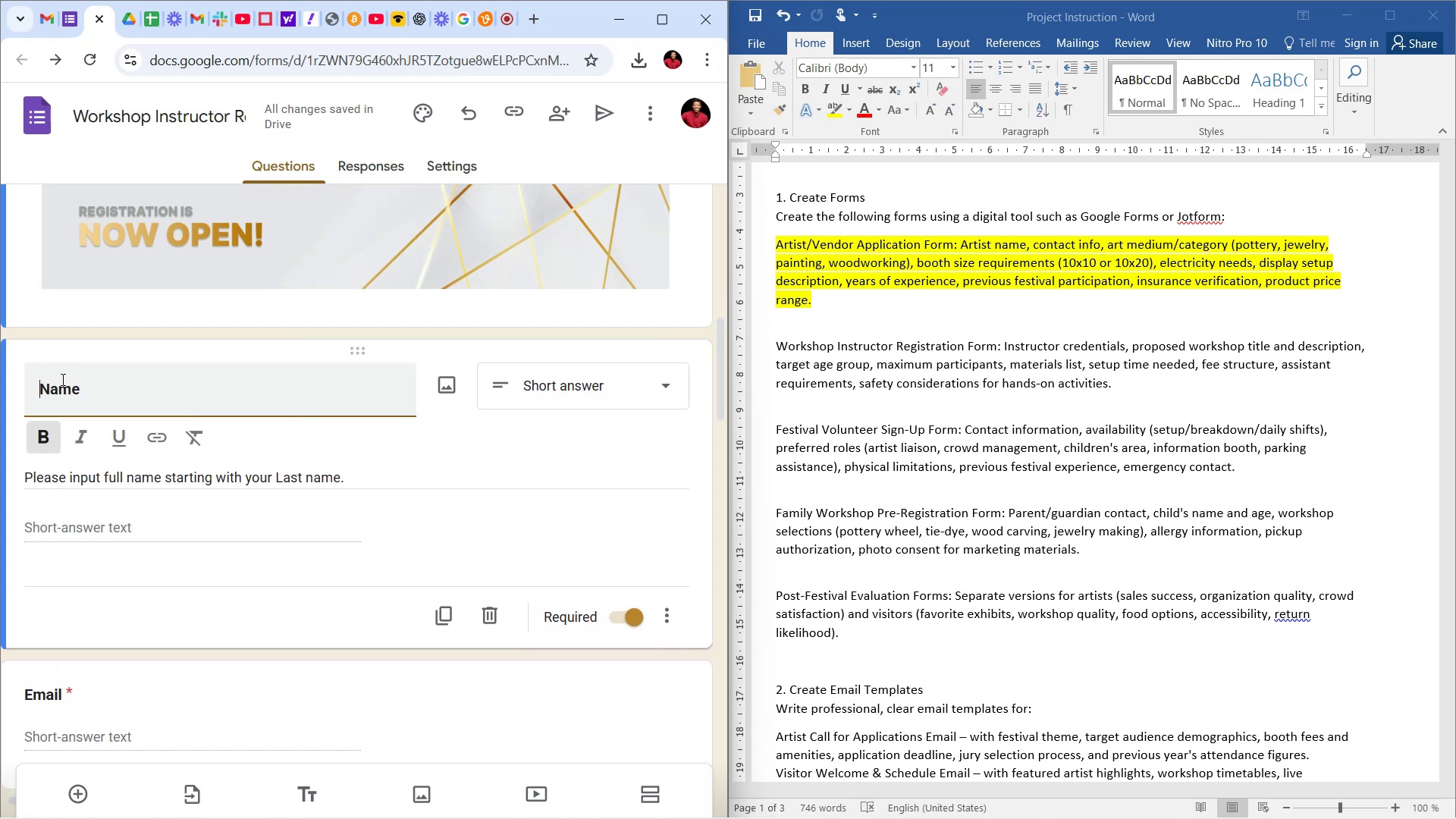 
key(ArrowRight)
 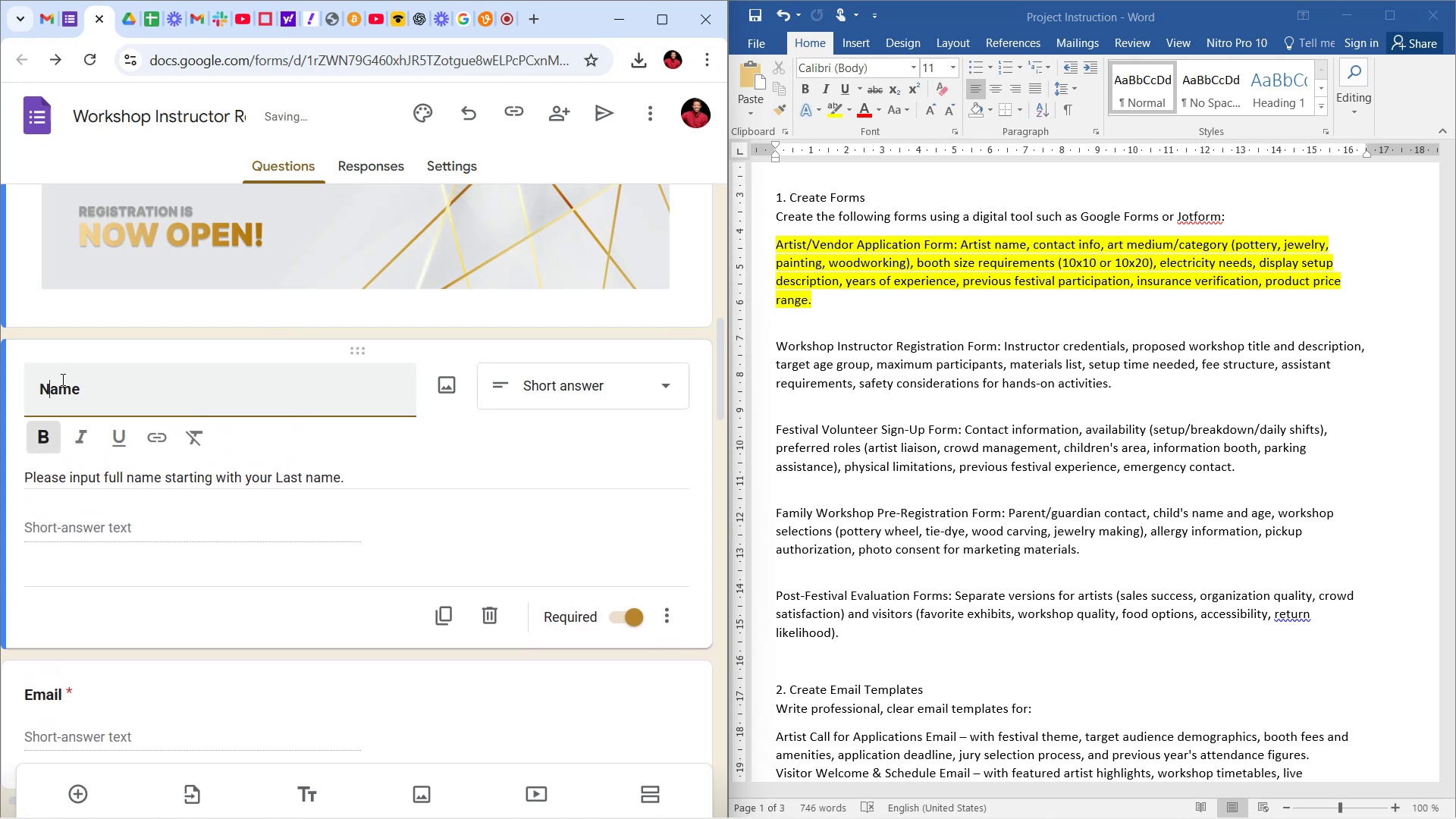 
key(ArrowLeft)
 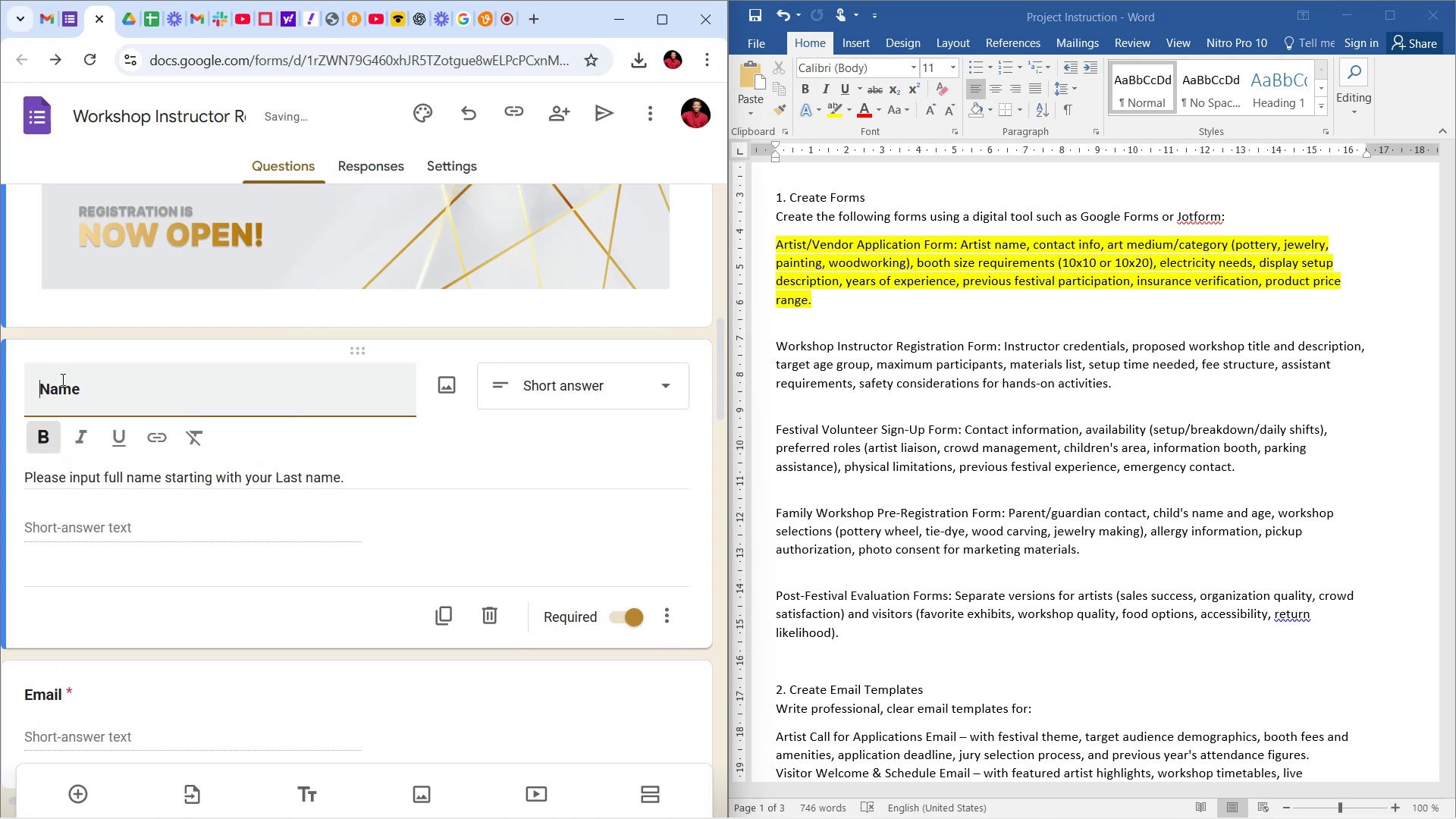 
key(ArrowLeft)
 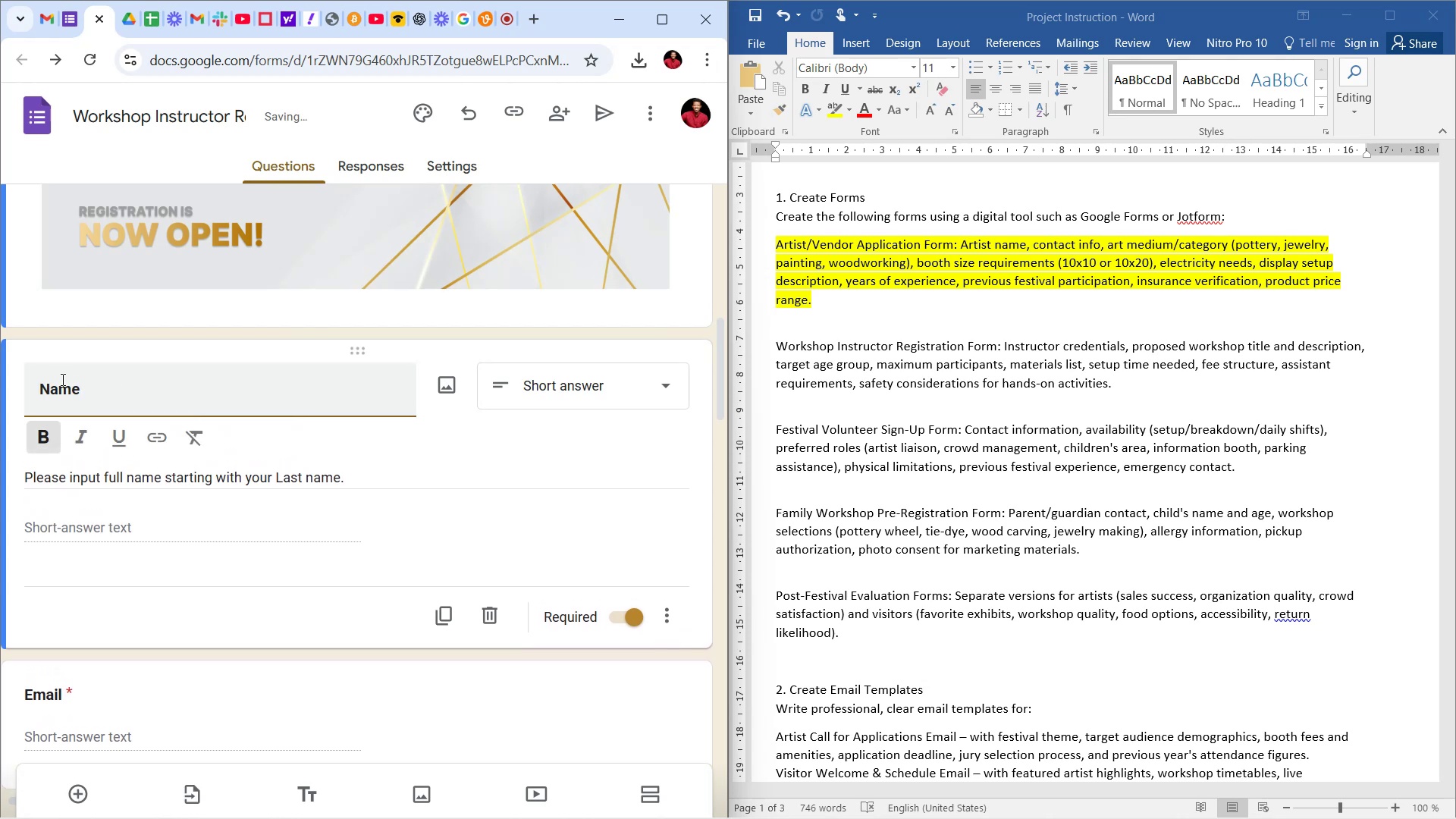 
key(ArrowRight)
 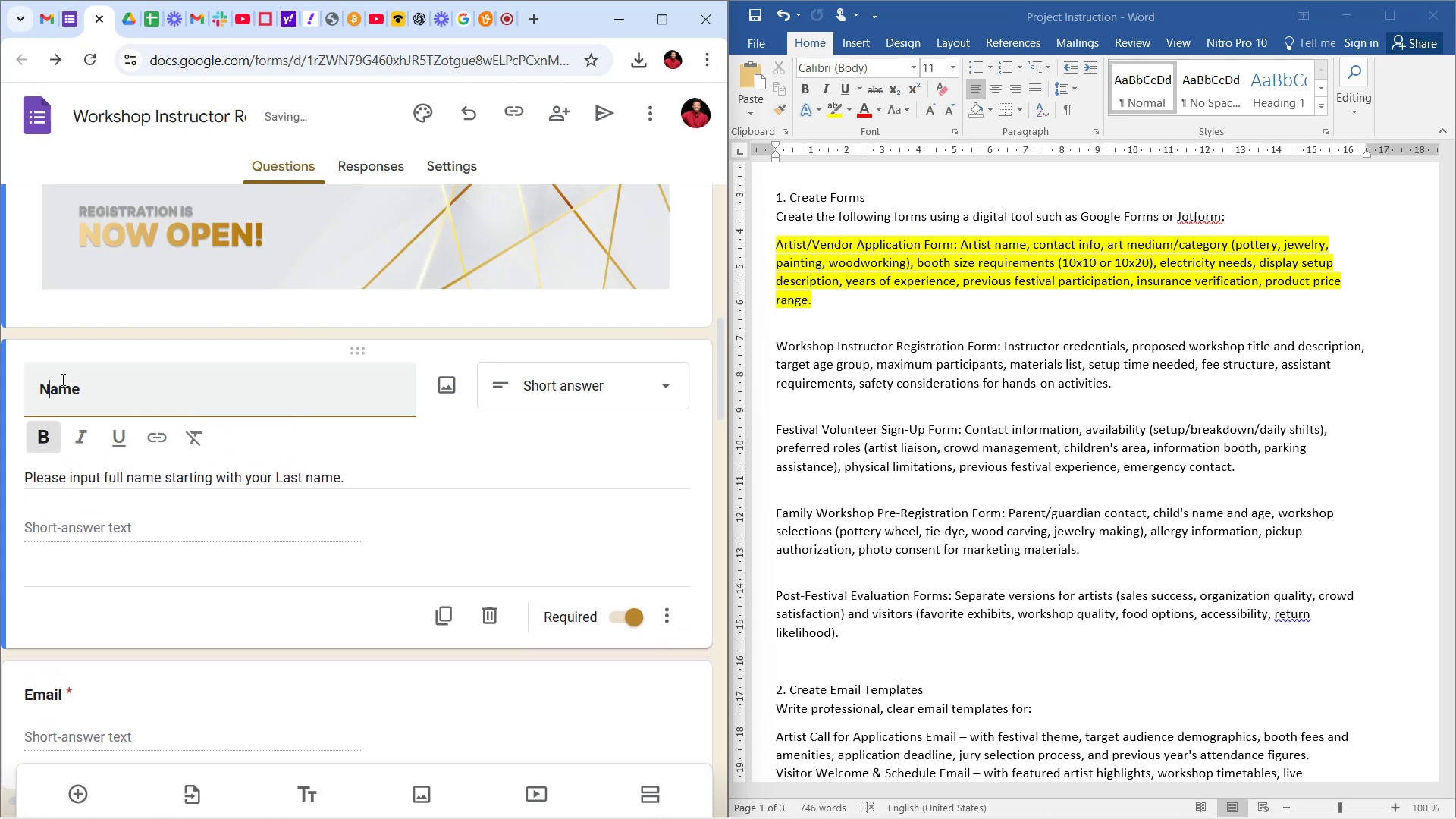 
key(ArrowRight)
 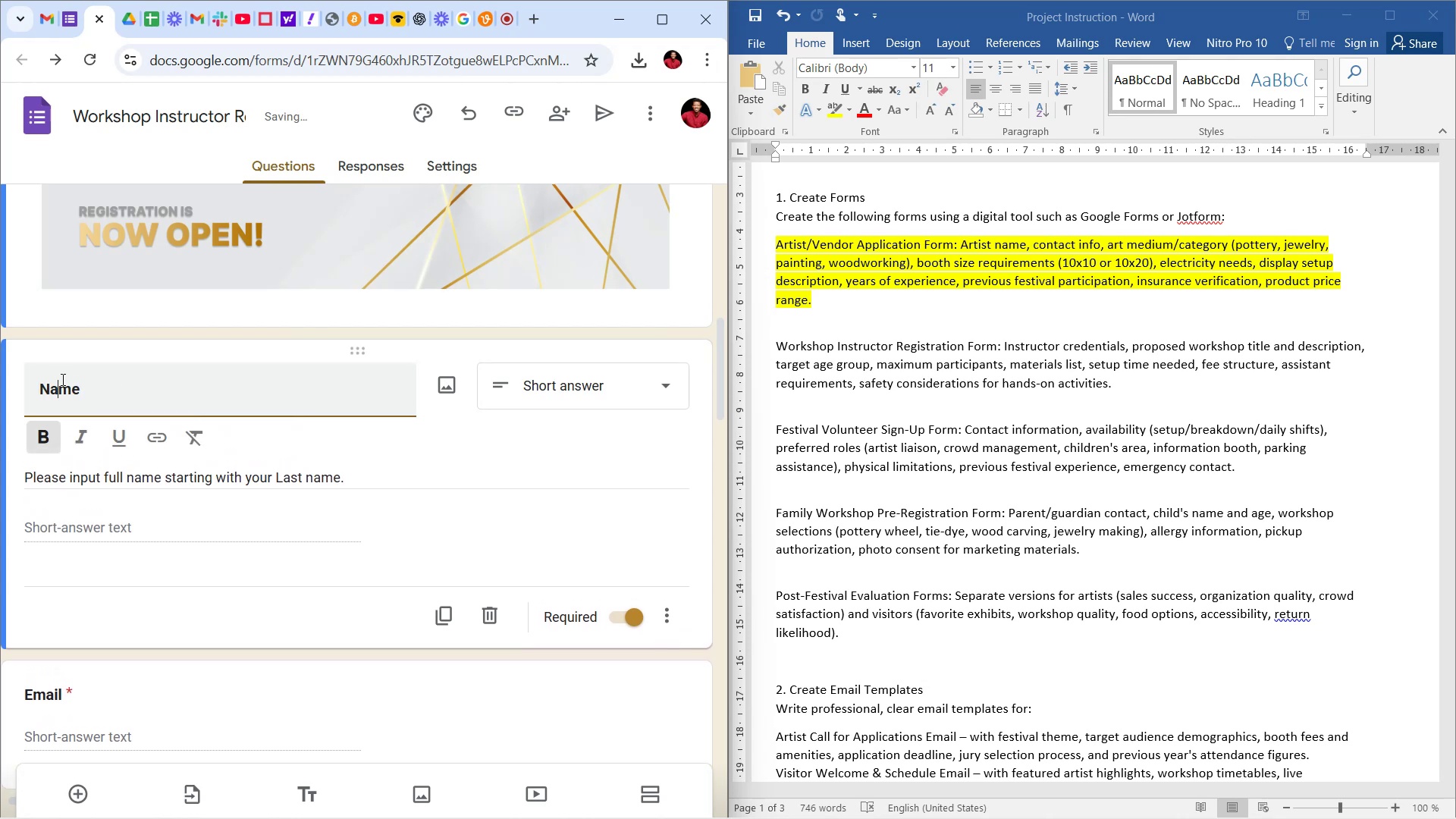 
key(ArrowRight)
 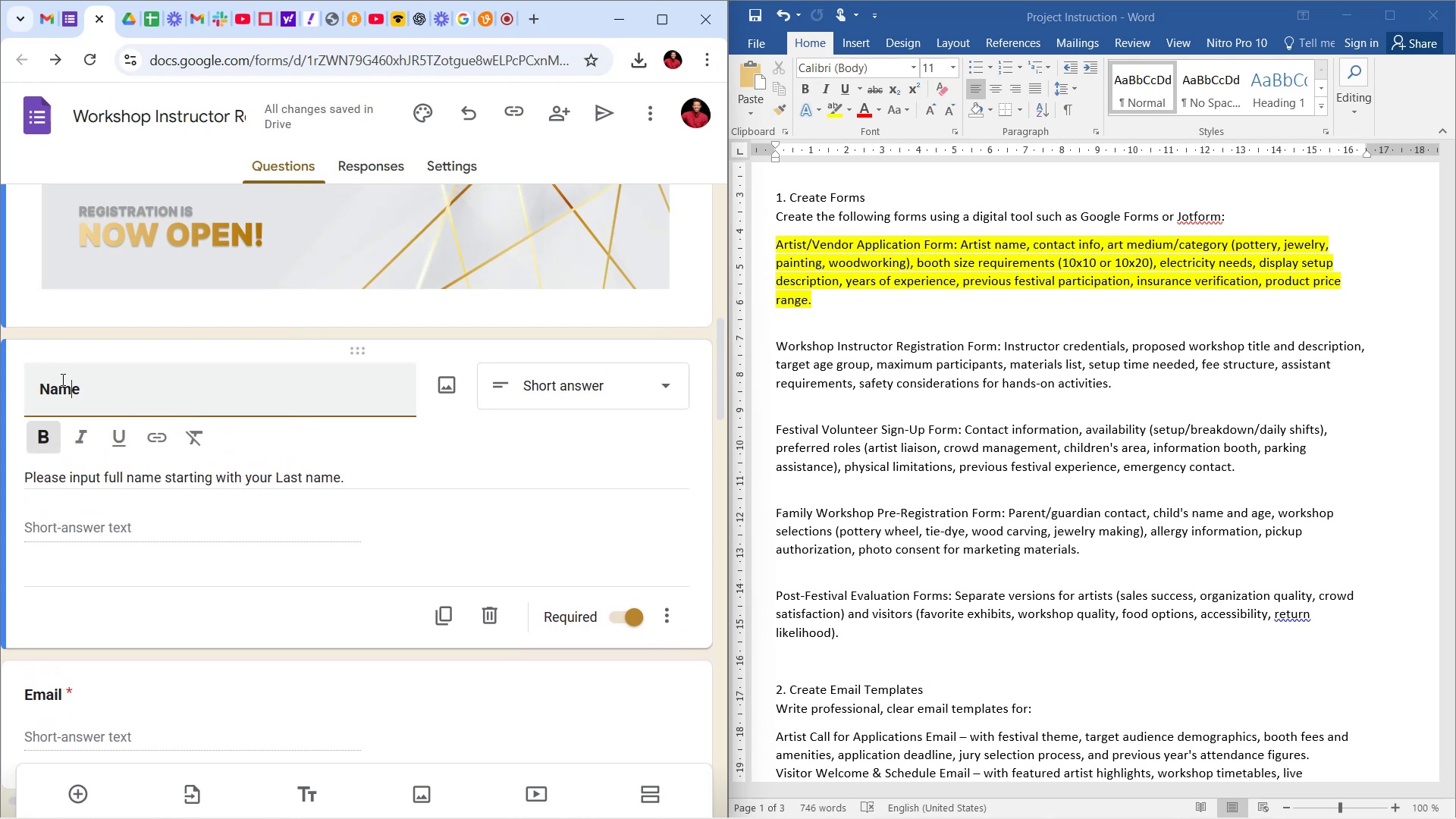 
key(ArrowRight)
 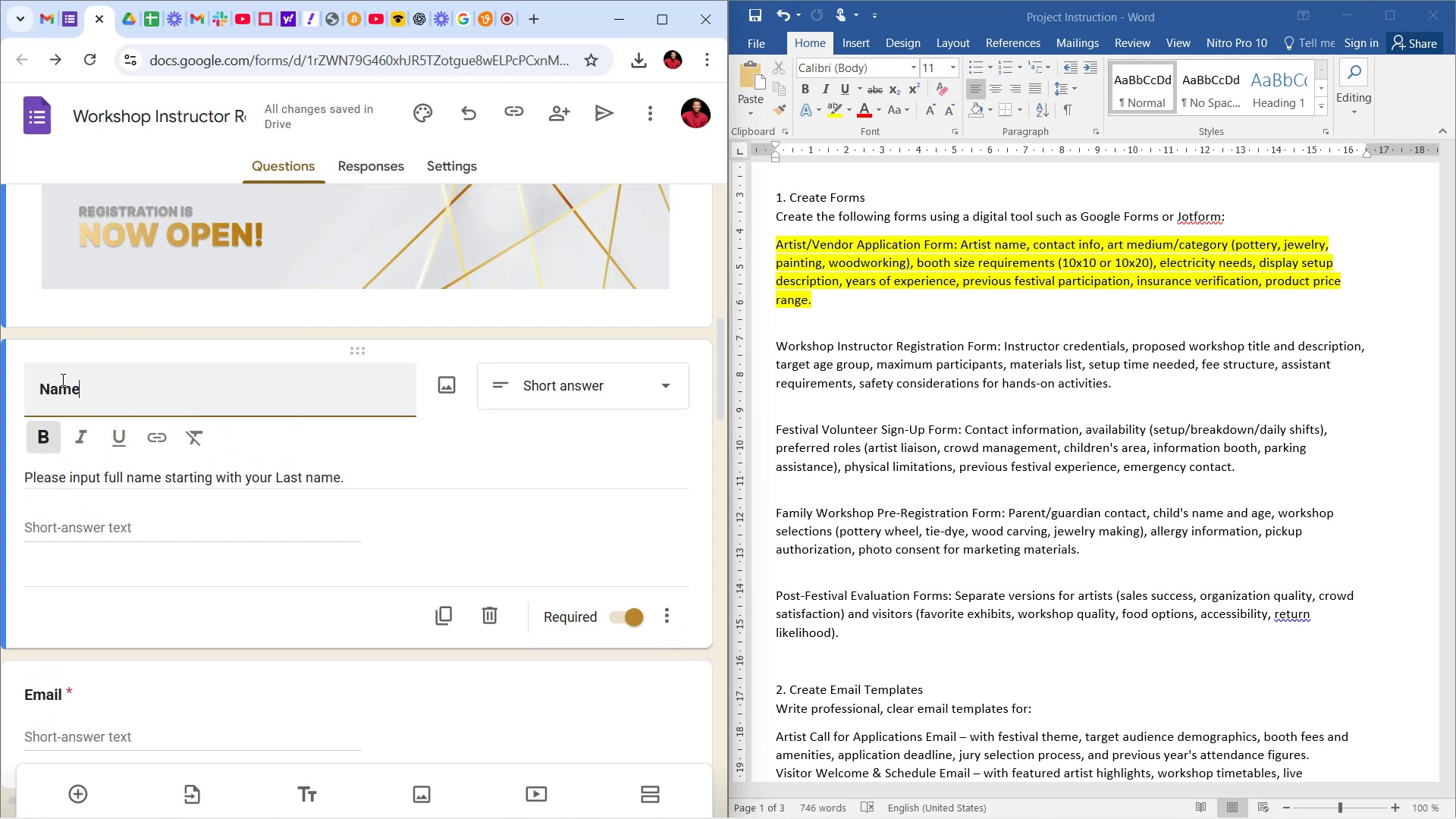 
type( )()
key(Backspace)
key(Backspace)
type((or Business Nmae)
key(Backspace)
key(Backspace)
key(Backspace)
type(ame))
 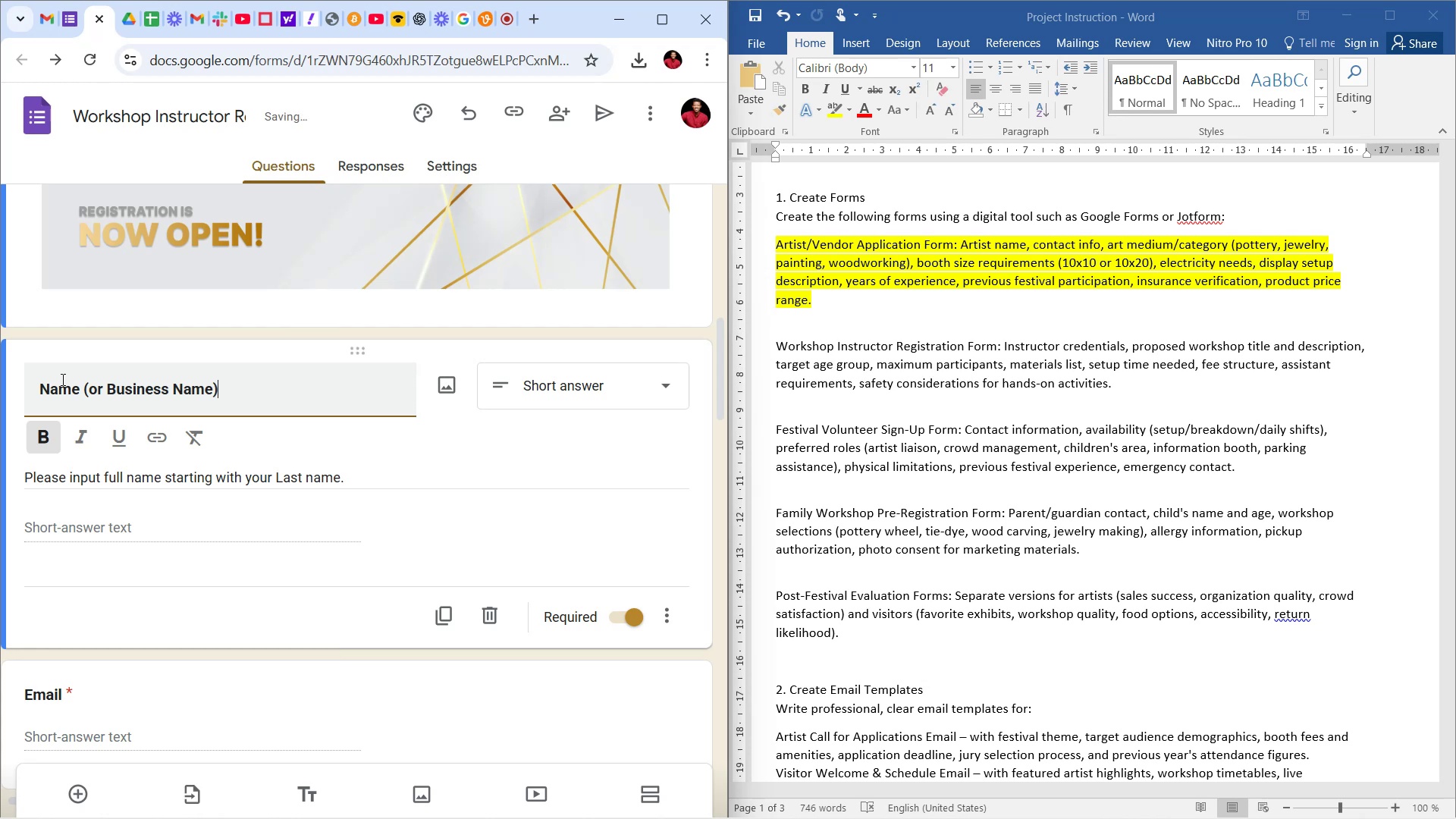 
left_click([666, 520])
 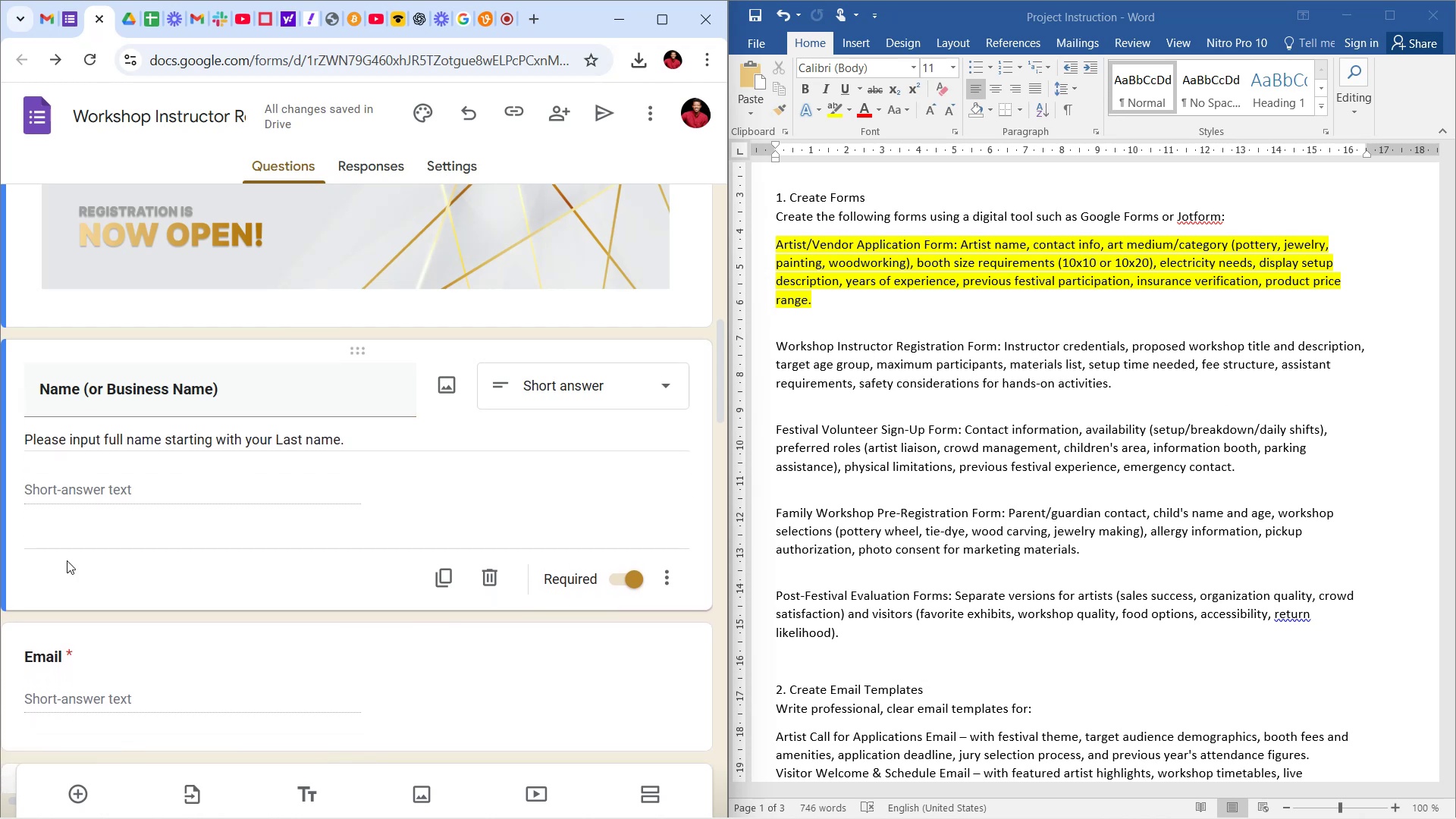 
wait(6.06)
 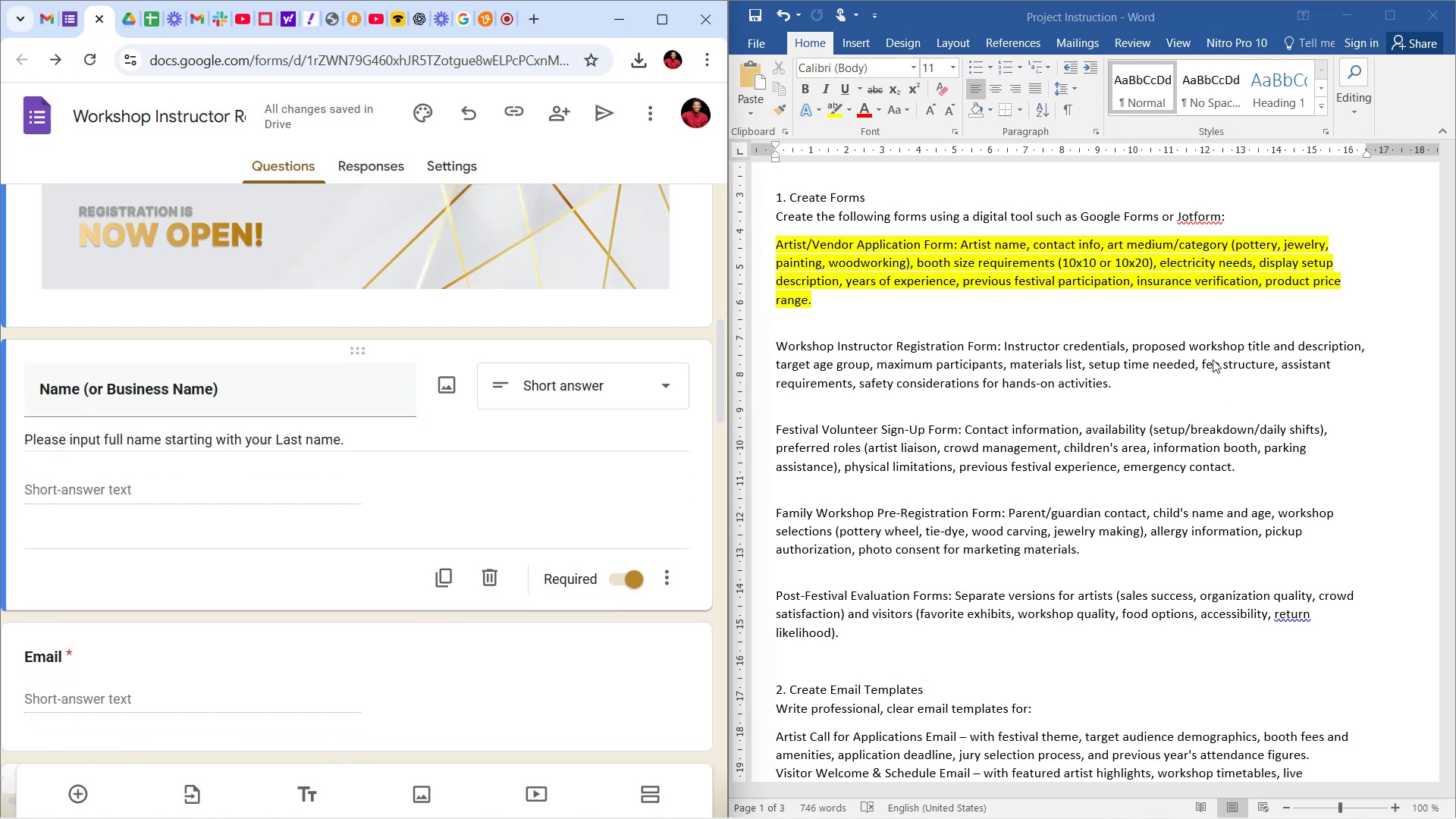 
scroll: coordinate [229, 509], scroll_direction: none, amount: 0.0
 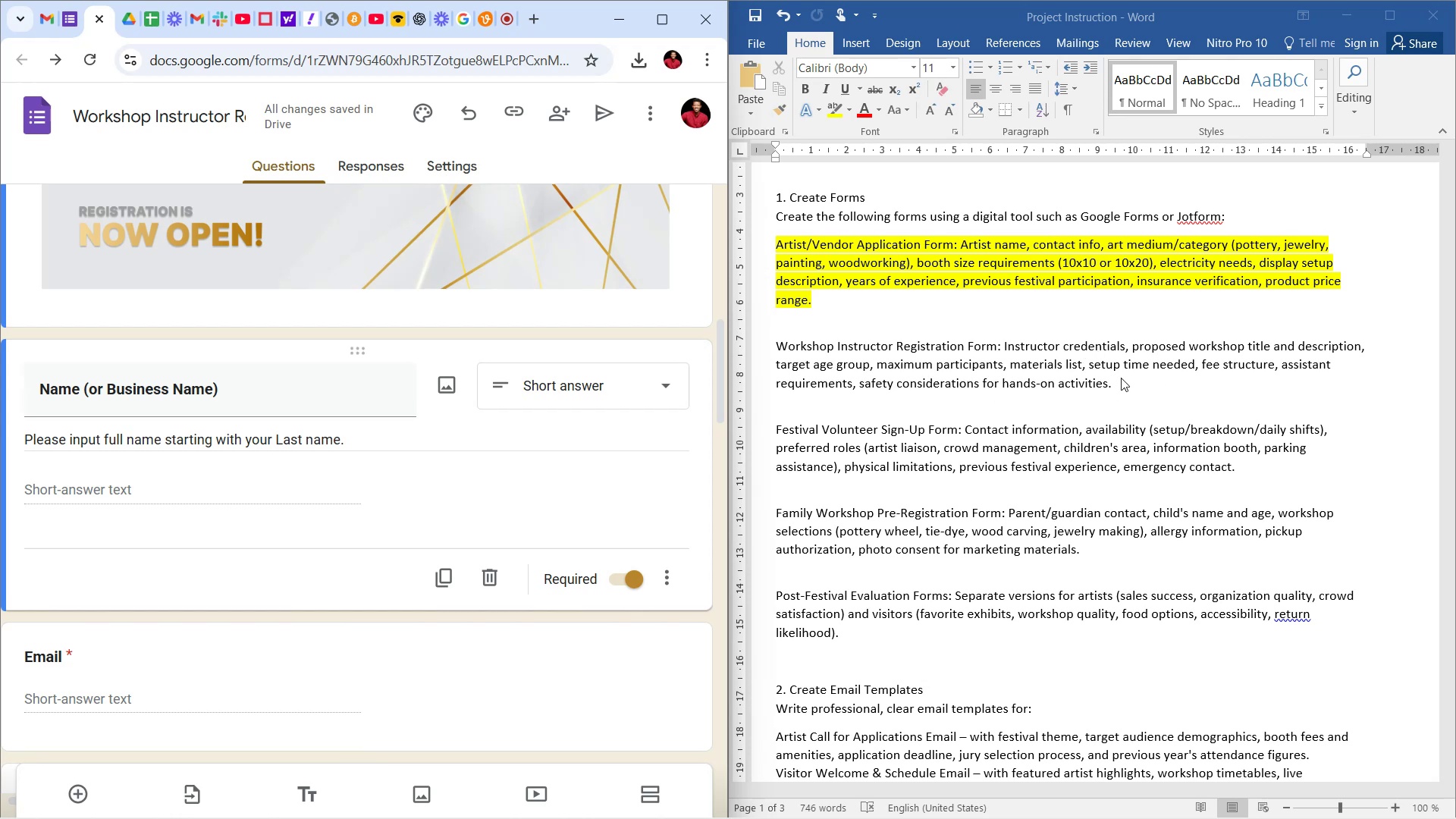 
wait(9.87)
 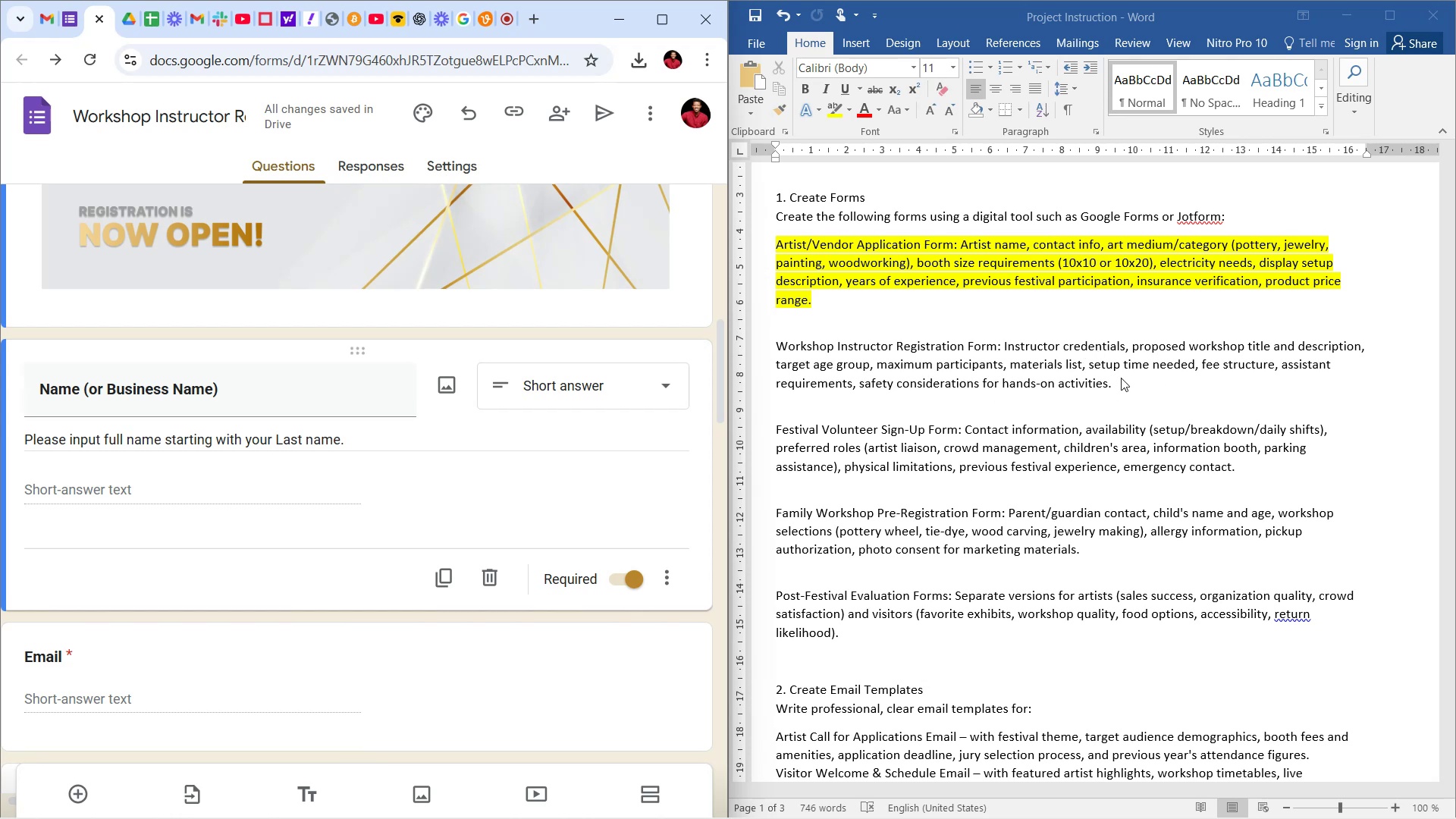 
scroll: coordinate [383, 521], scroll_direction: down, amount: 4.0
 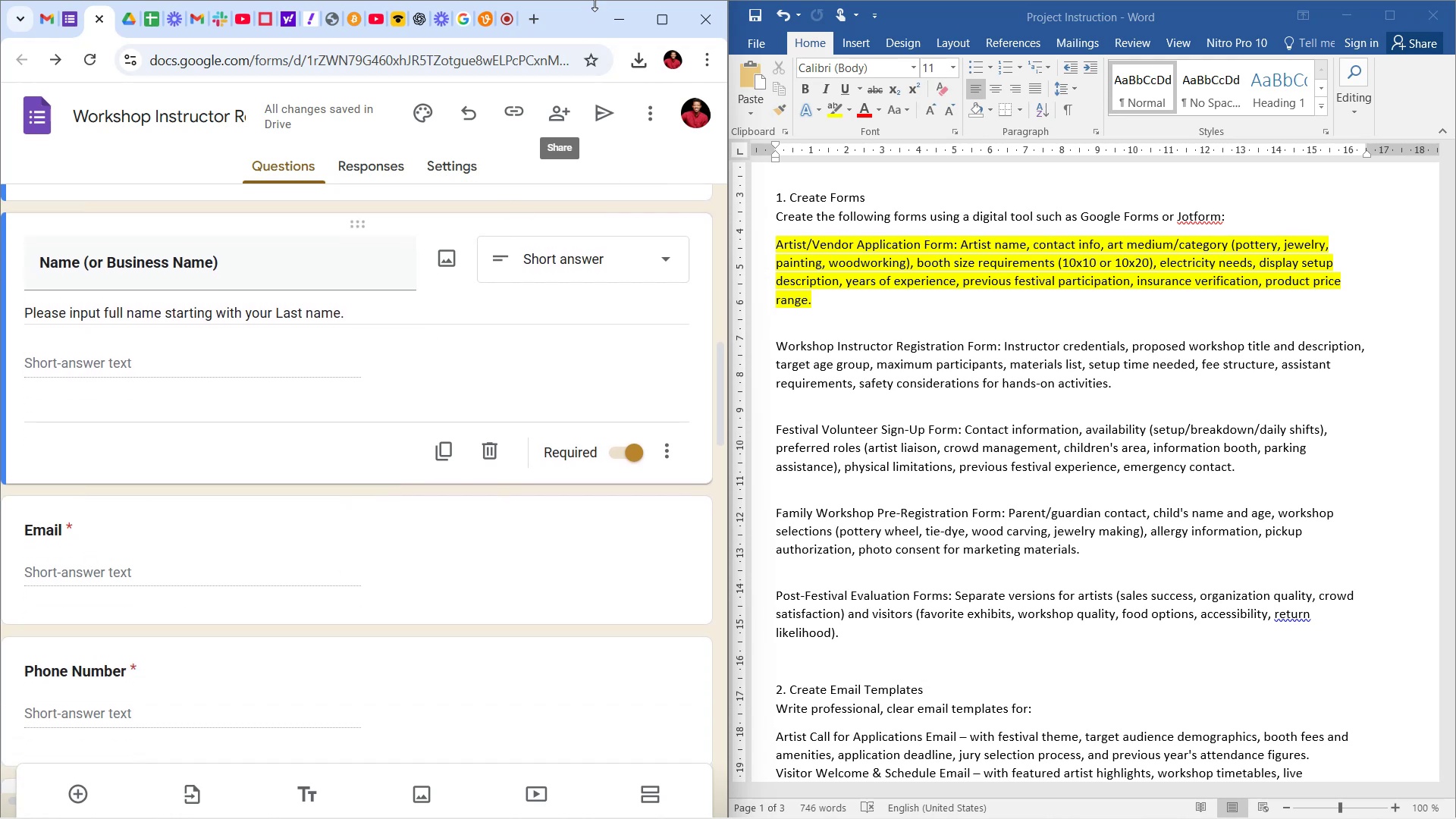 
left_click([654, 23])
 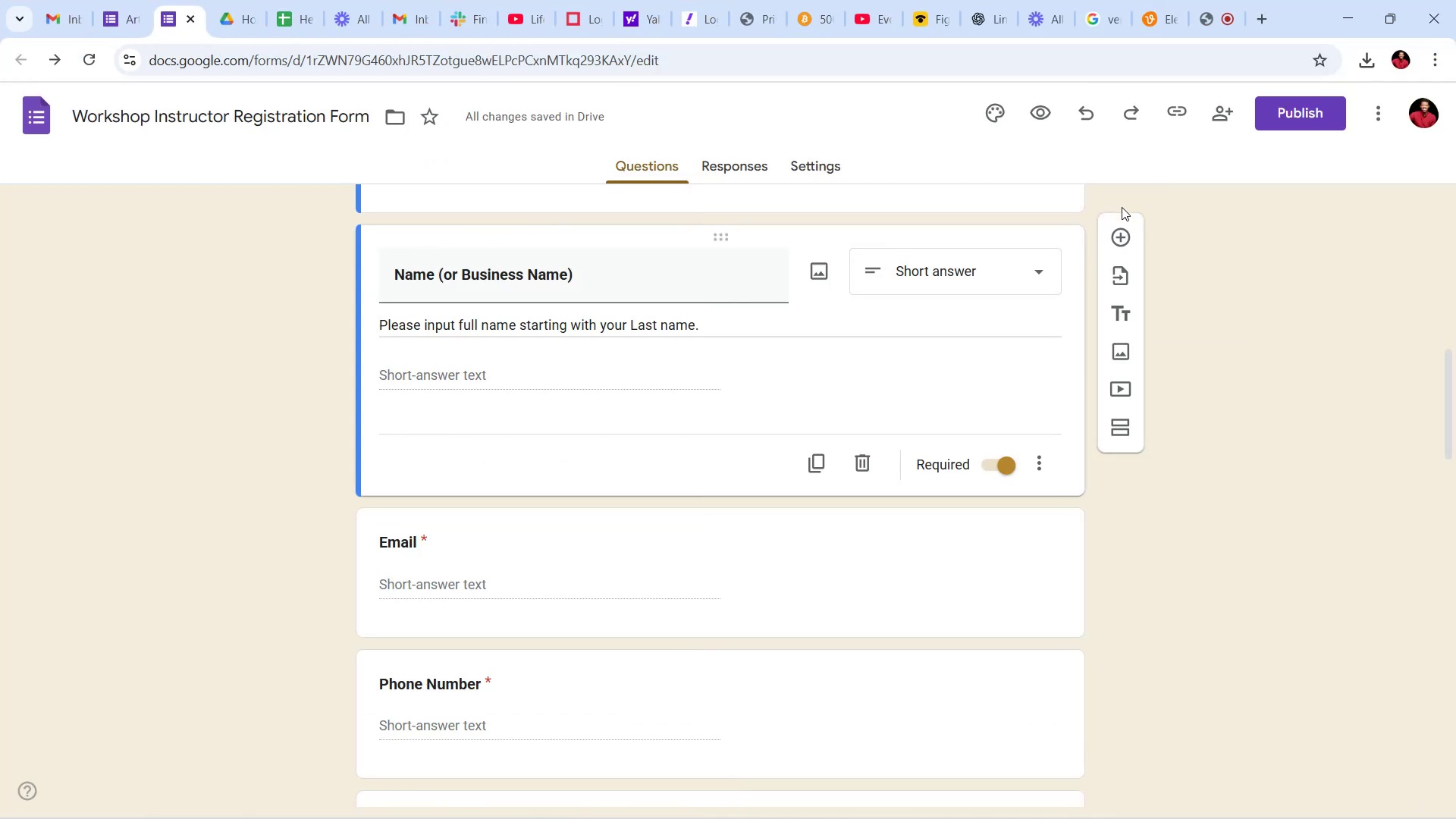 
left_click([1120, 231])
 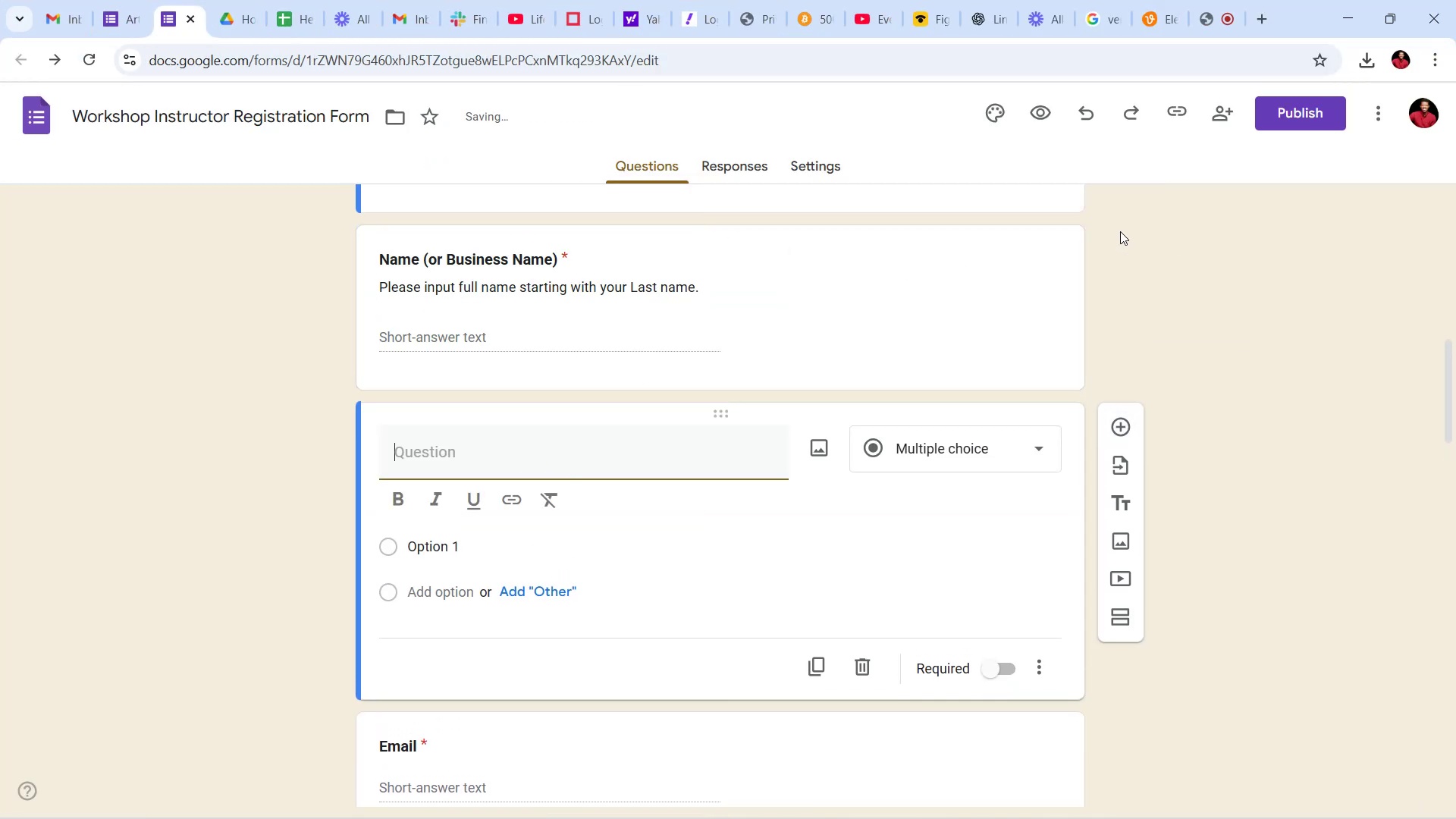 
scroll: coordinate [924, 359], scroll_direction: up, amount: 6.0
 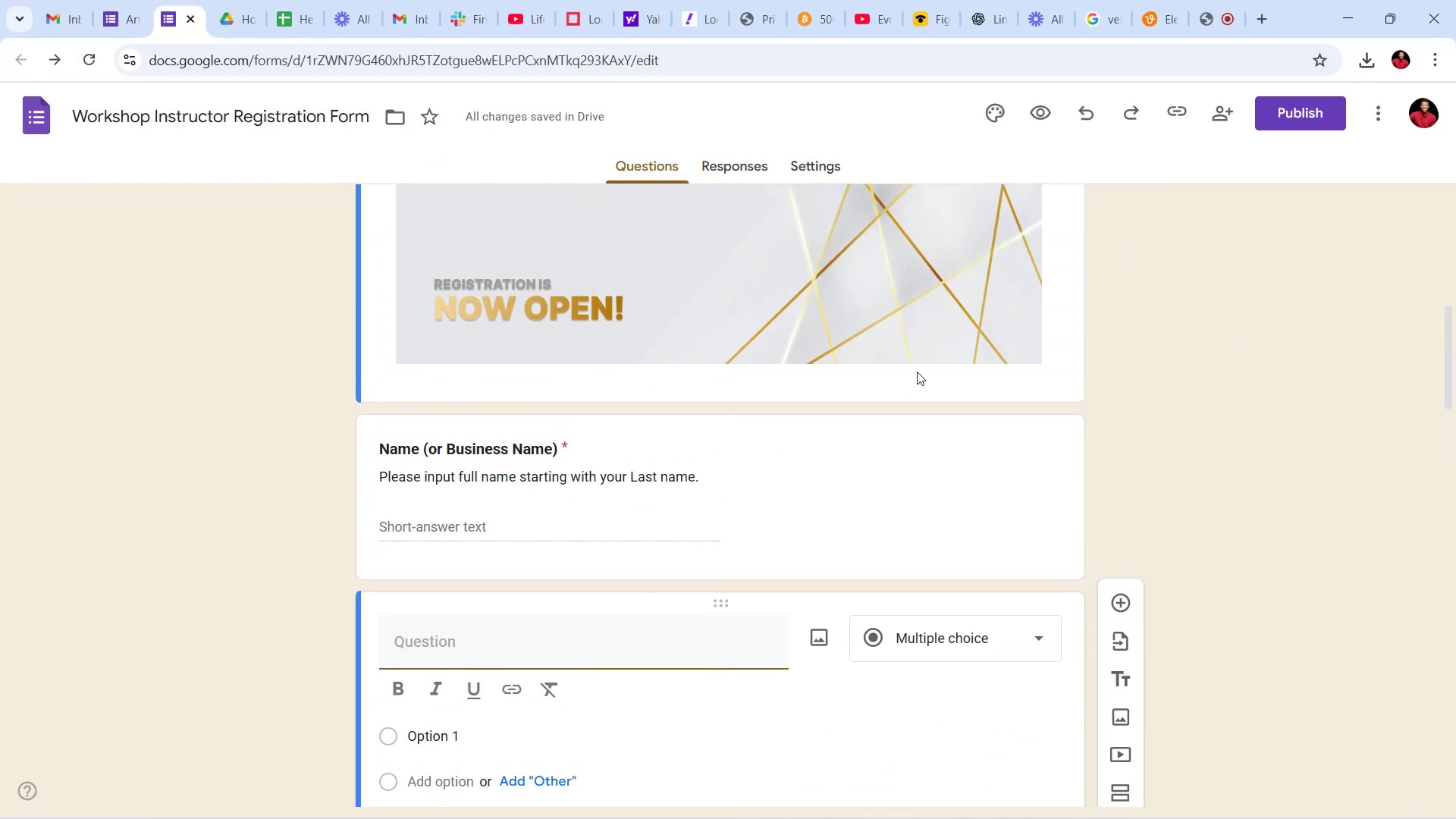 
scroll: coordinate [891, 469], scroll_direction: down, amount: 2.0
 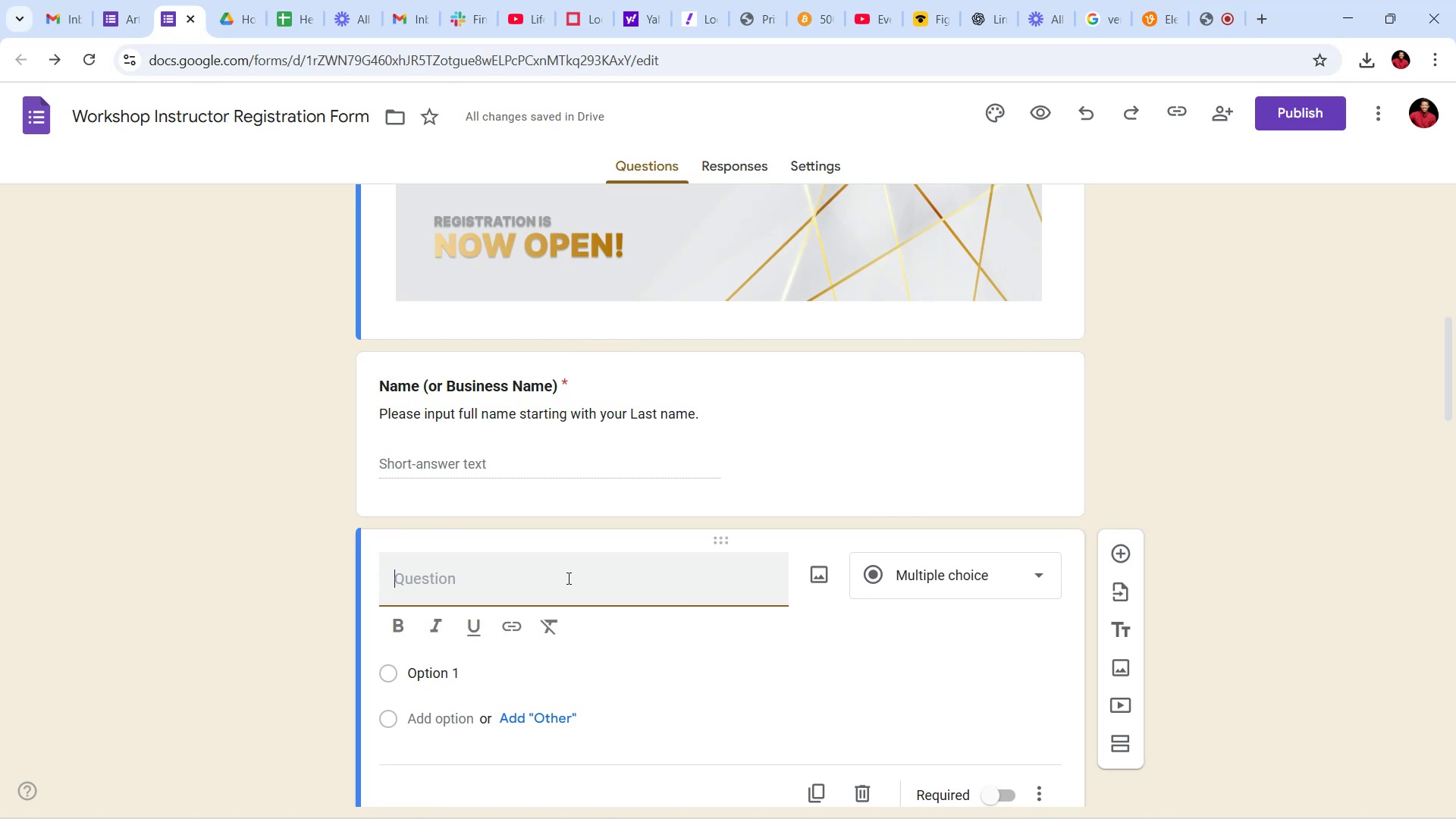 
left_click([565, 578])
 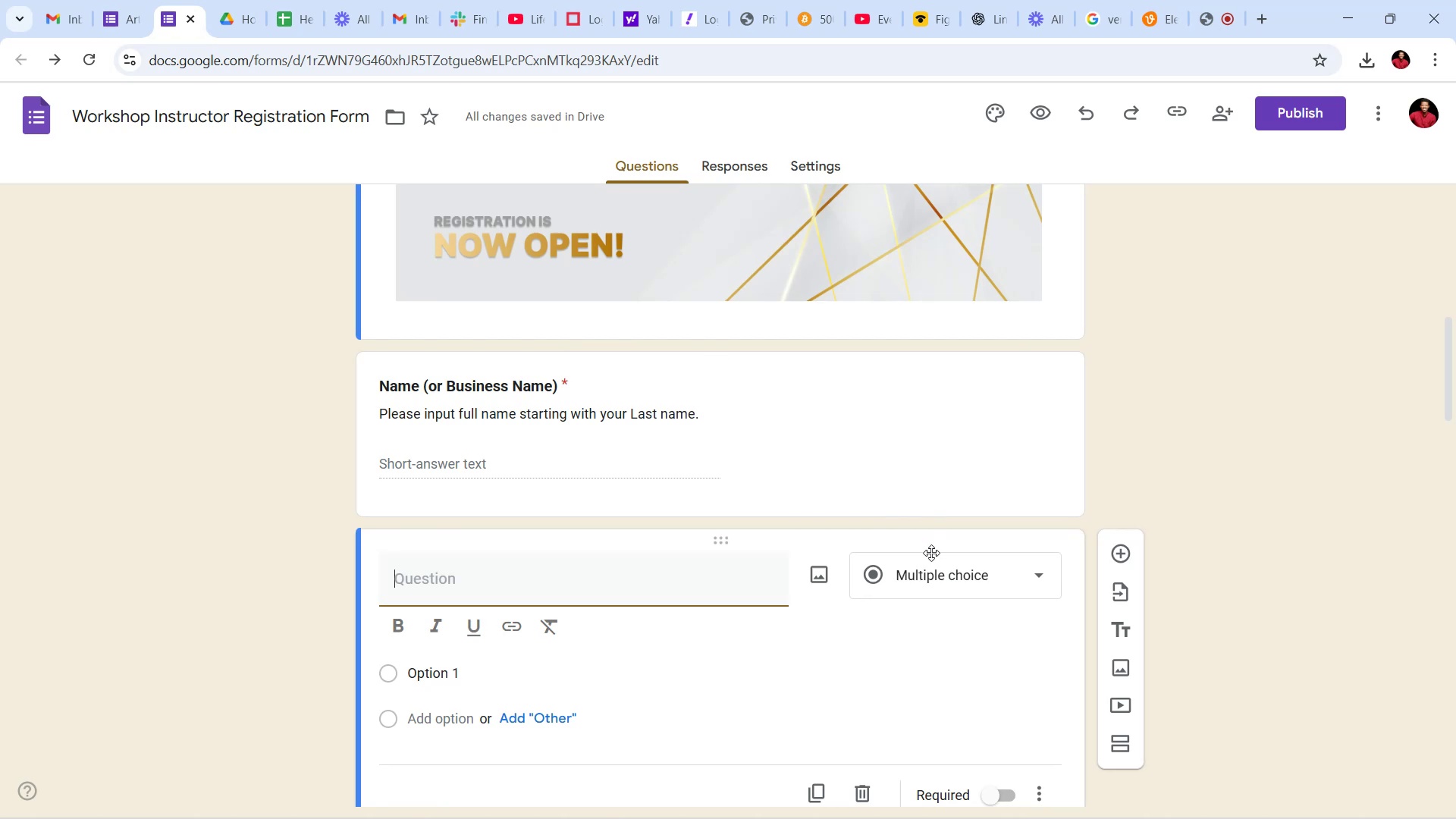 
left_click([935, 563])
 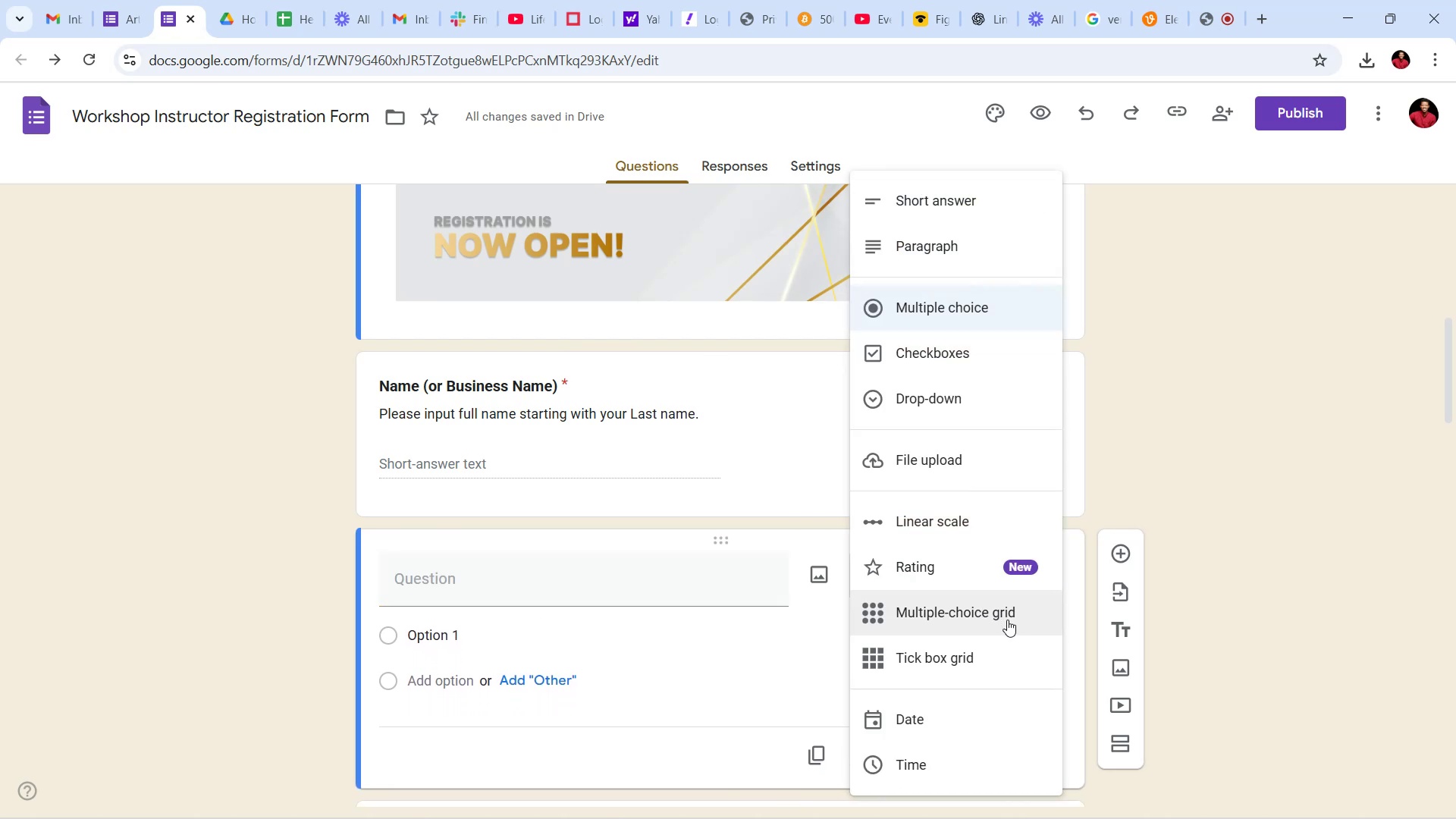 
scroll: coordinate [1012, 699], scroll_direction: down, amount: 4.0
 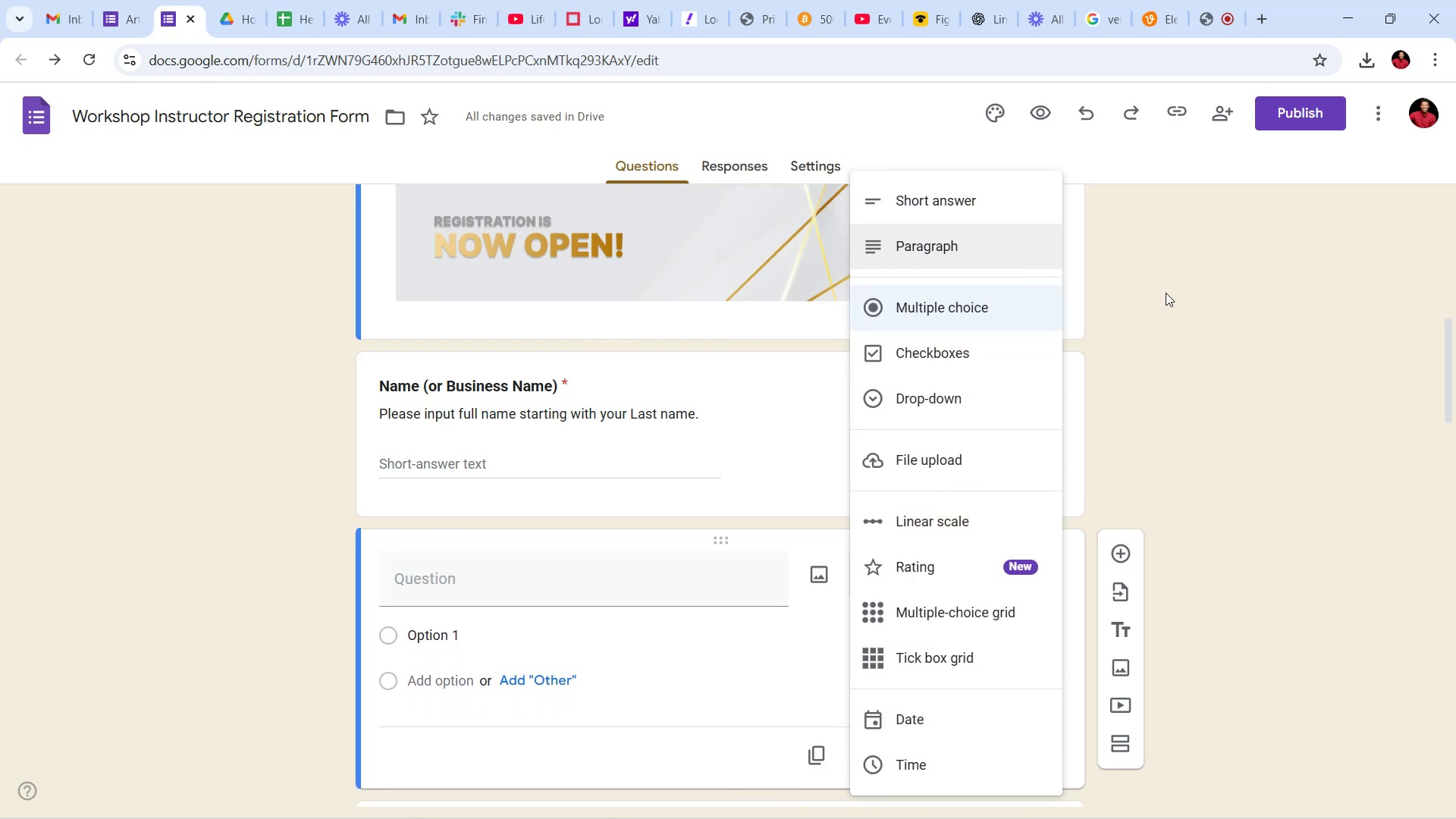 
left_click([1380, 124])
 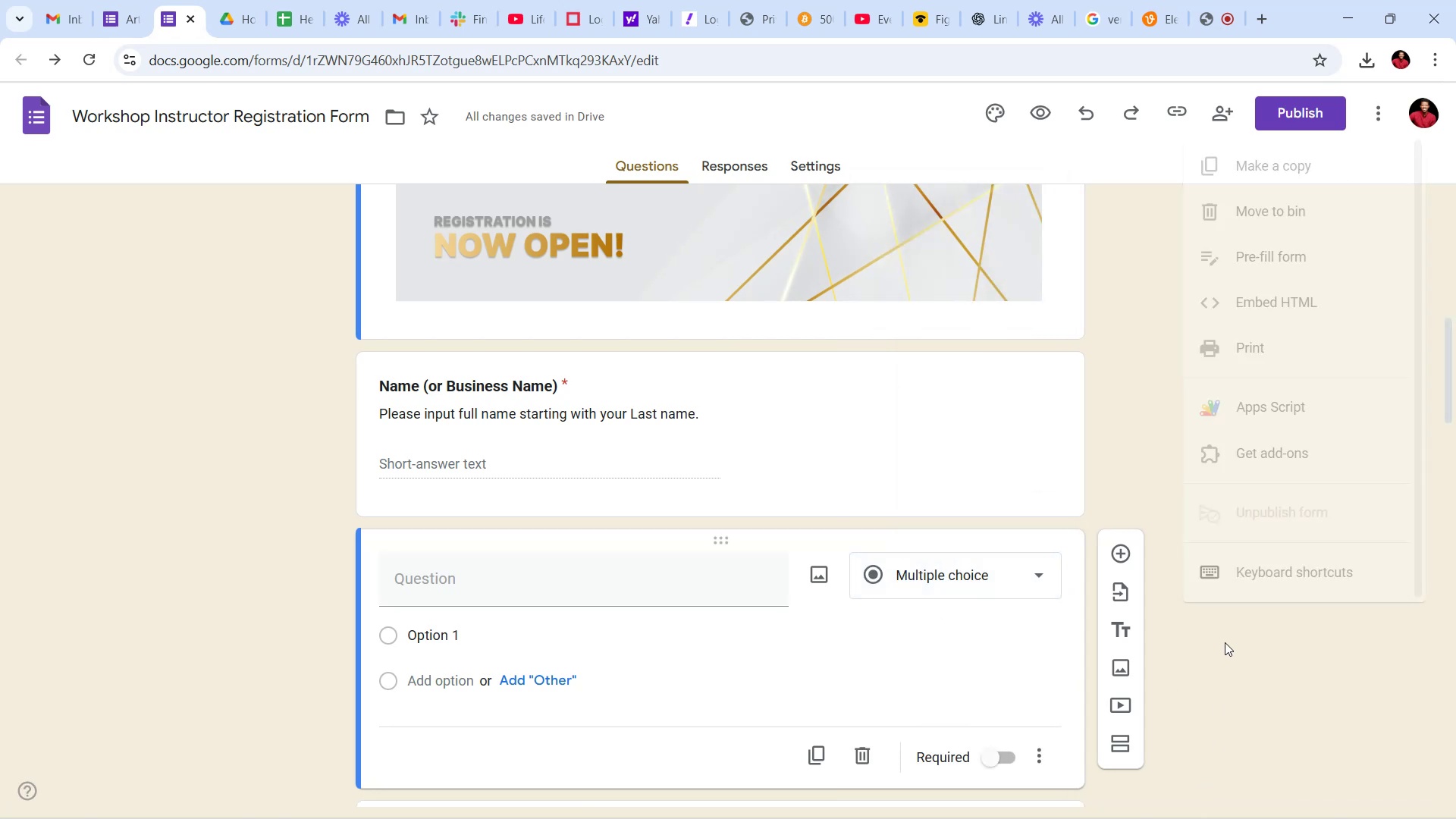 
left_click([613, 394])
 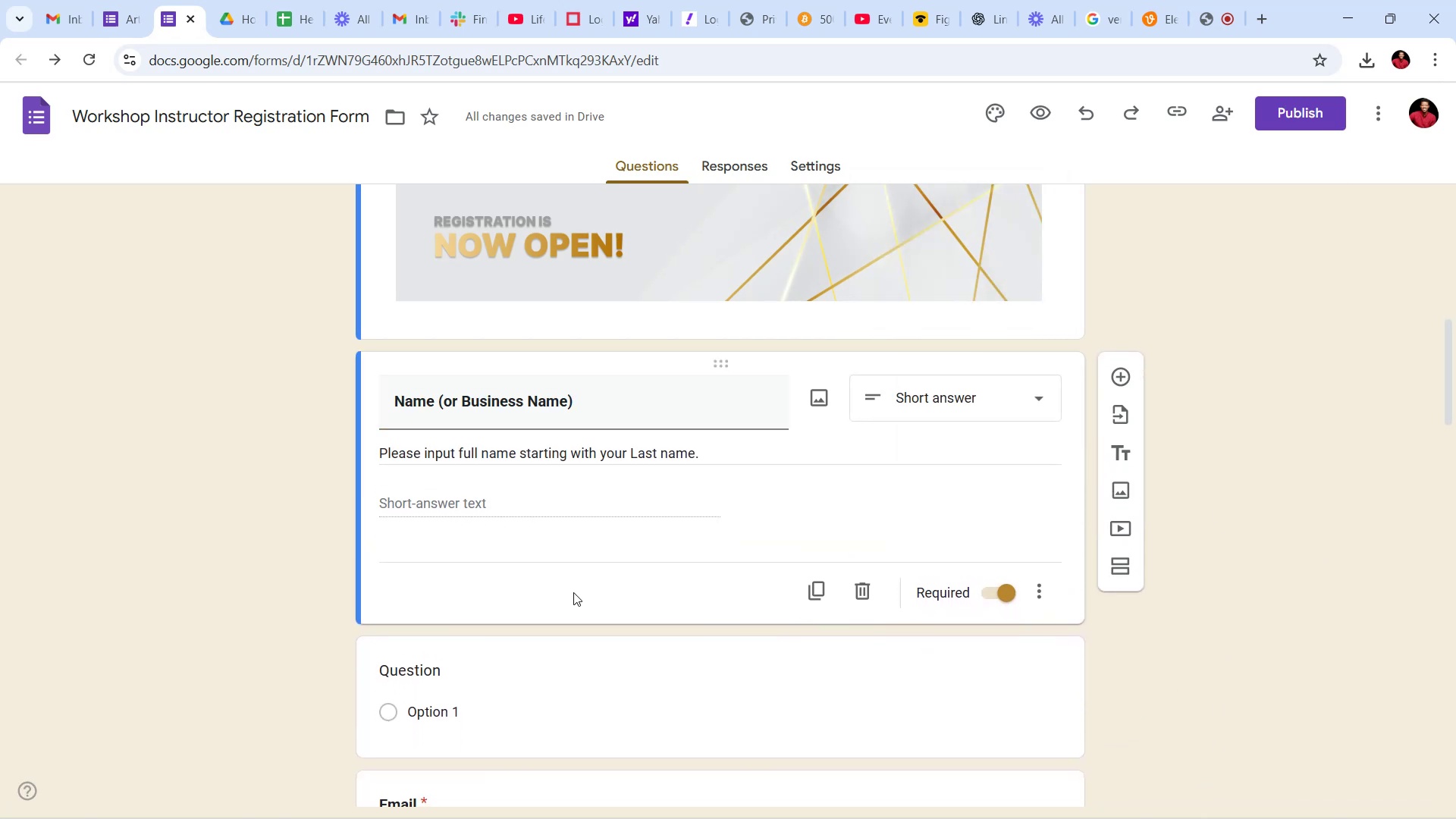 
scroll: coordinate [579, 588], scroll_direction: down, amount: 3.0
 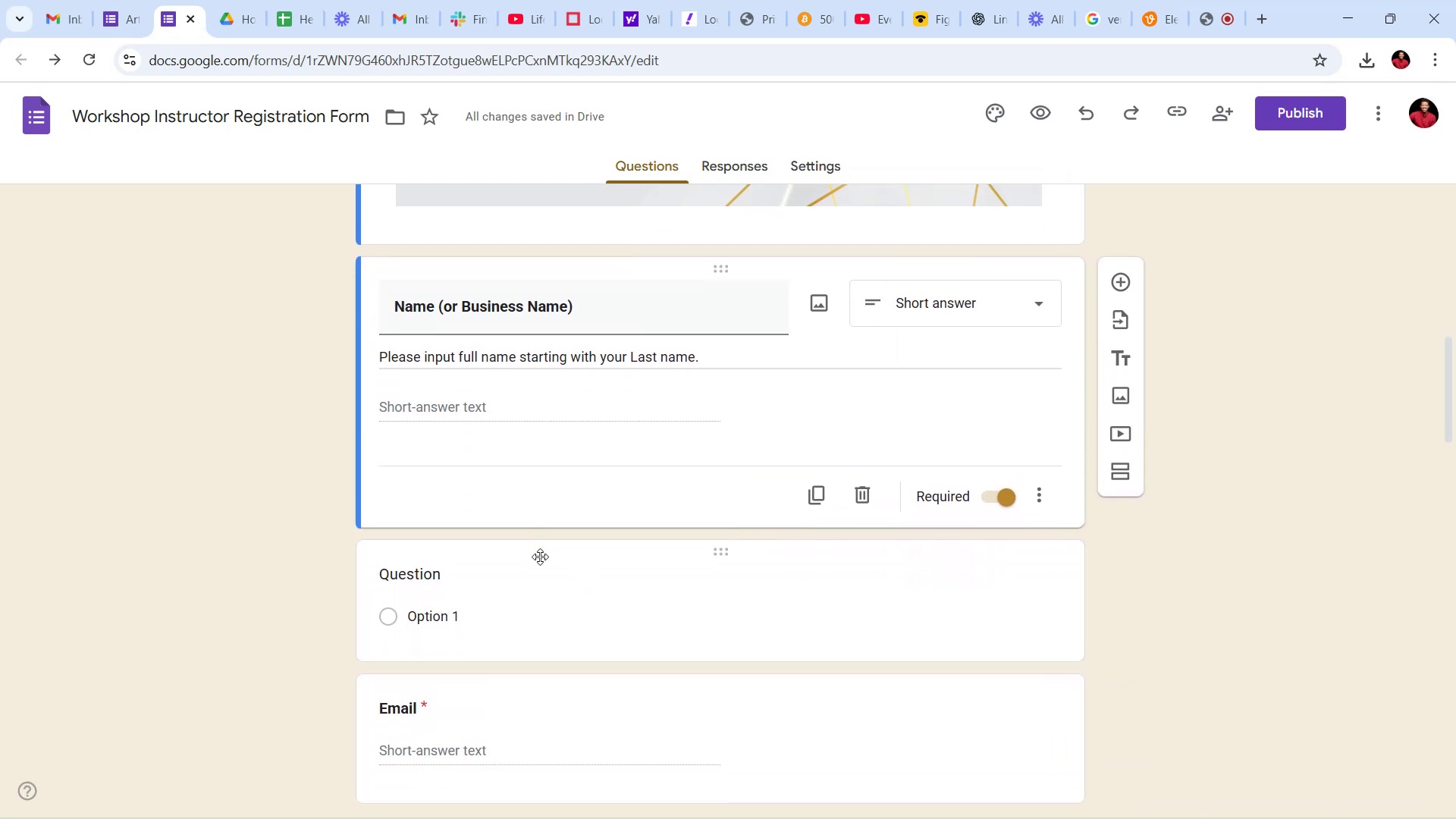 
left_click([540, 610])
 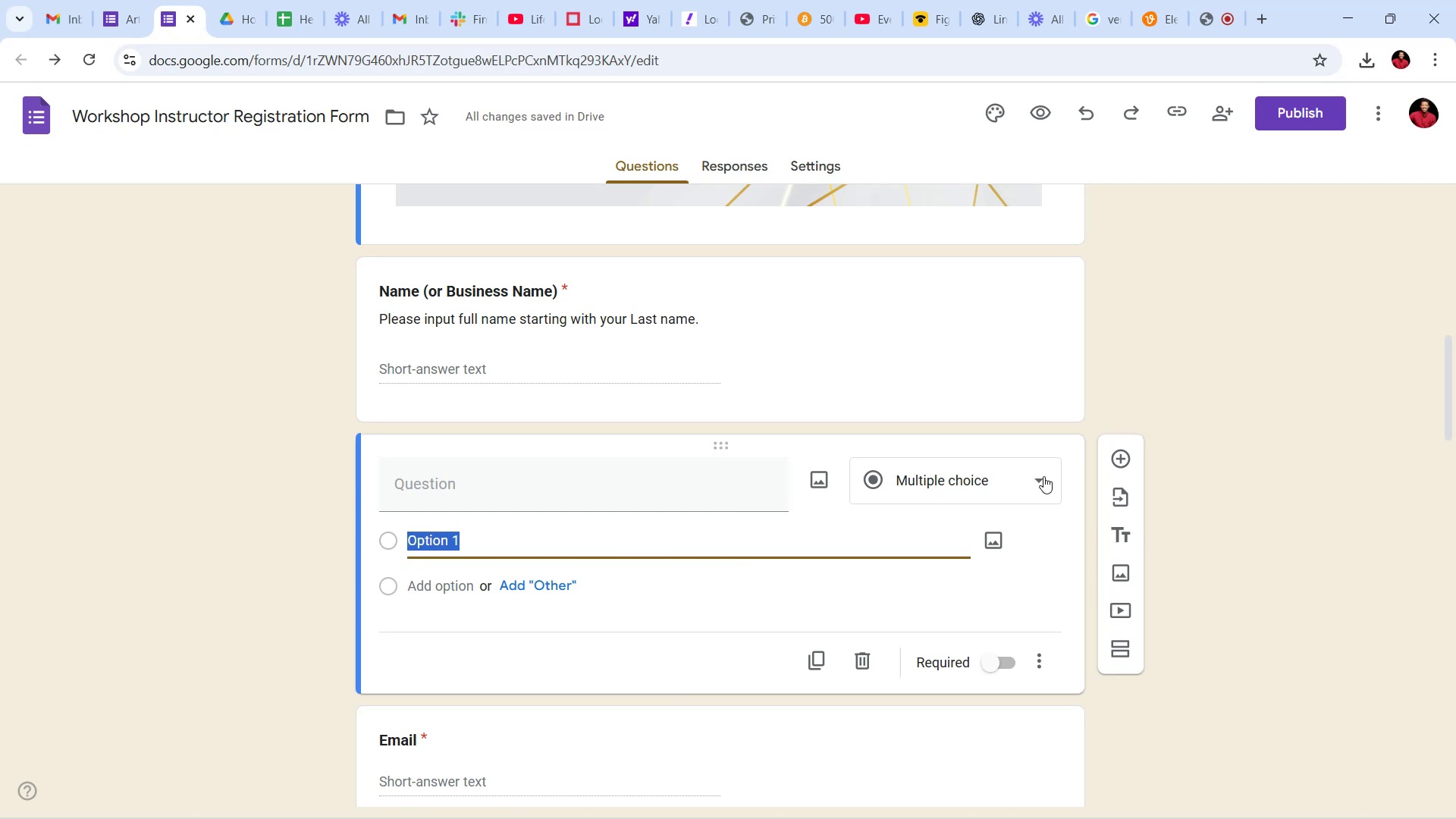 
mouse_move([993, 519])
 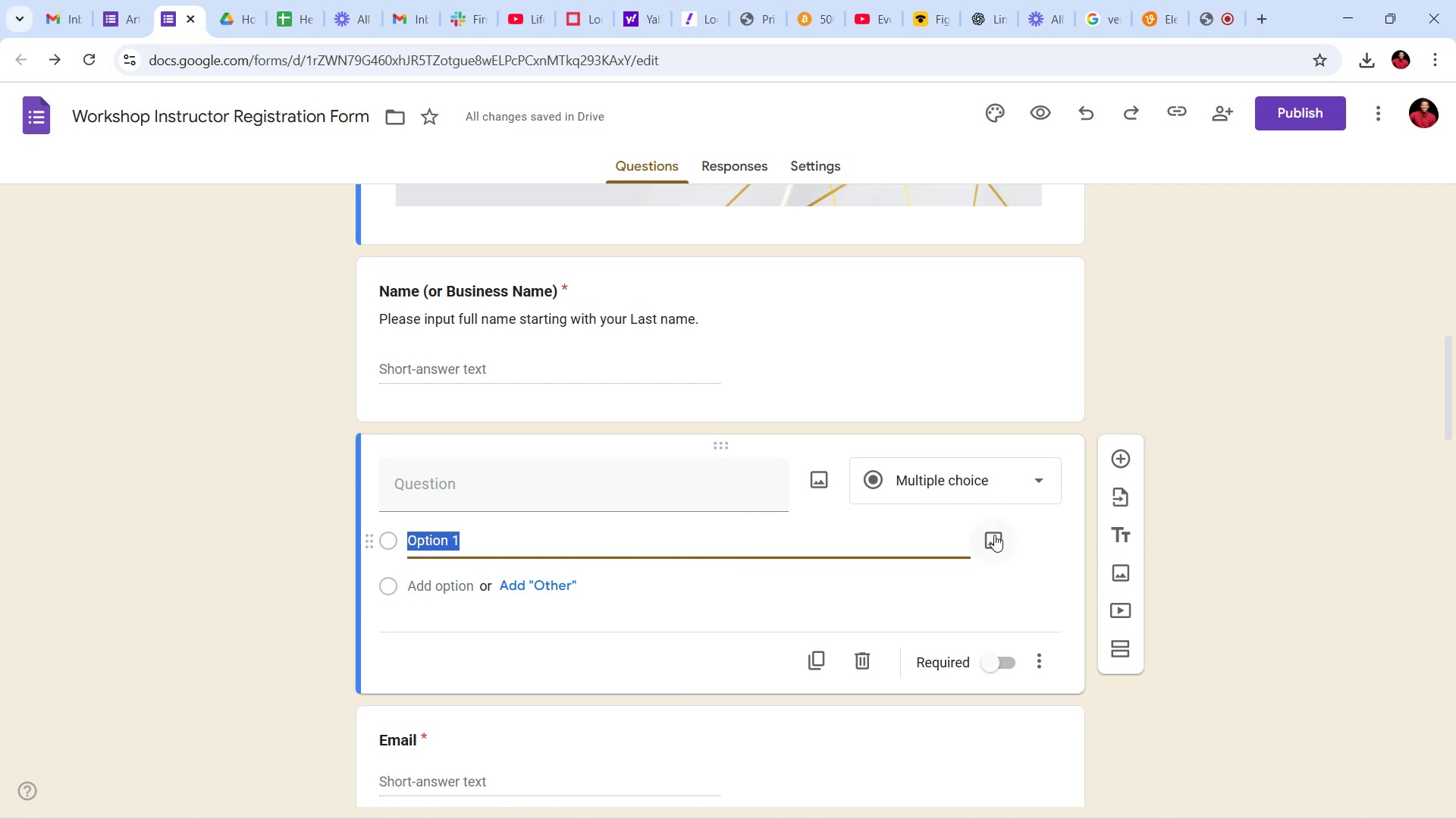 
left_click([994, 539])
 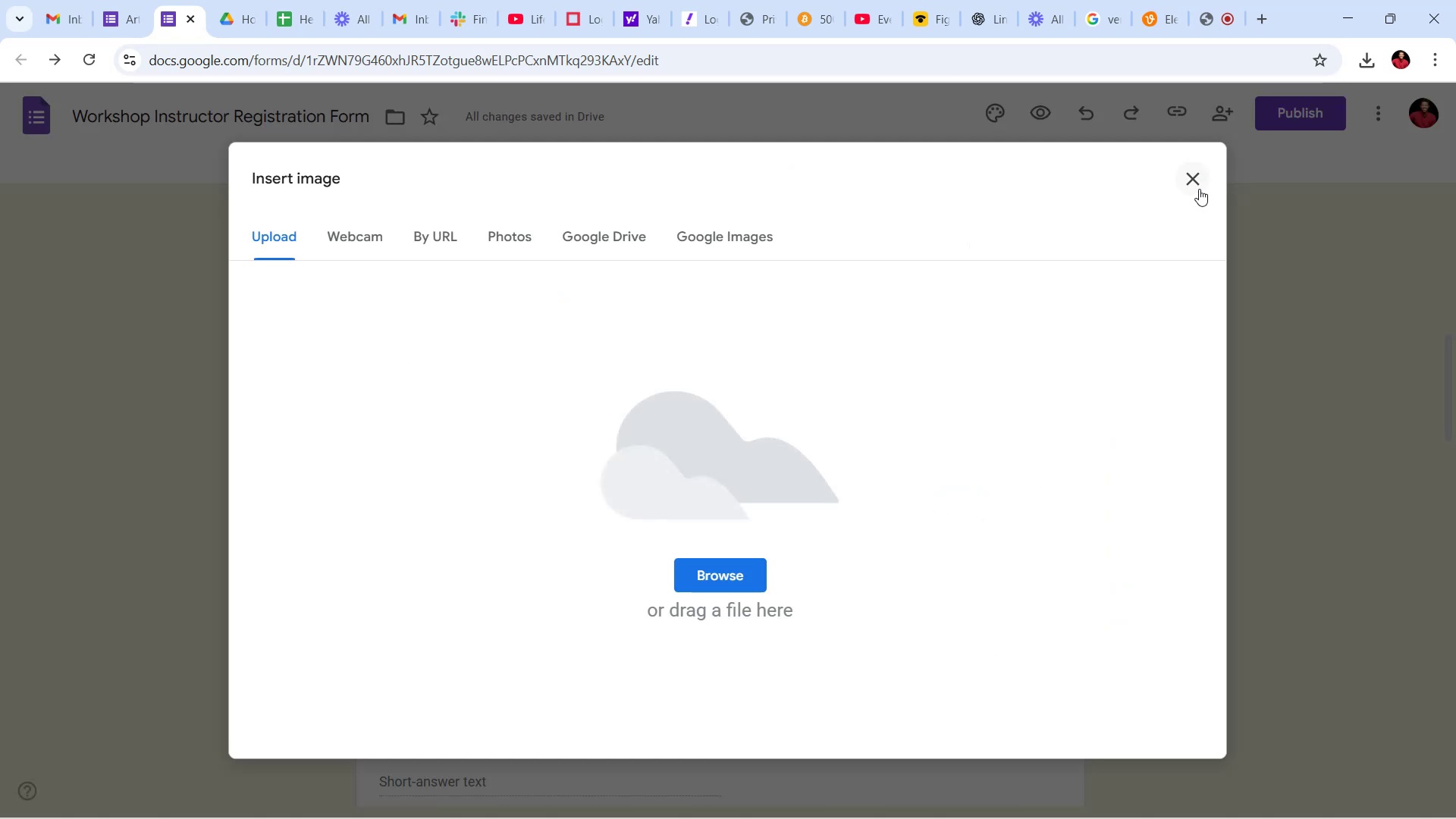 
left_click([967, 493])
 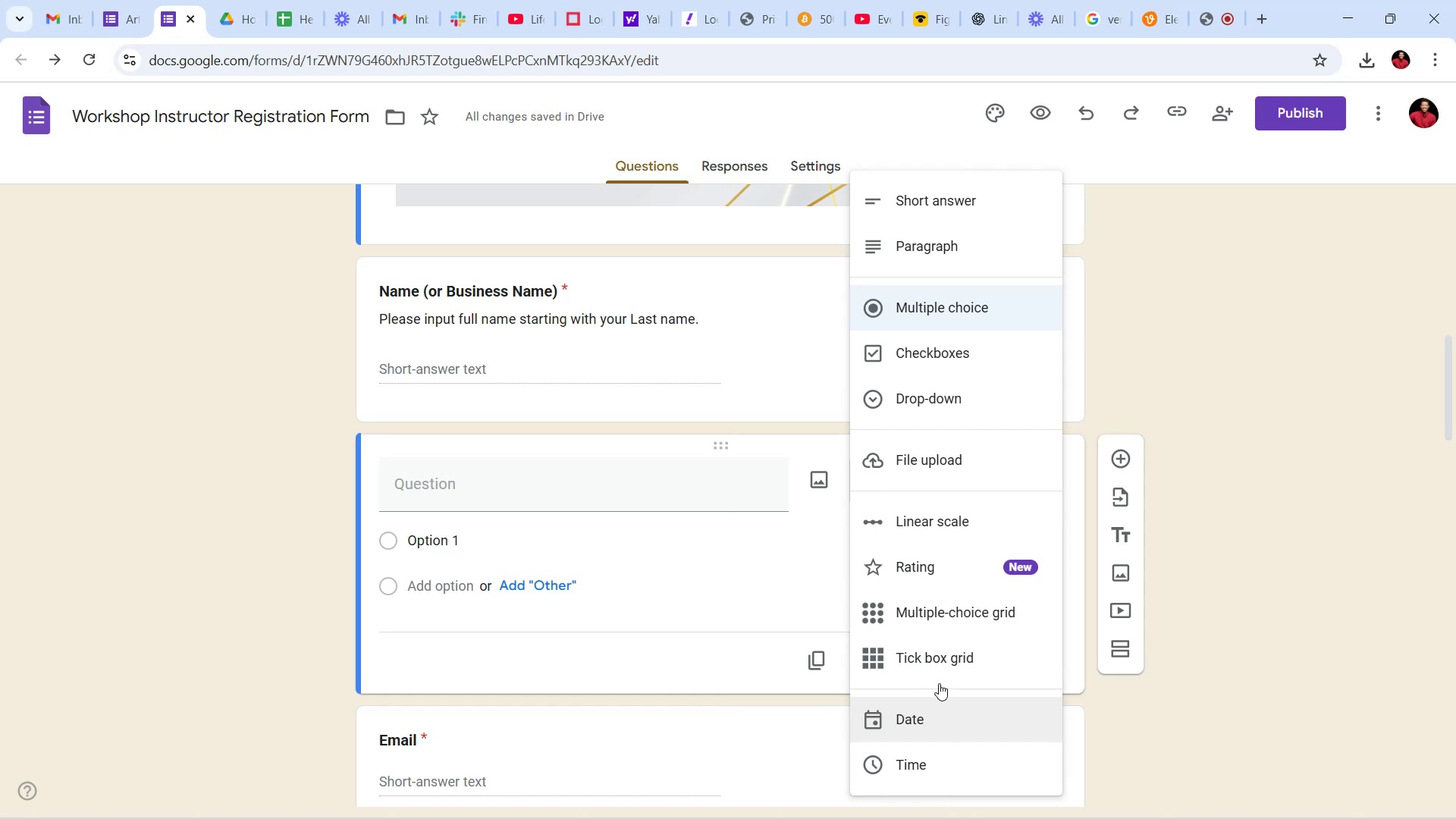 
left_click([946, 658])
 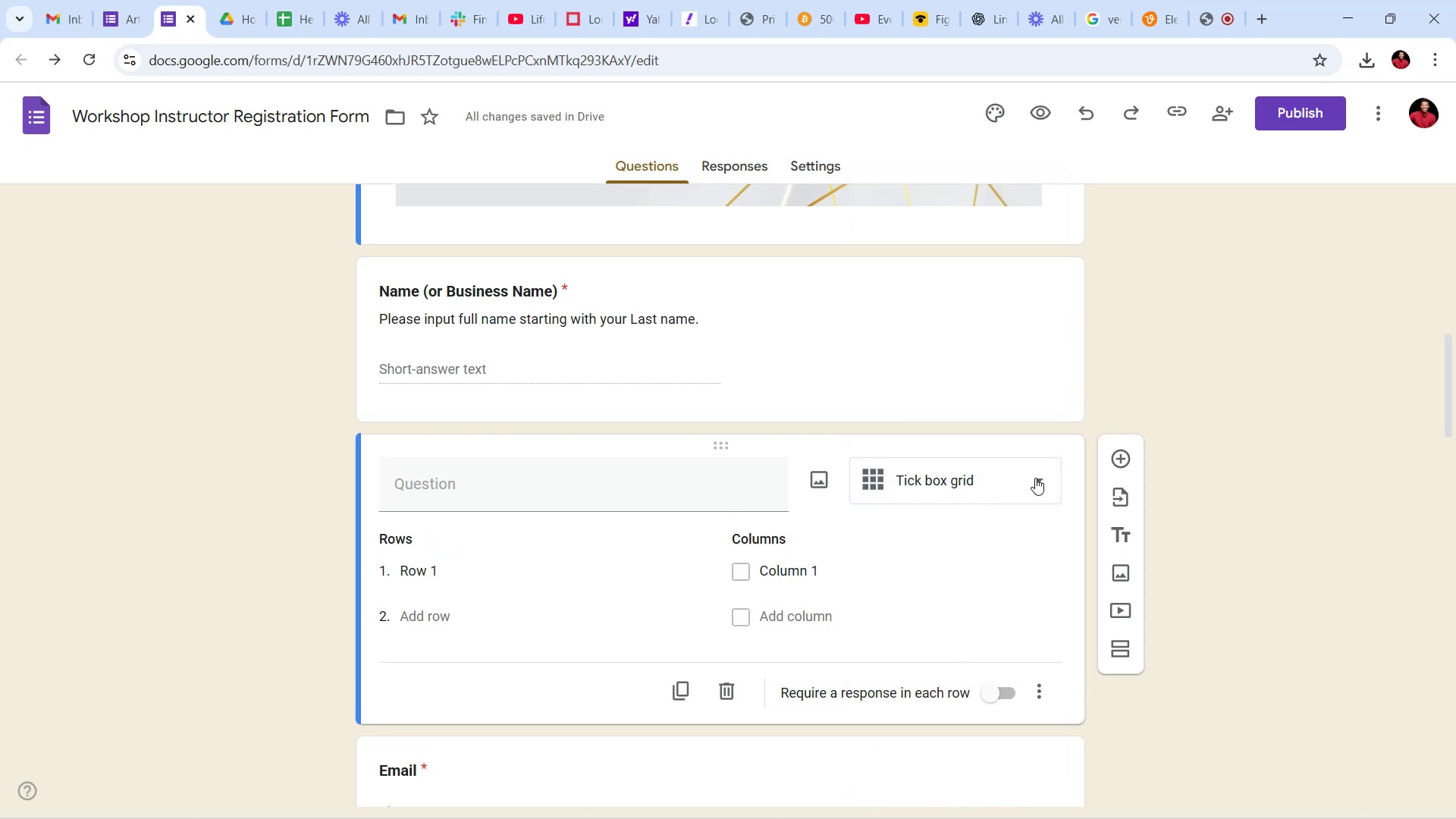 
wait(12.65)
 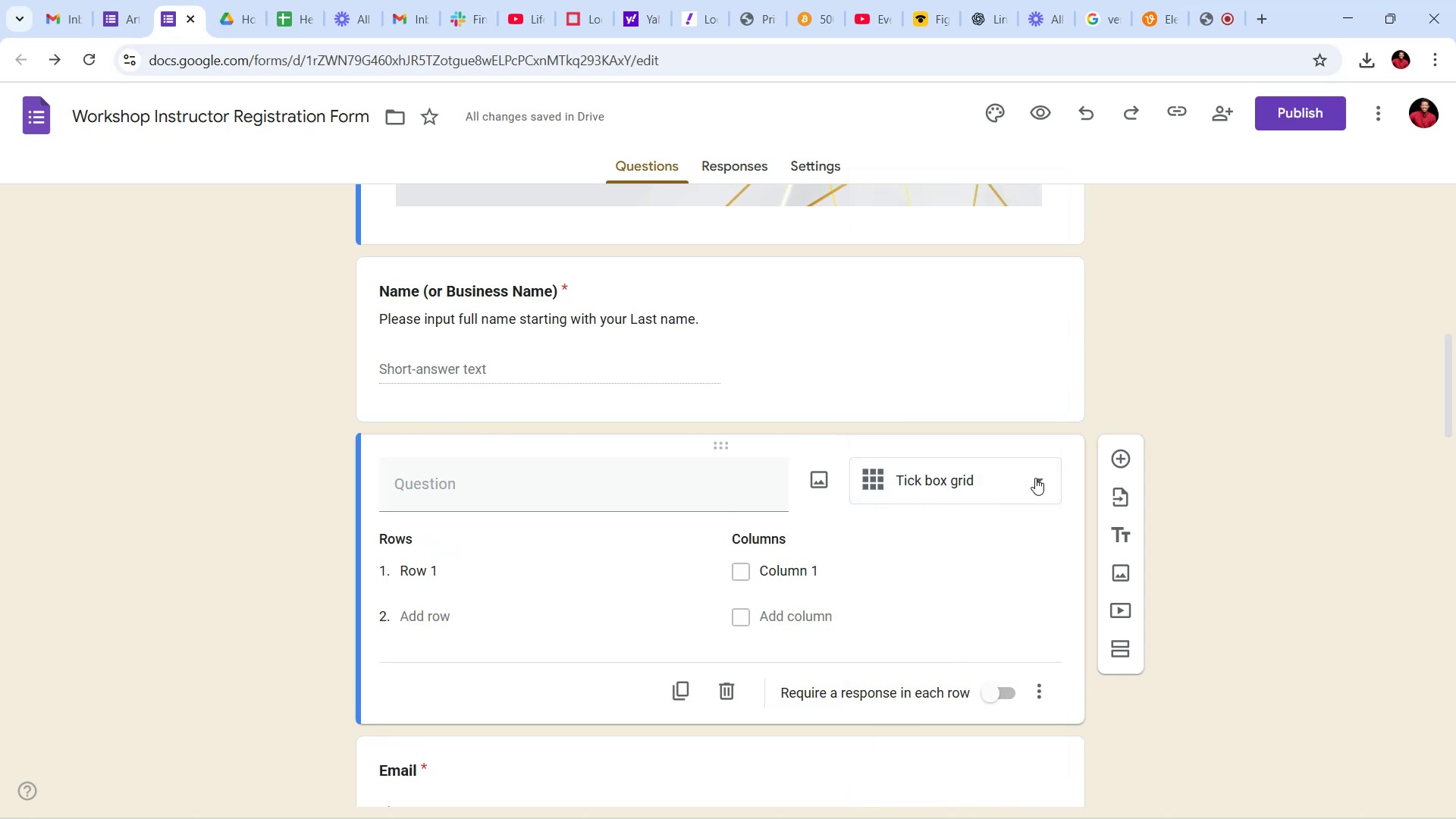 
left_click([1035, 478])
 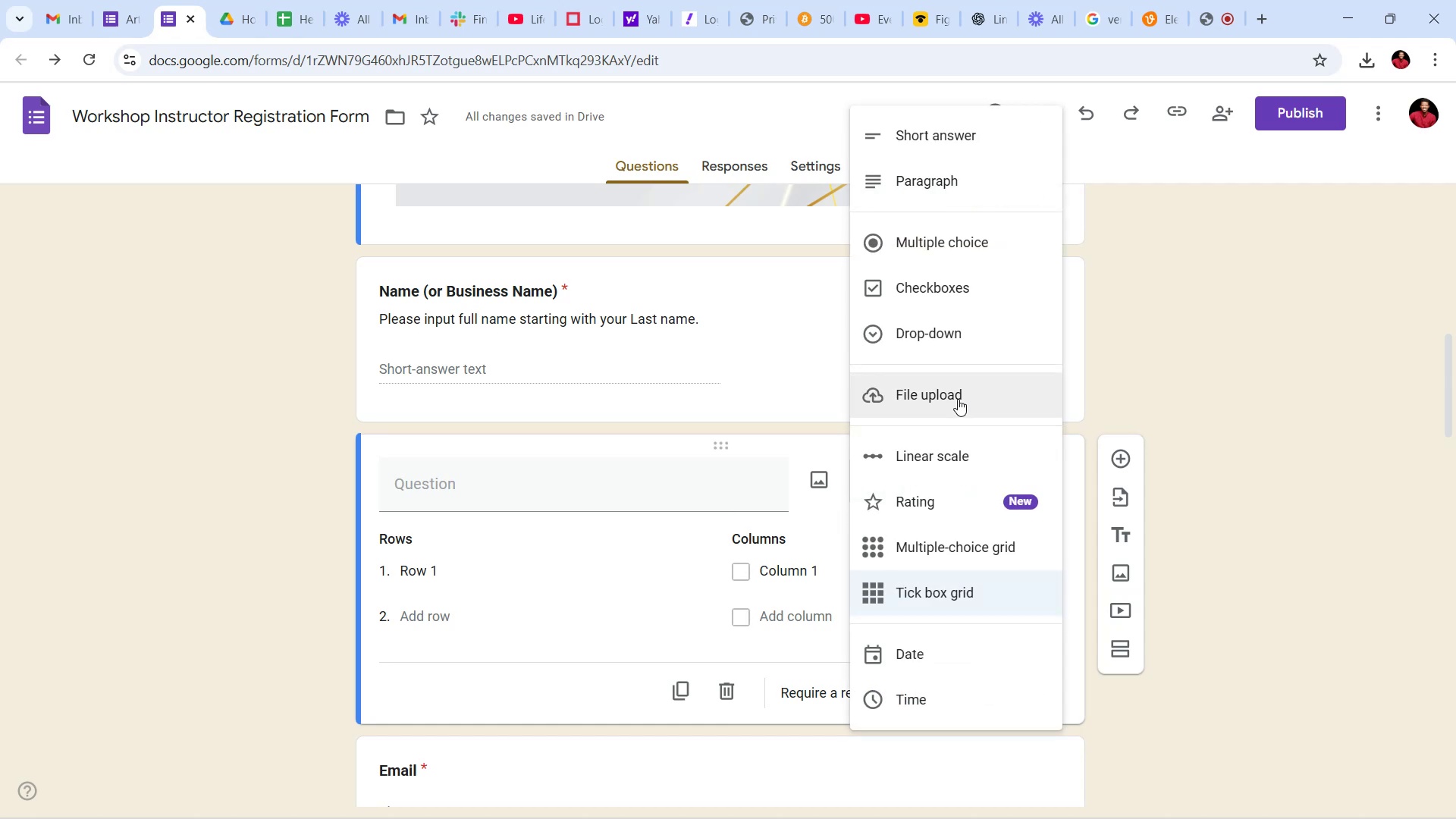 
left_click([958, 399])
 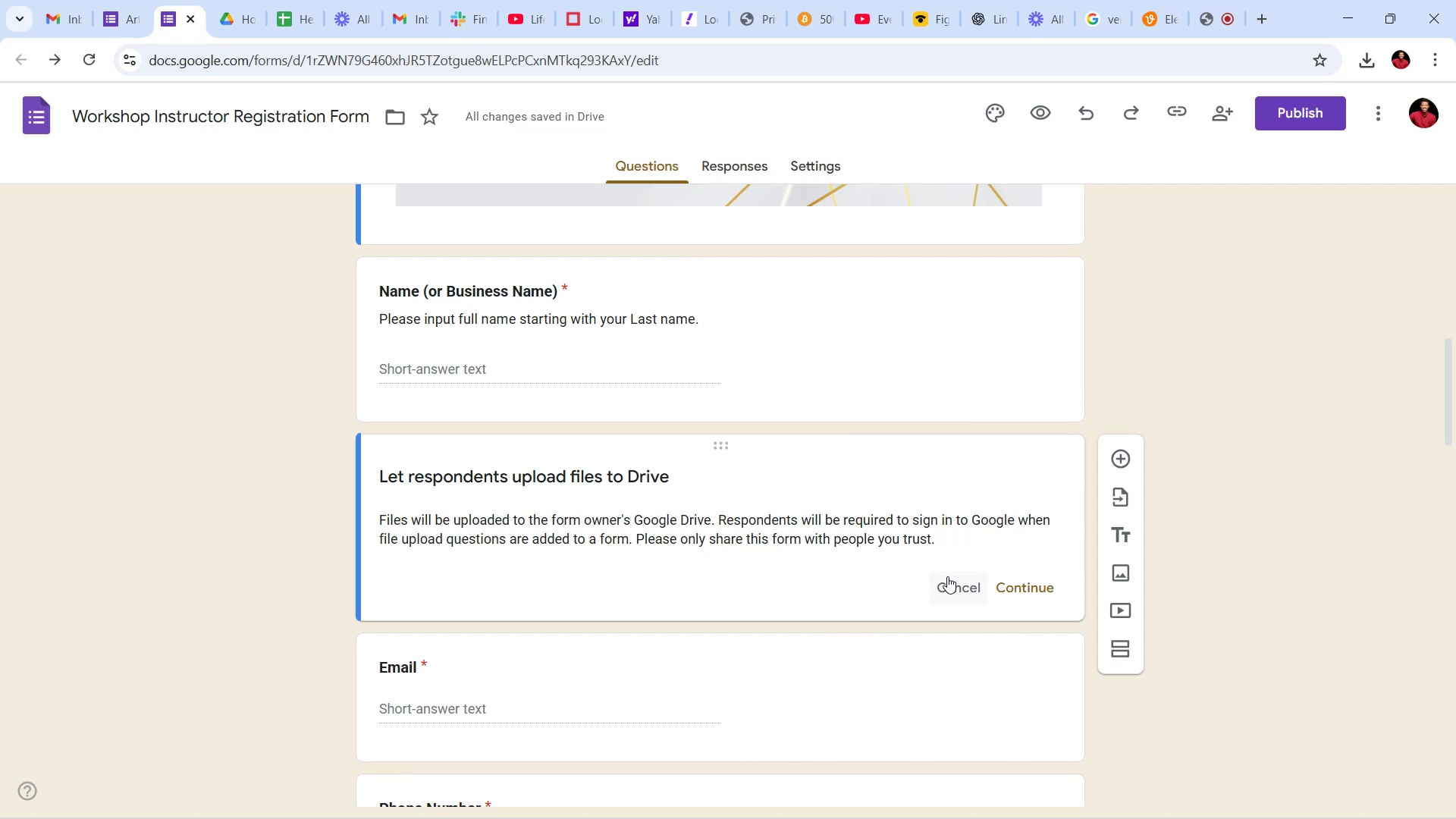 
wait(5.75)
 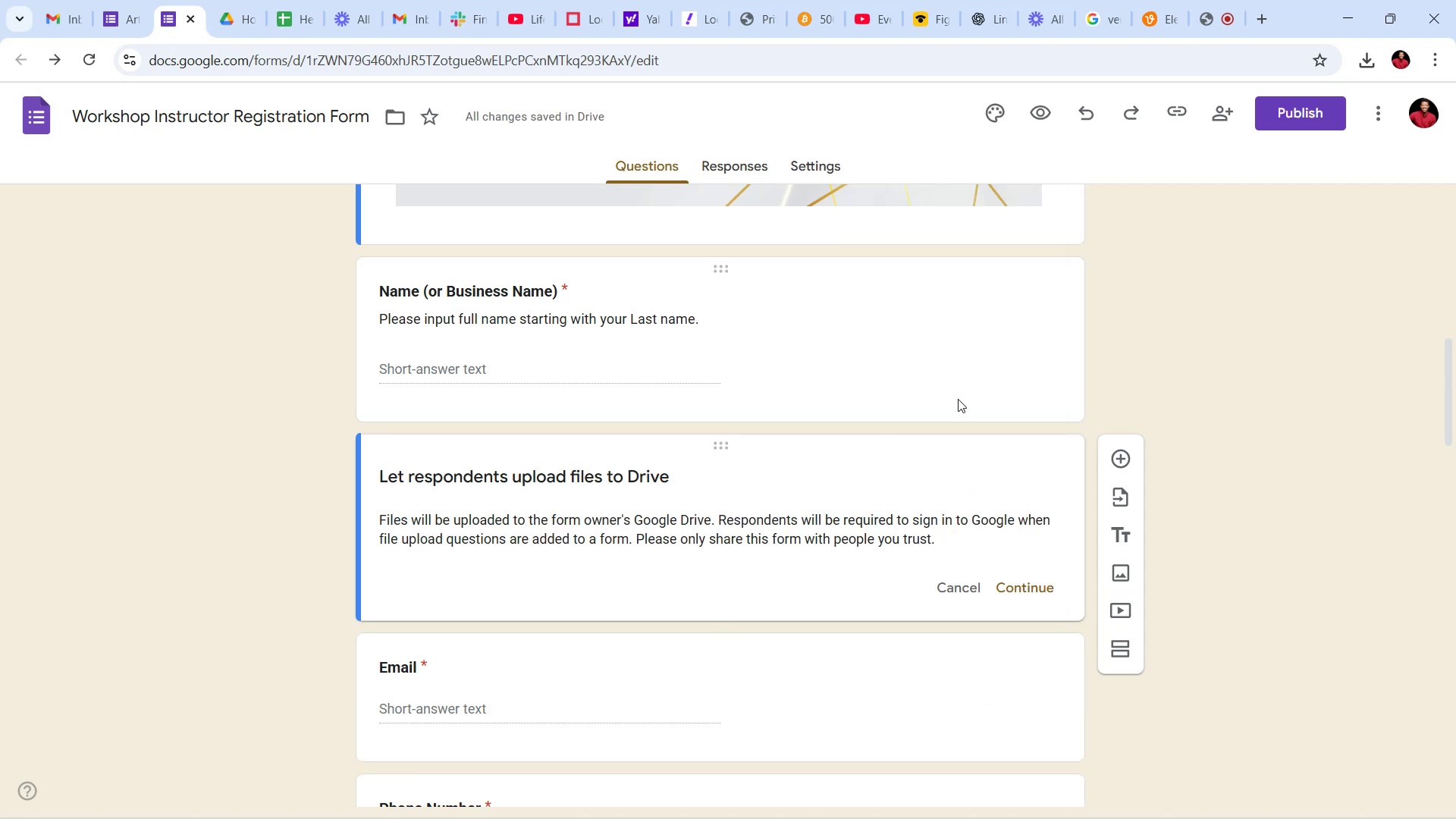 
left_click([565, 469])
 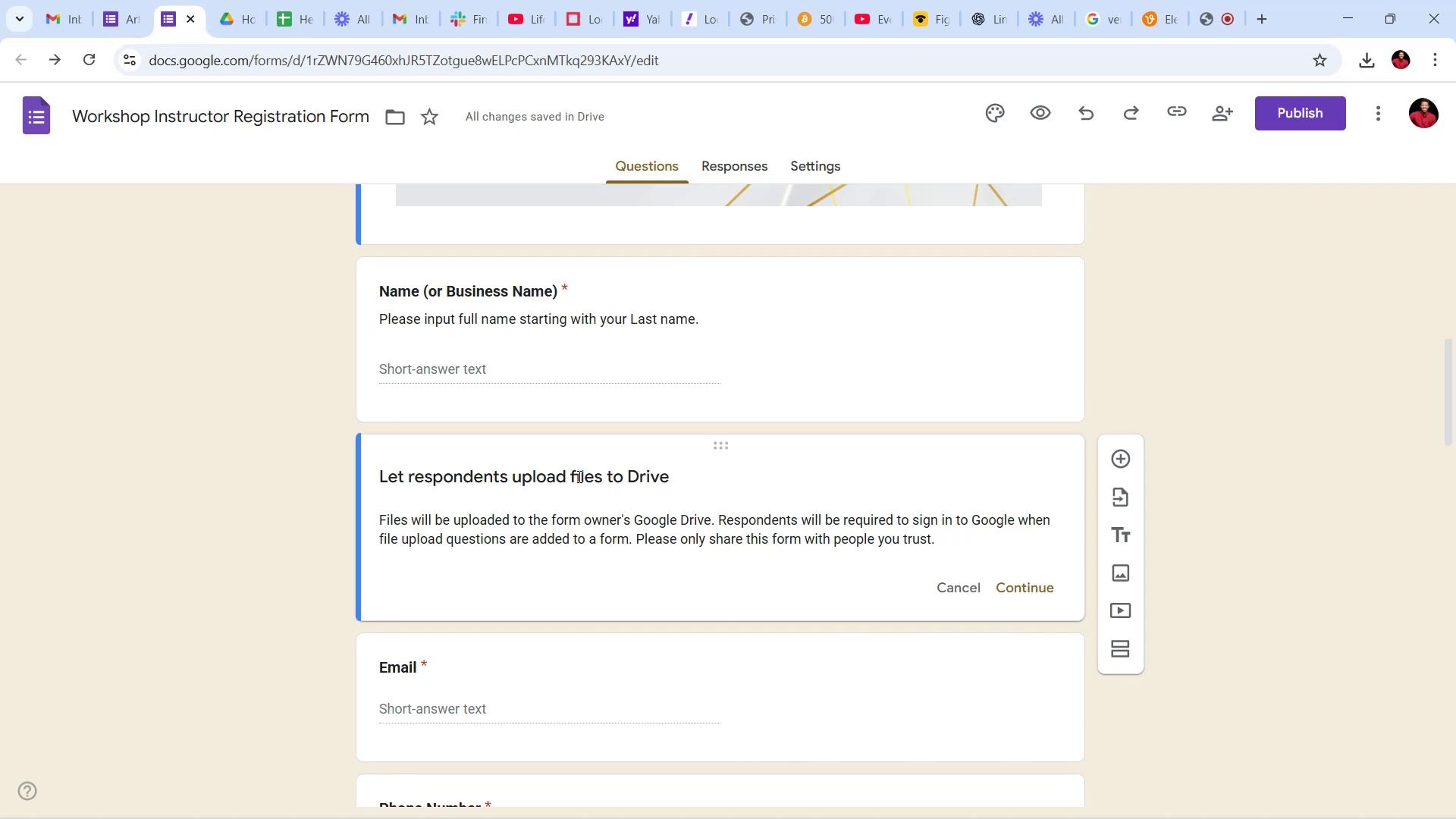 
left_click([581, 474])
 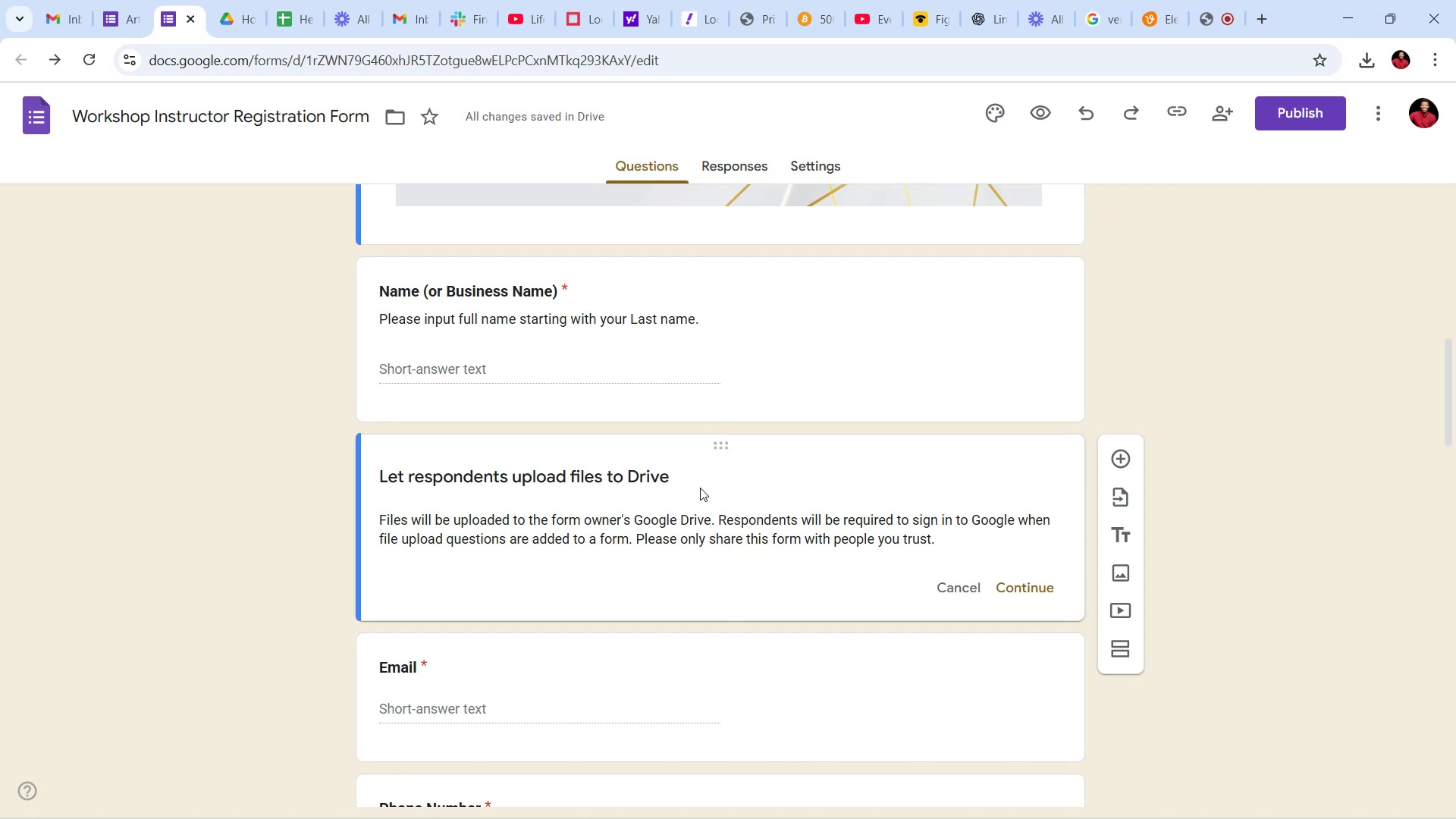 
double_click([595, 490])
 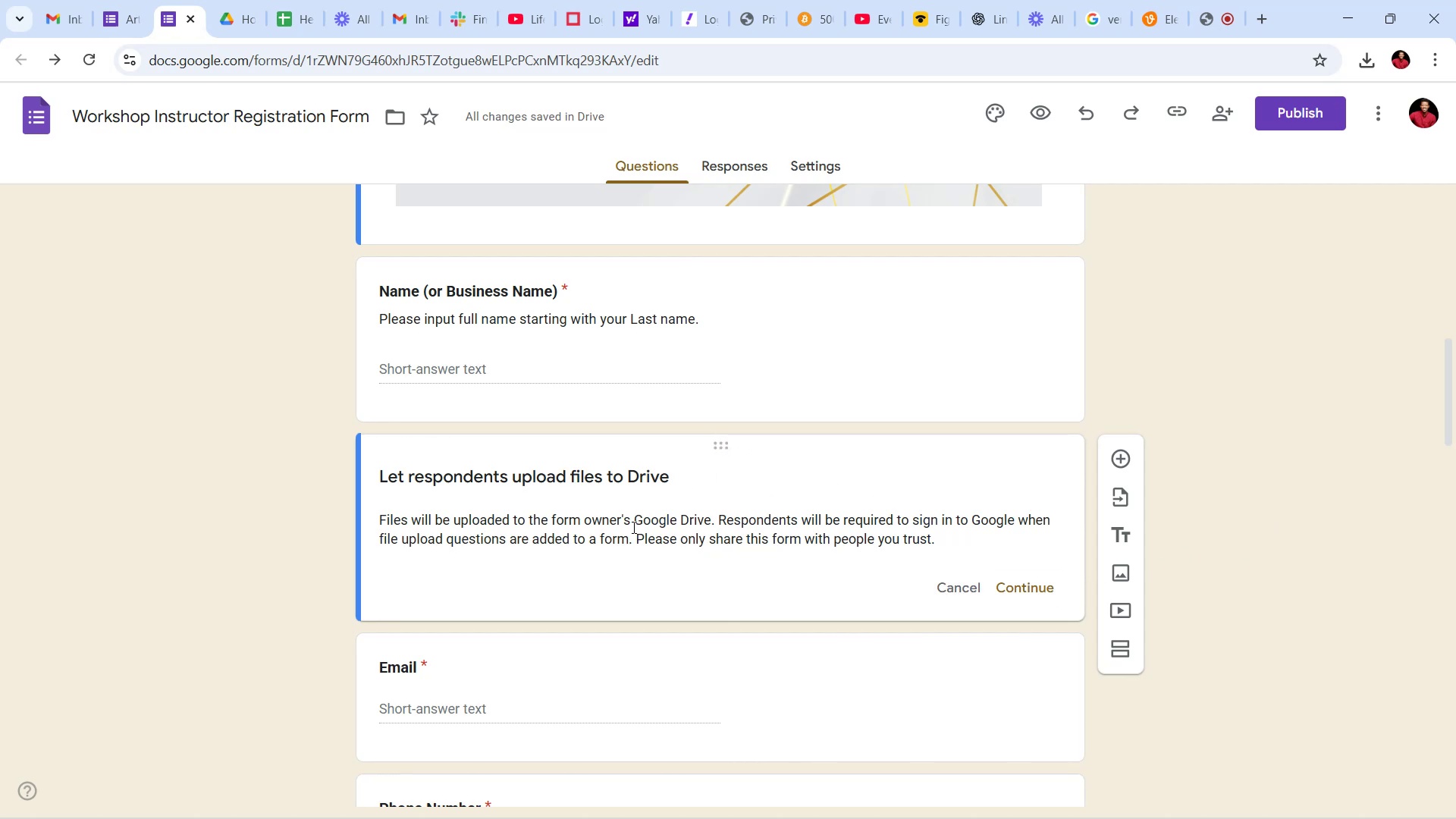 
left_click([542, 486])
 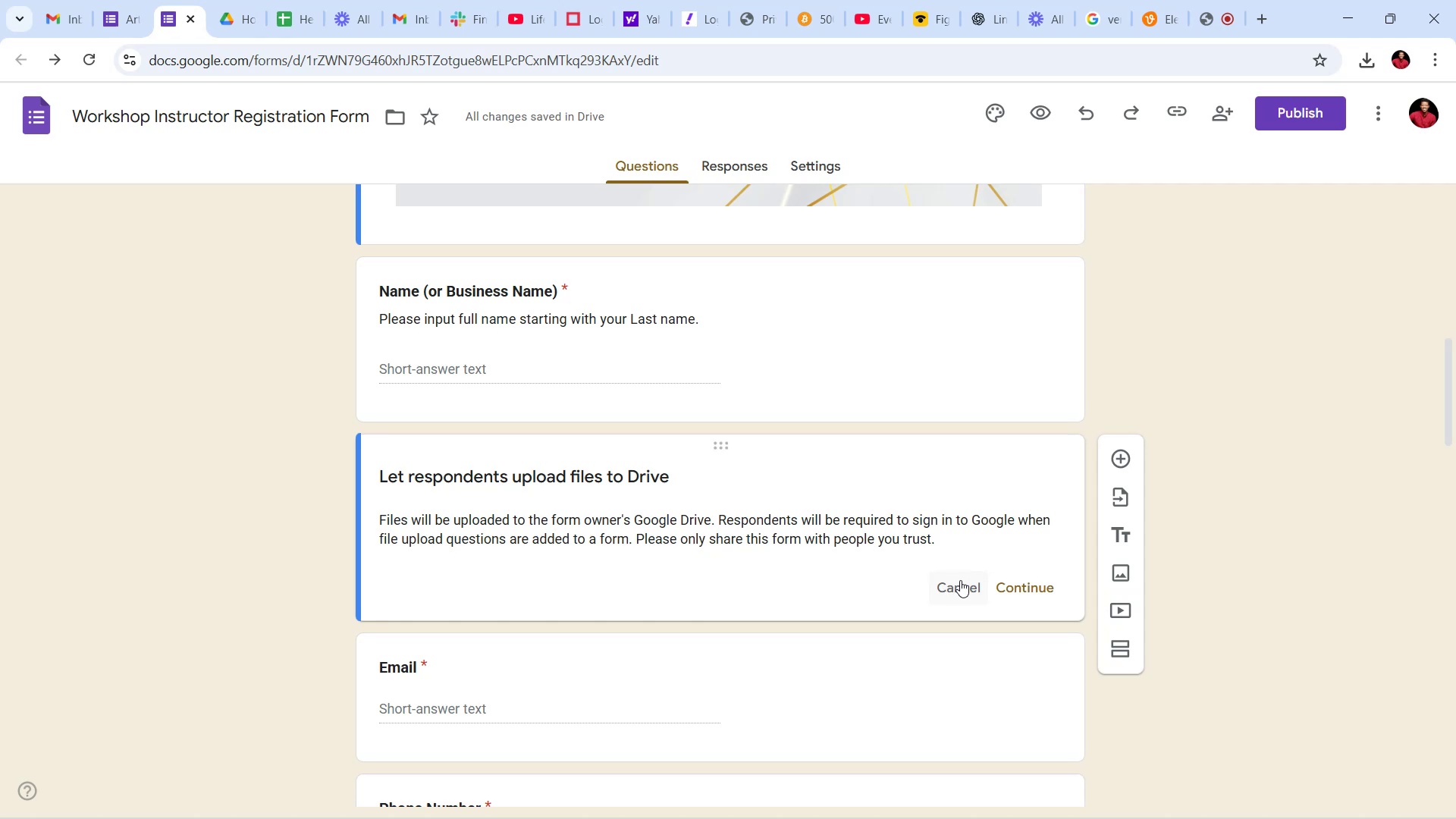 
left_click([1010, 585])
 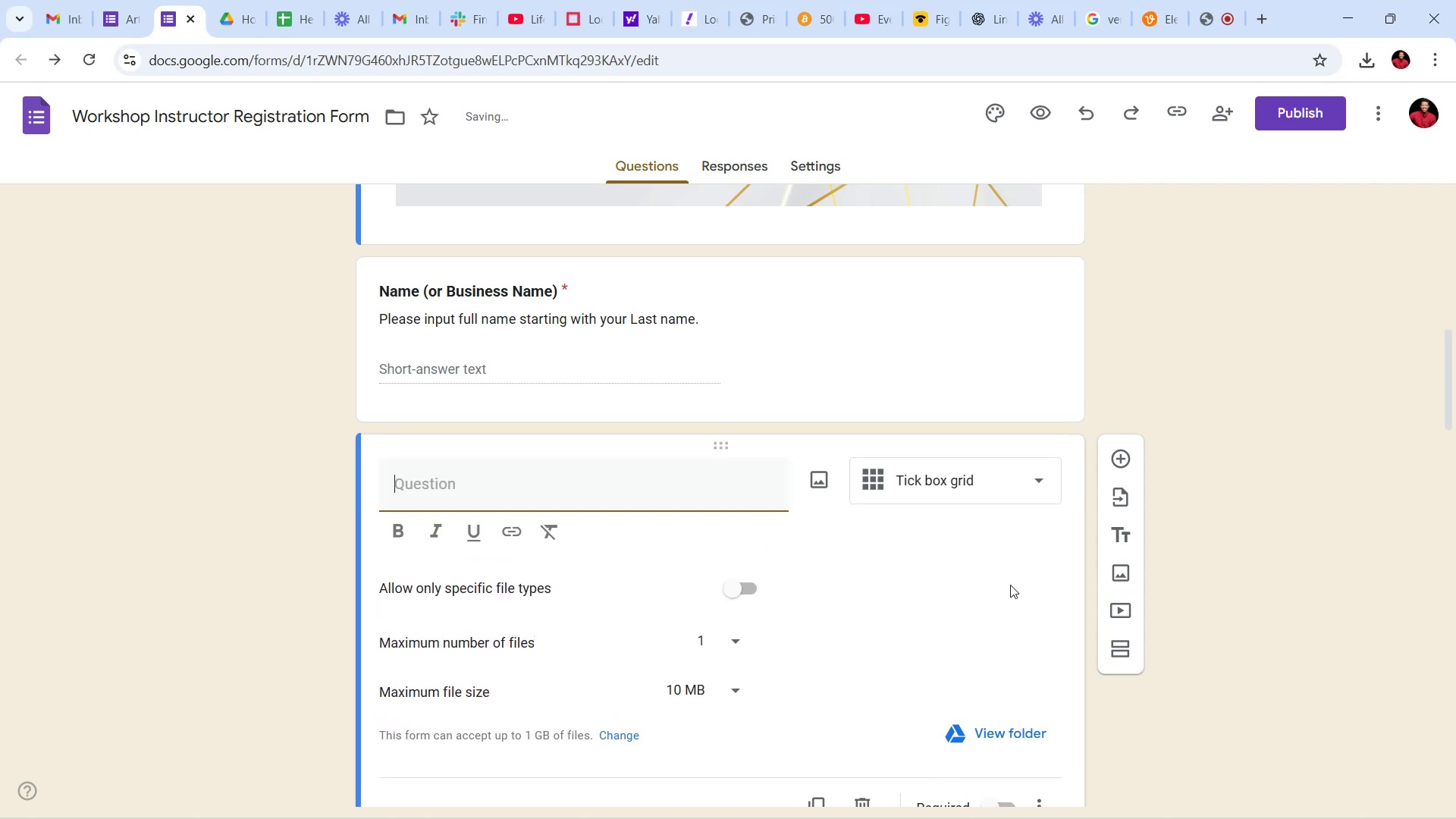 
scroll: coordinate [795, 547], scroll_direction: down, amount: 2.0
 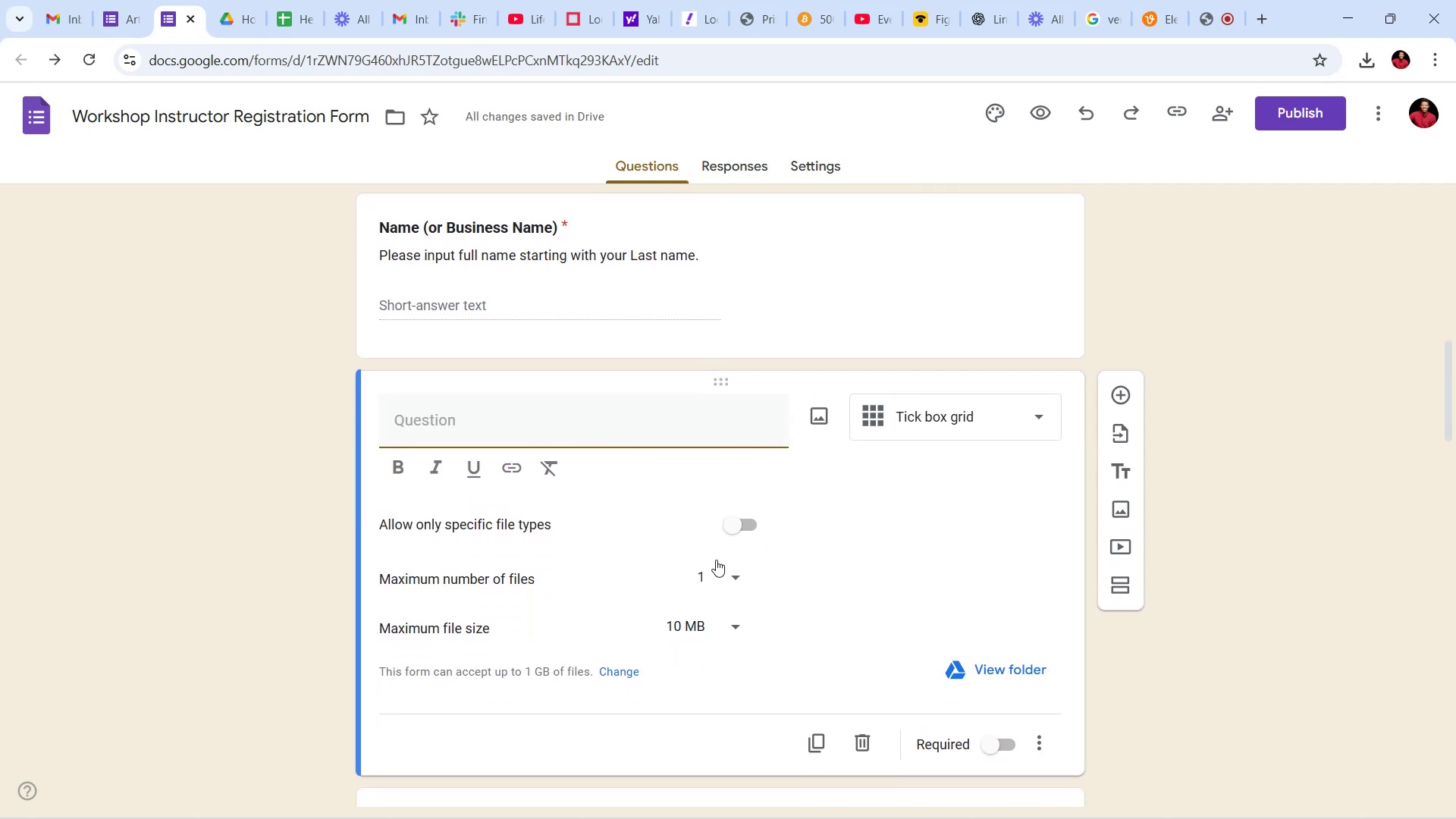 
scroll: coordinate [843, 537], scroll_direction: none, amount: 0.0
 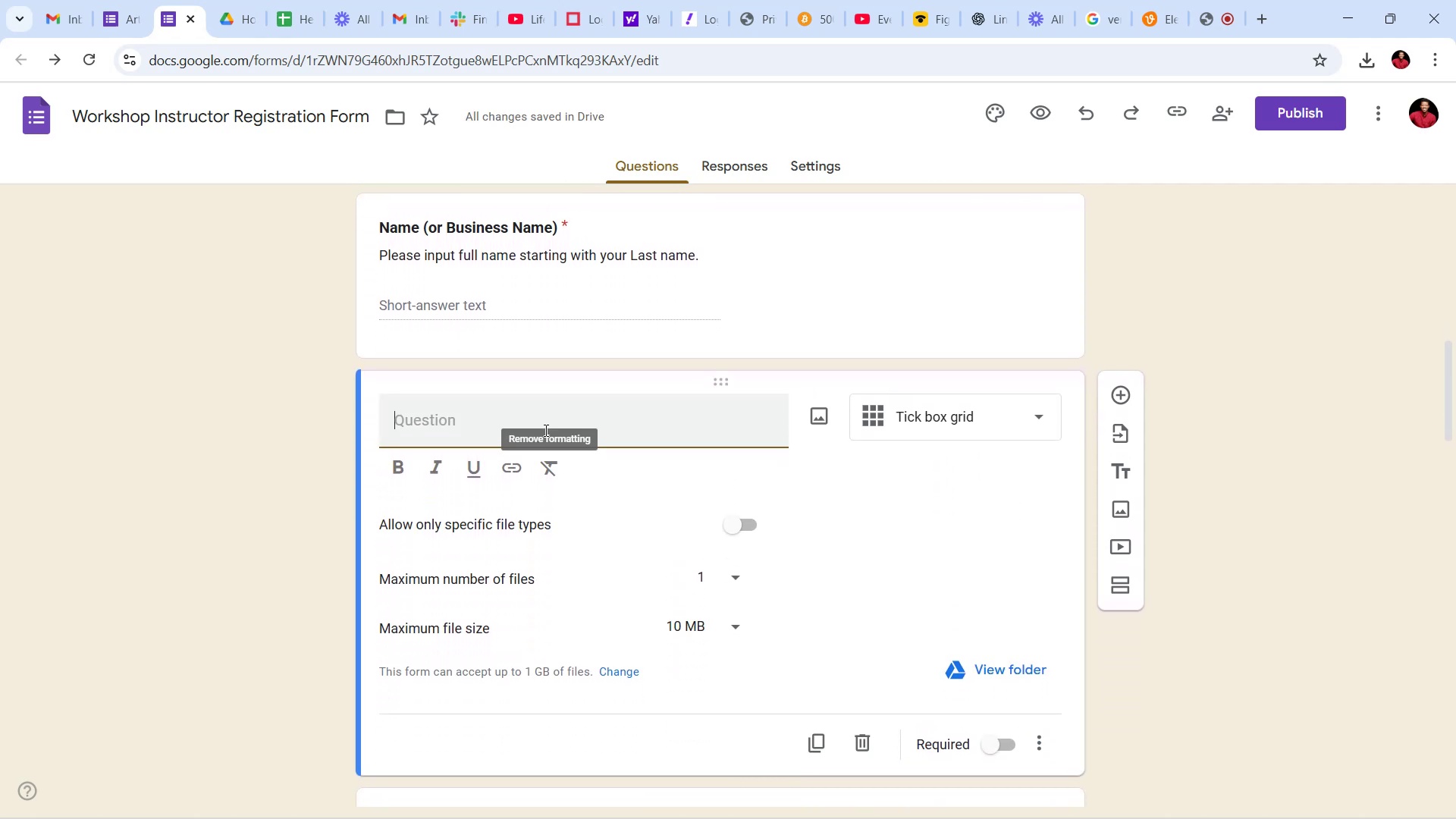 
left_click([544, 429])
 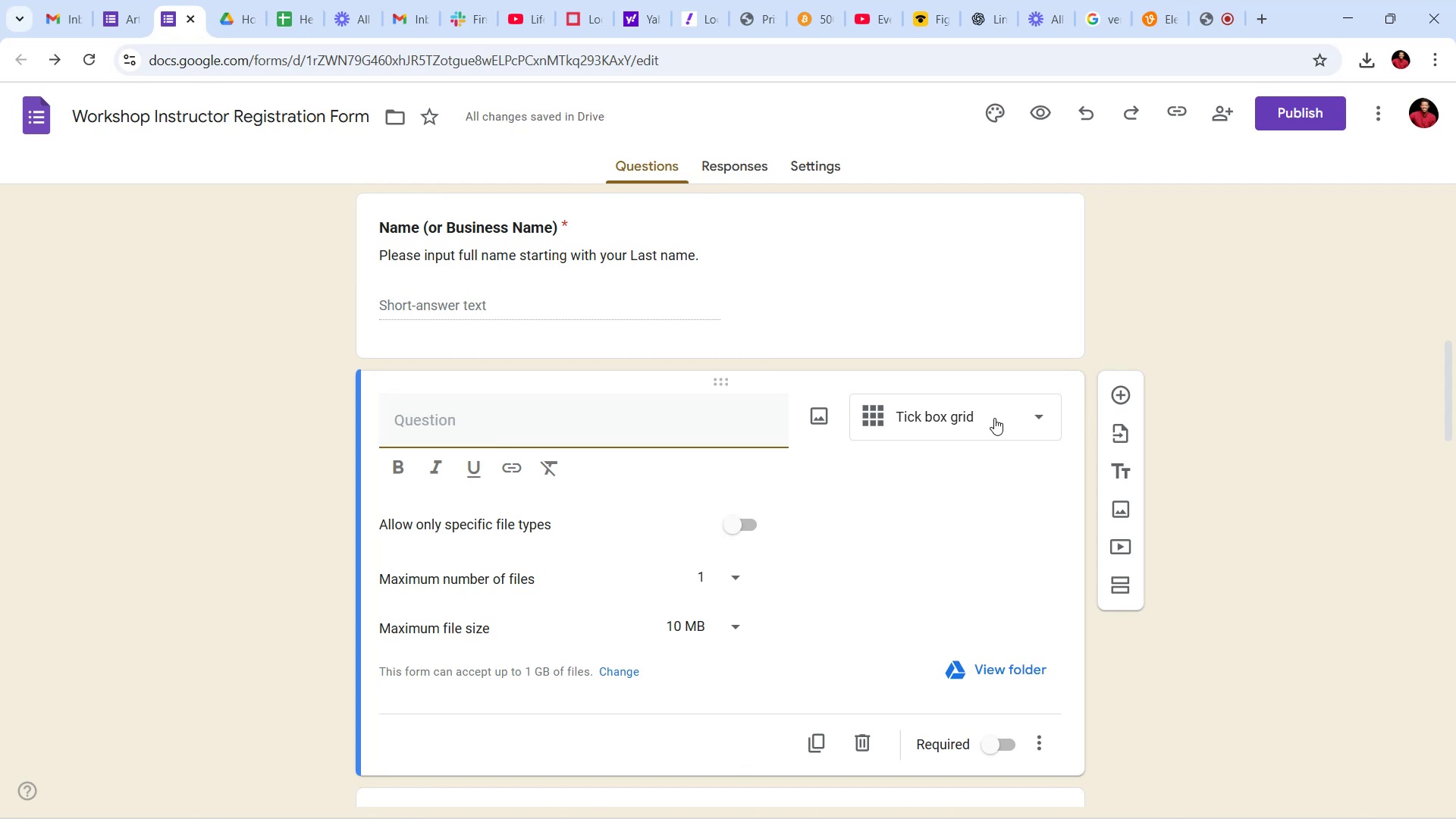 
left_click([994, 418])
 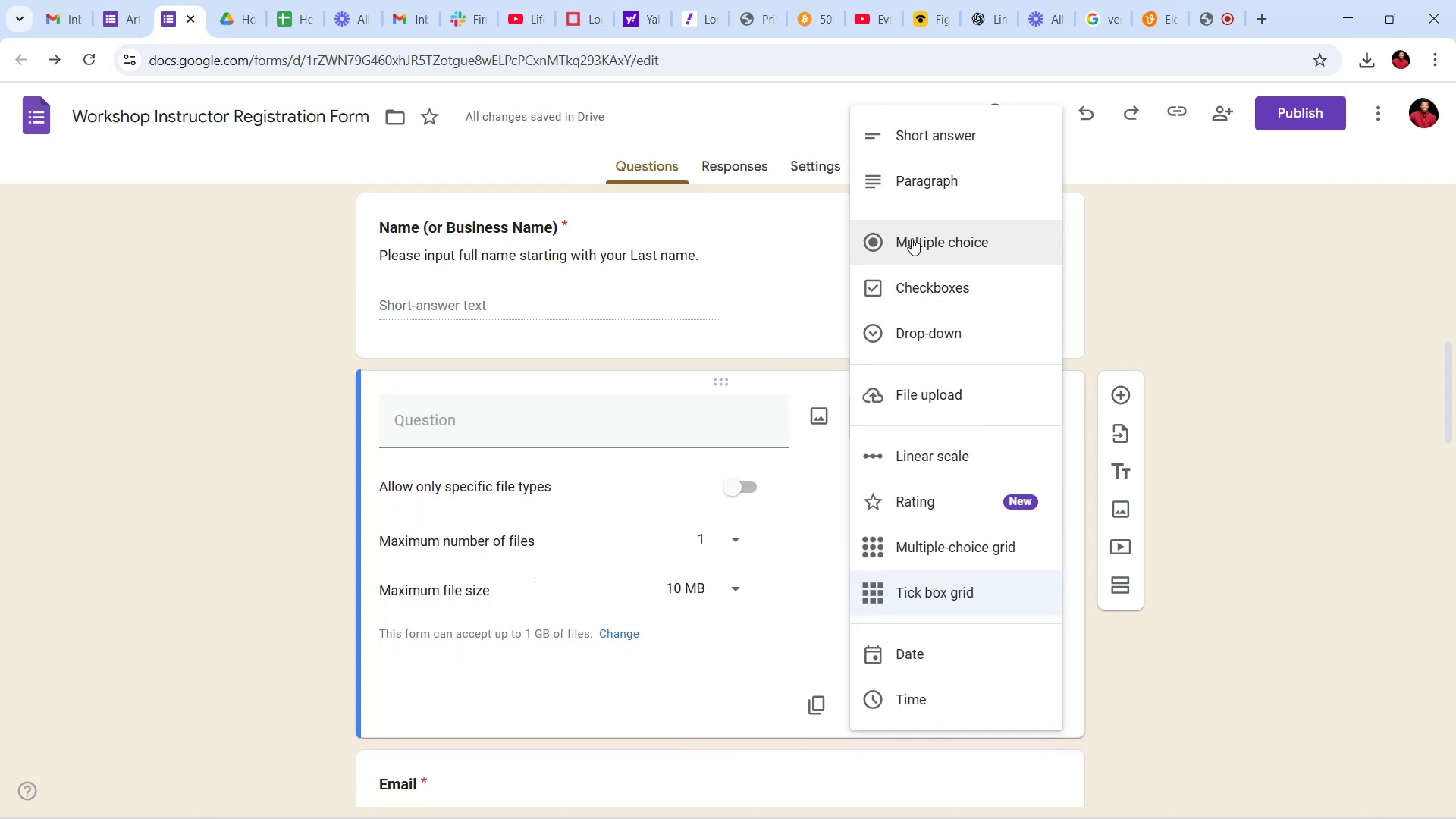 
wait(9.7)
 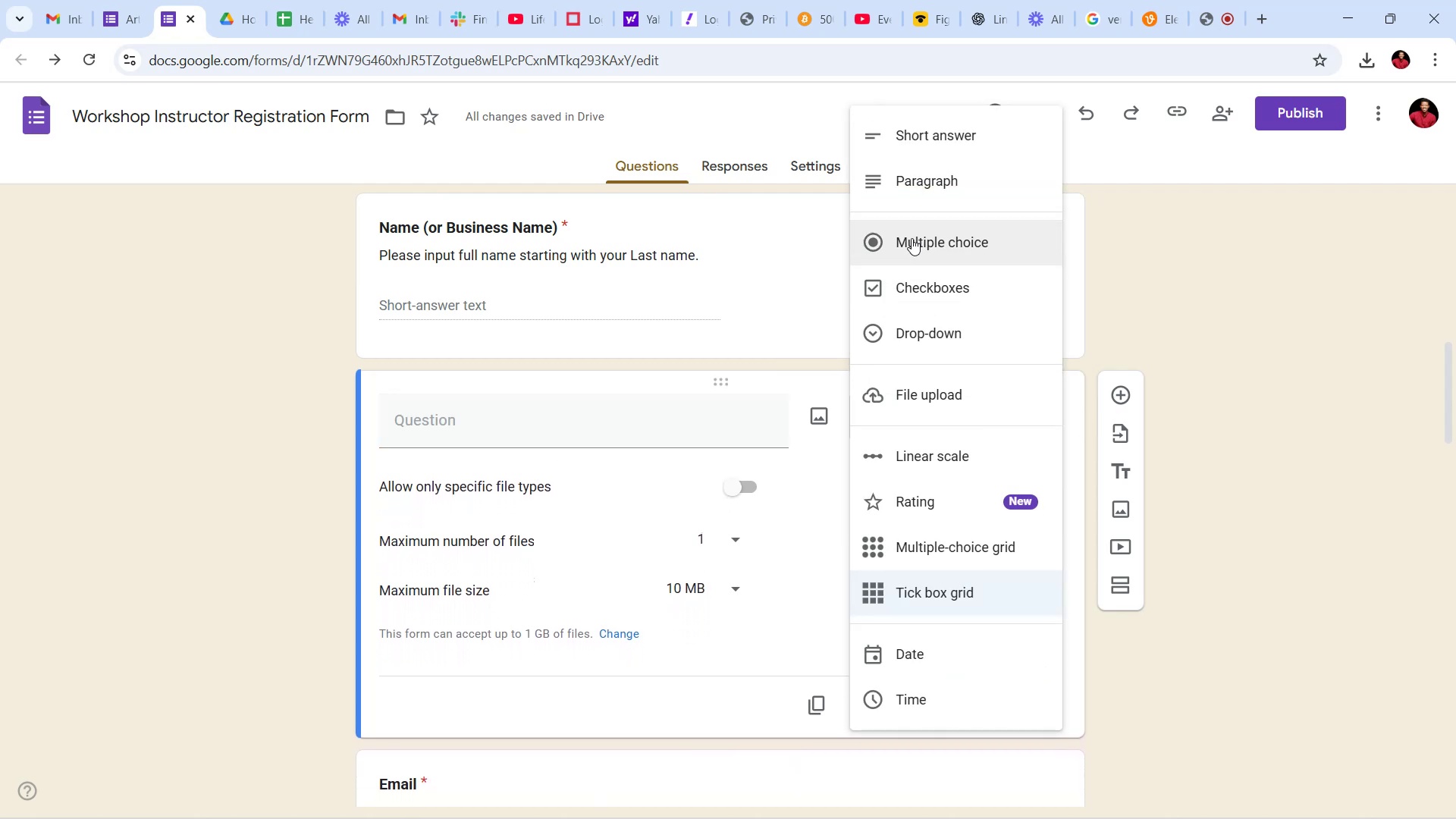 
left_click([952, 178])
 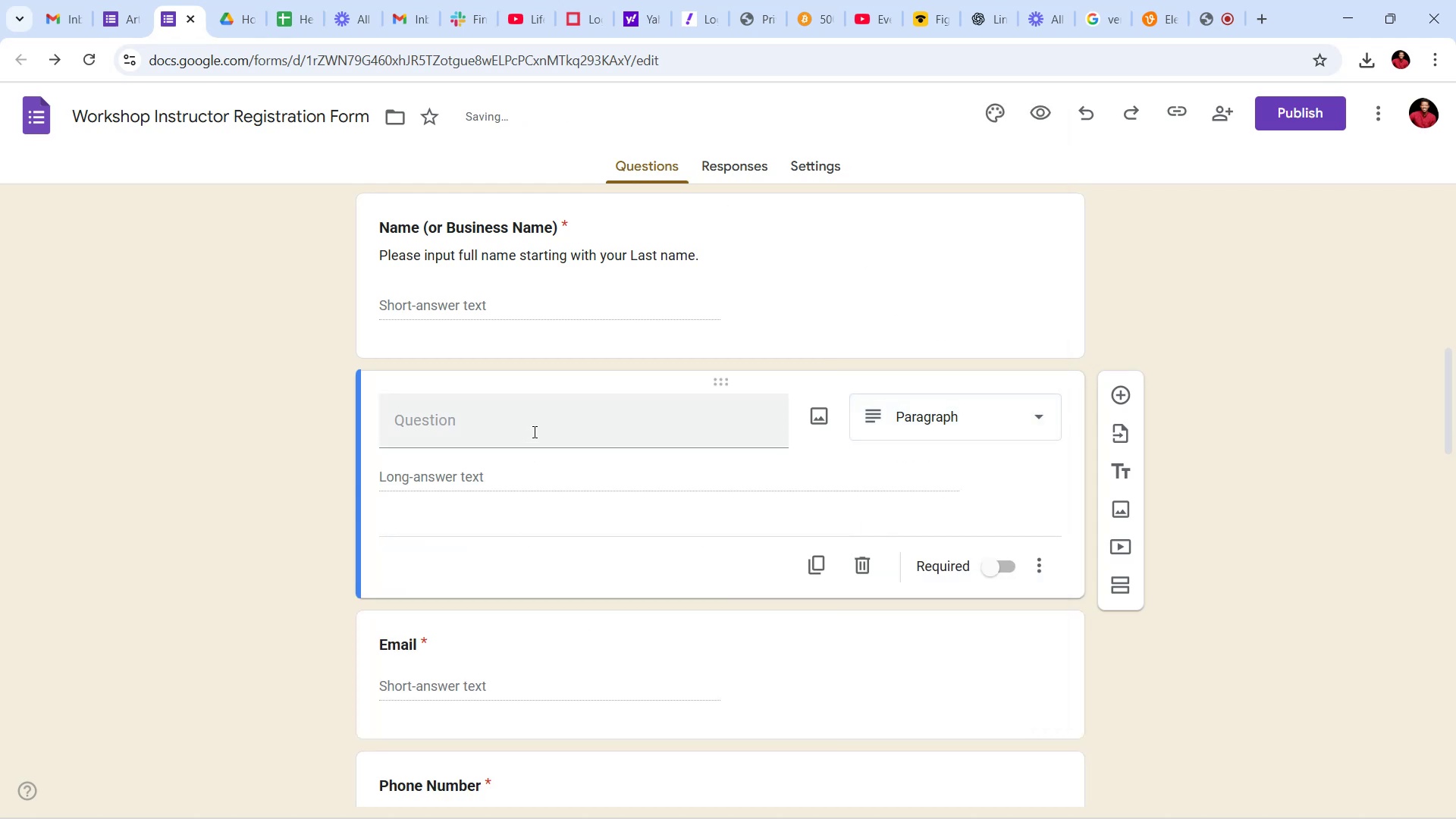 
left_click([533, 431])
 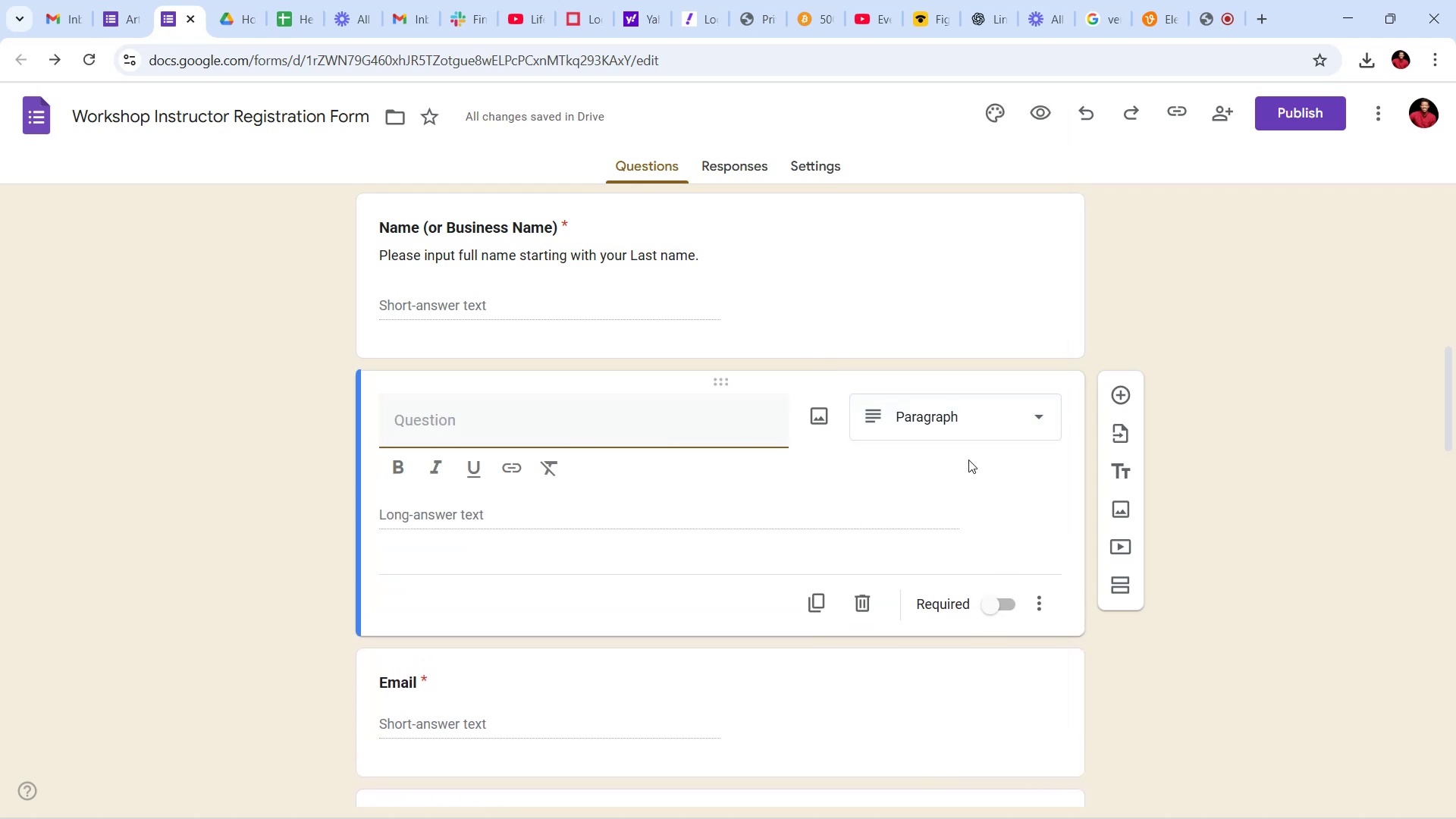 
left_click([953, 410])
 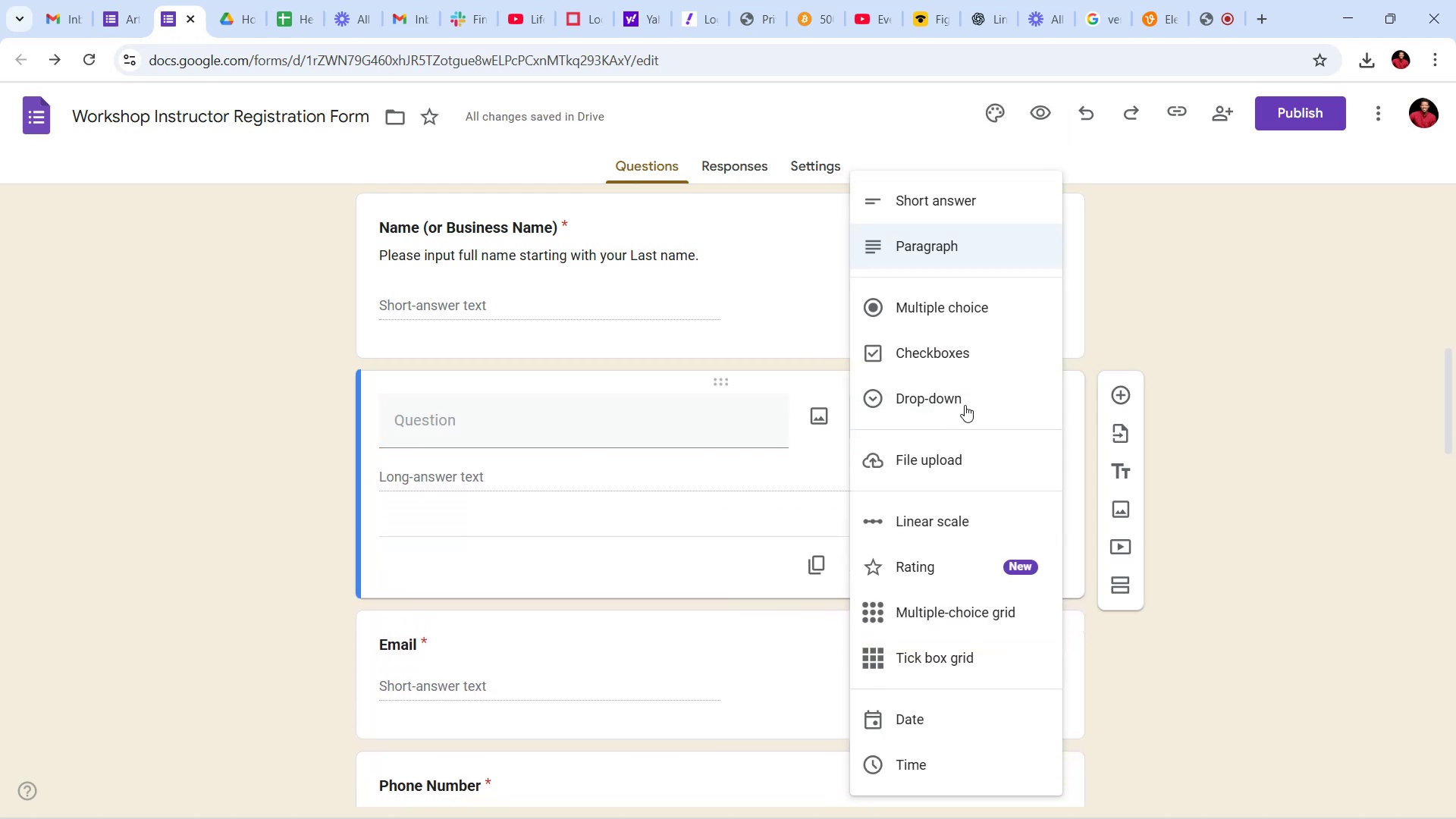 
mouse_move([952, 350])
 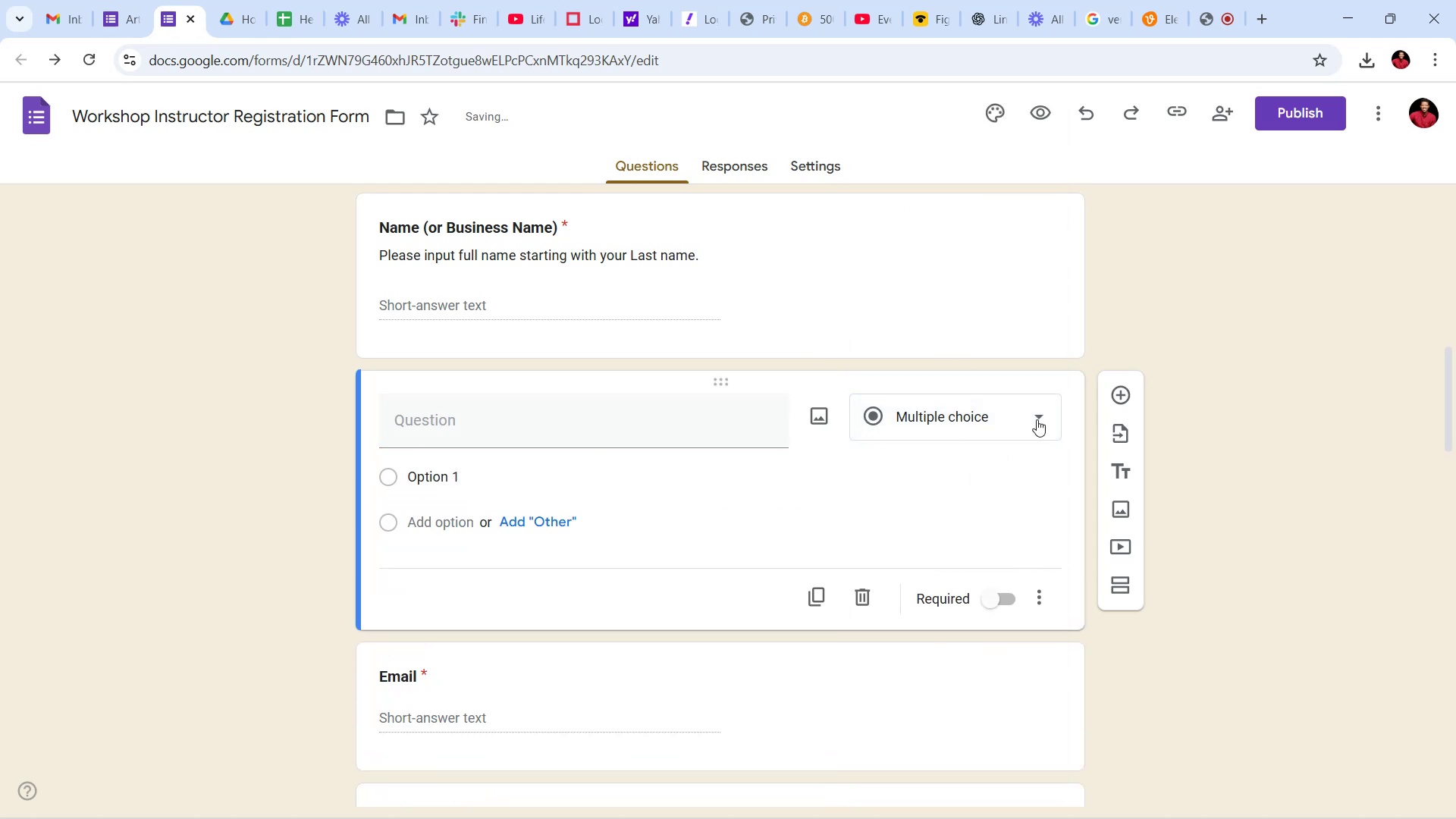 
left_click([1037, 419])
 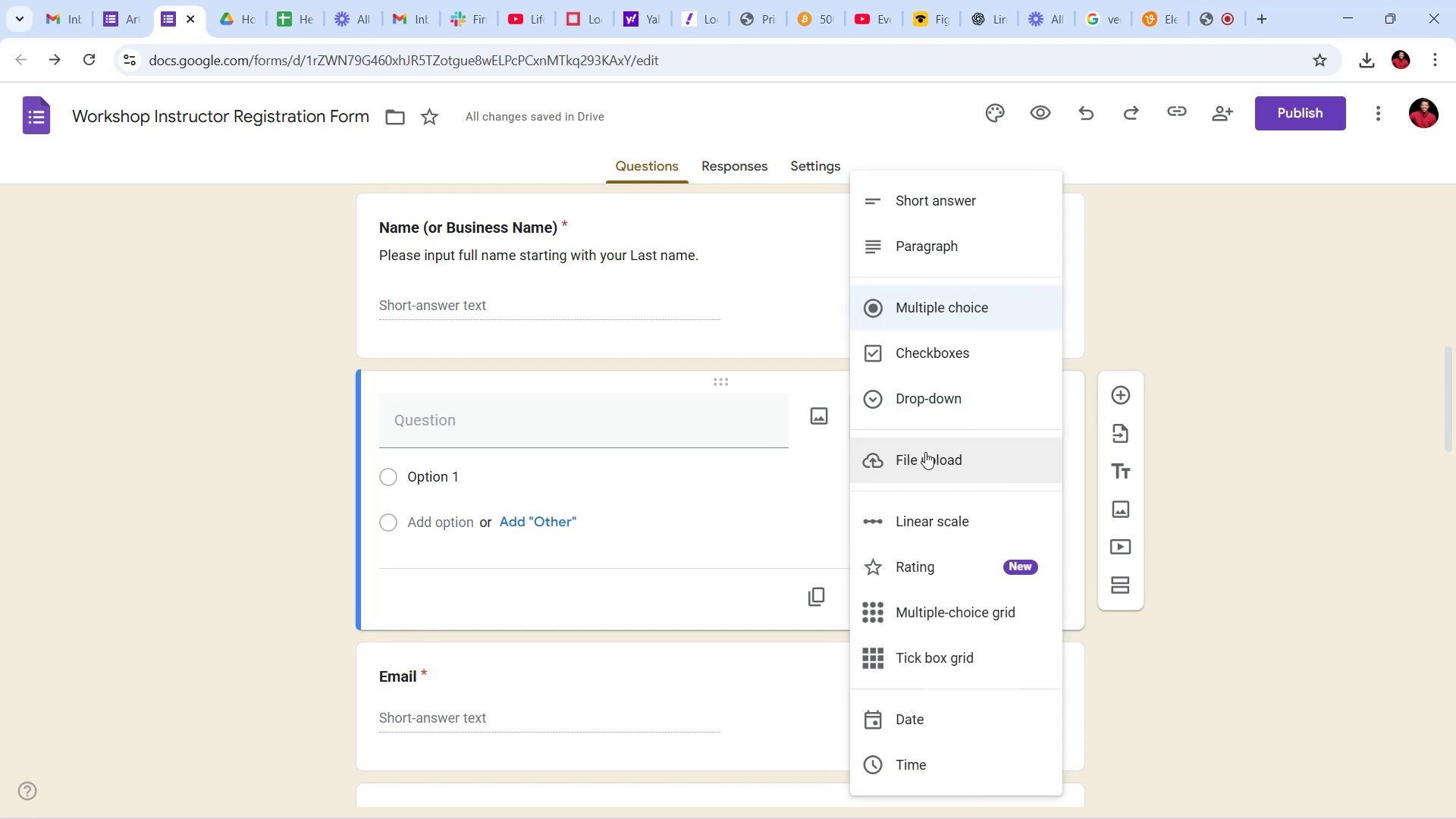 
left_click([925, 452])
 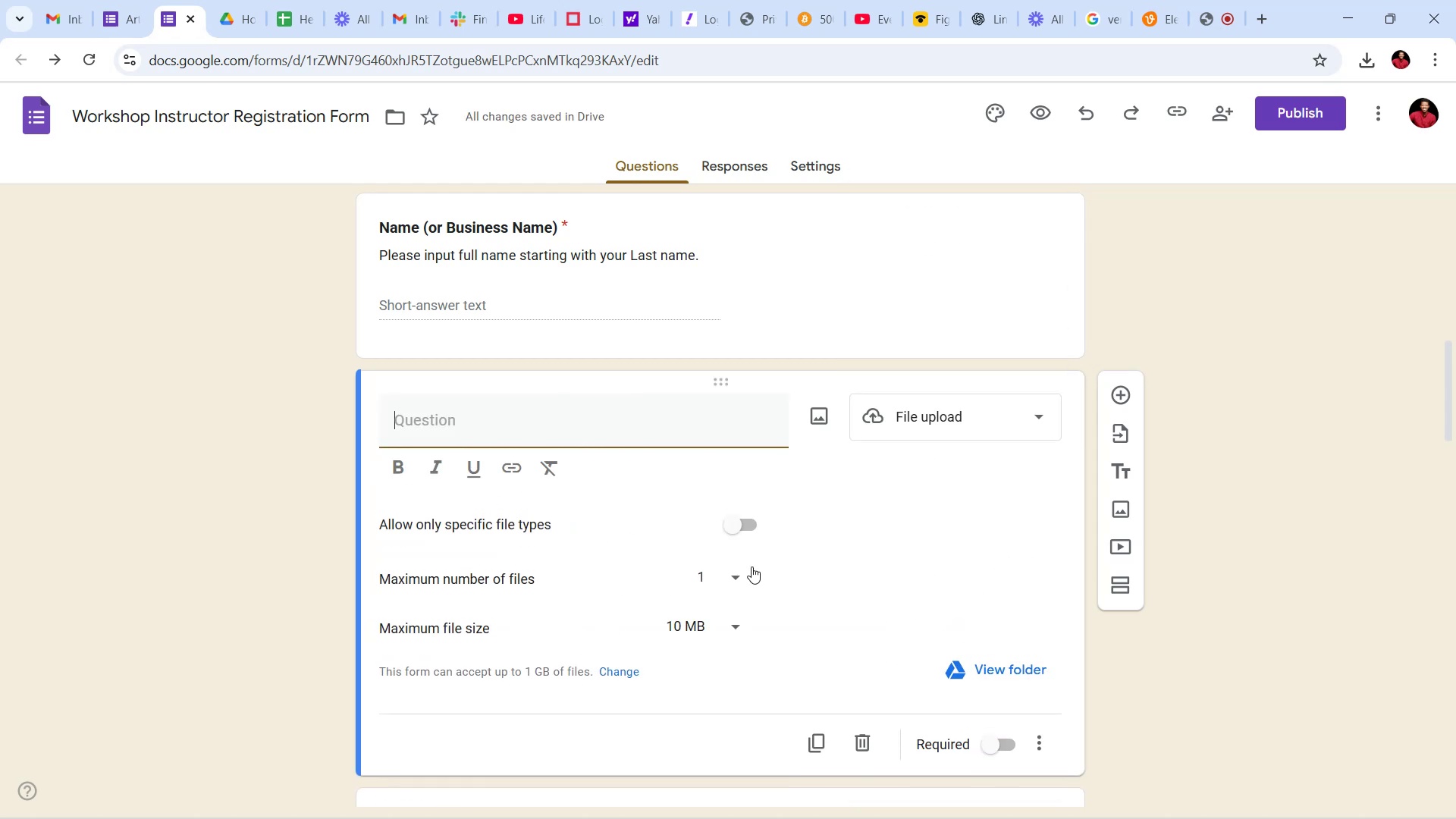 
wait(5.16)
 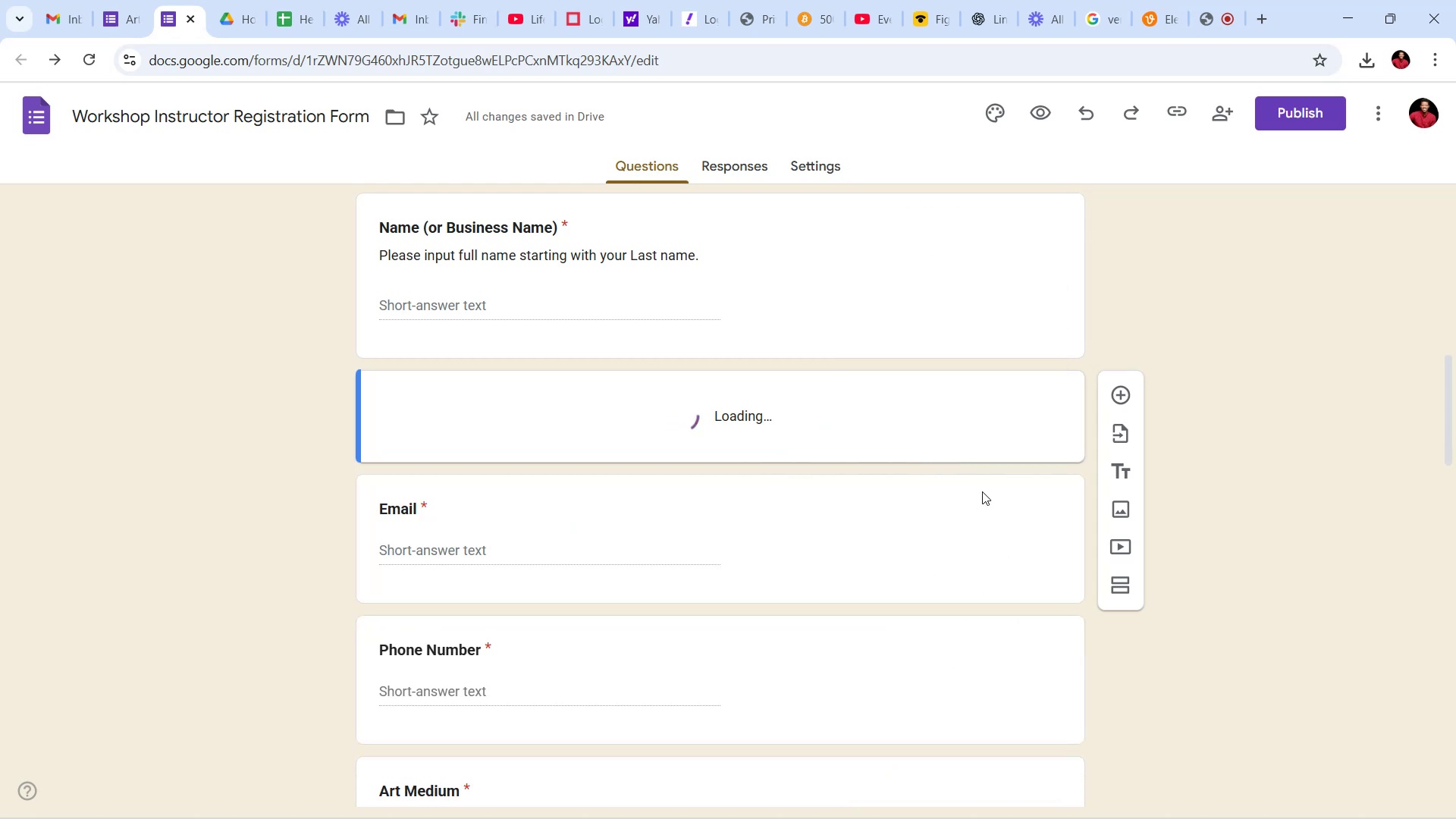 
left_click([732, 575])
 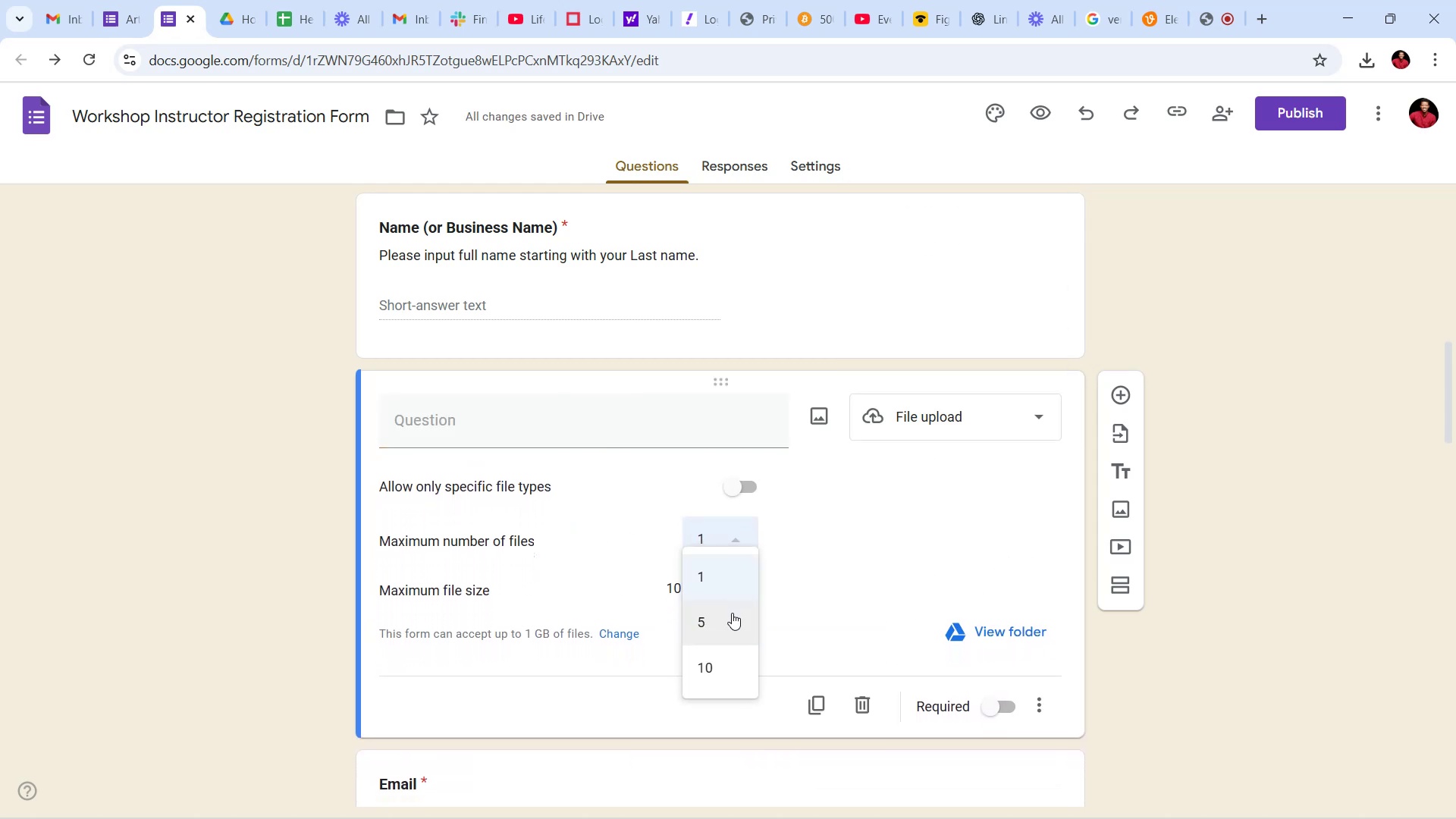 
left_click([732, 613])
 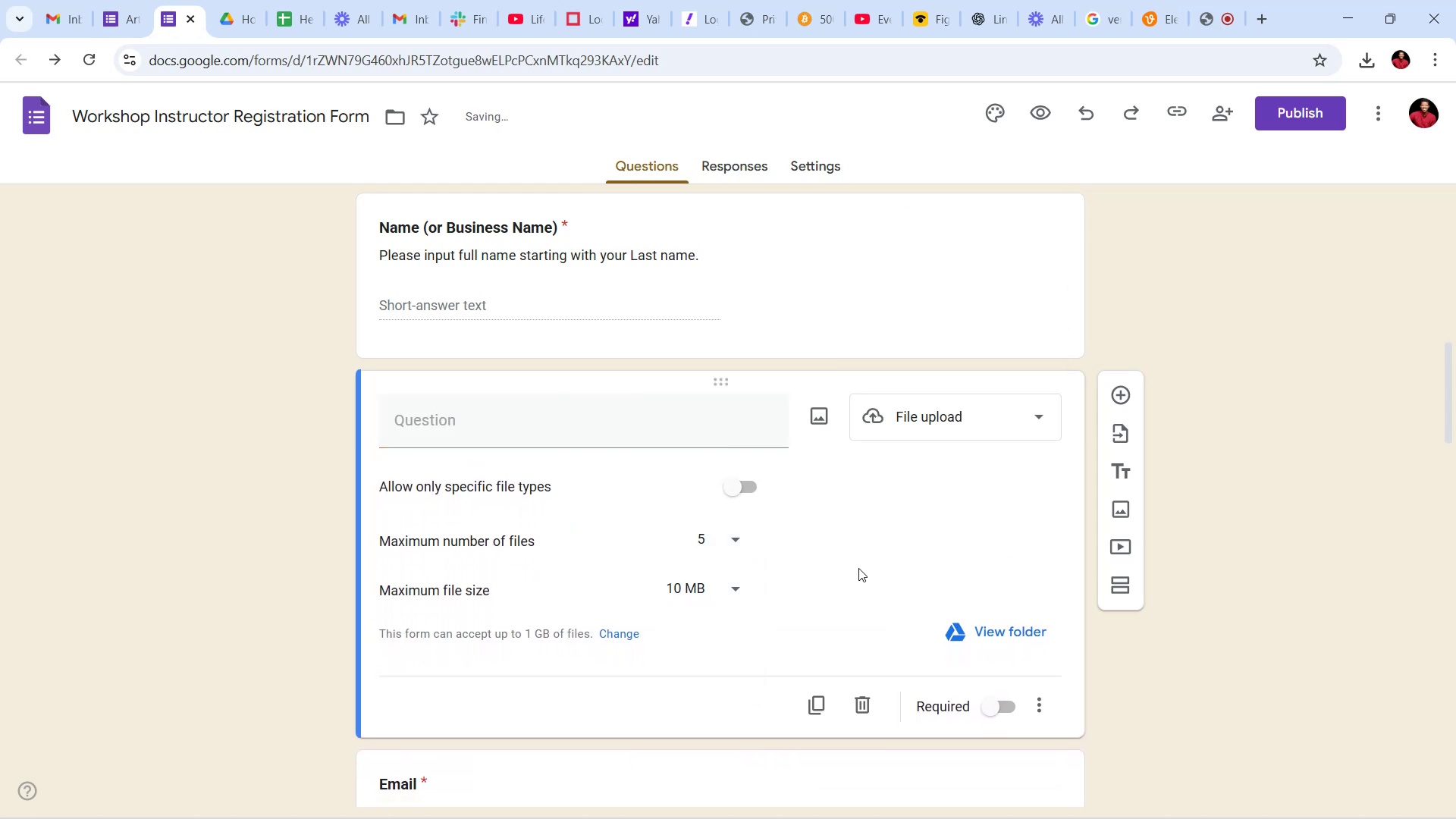 
left_click([849, 570])
 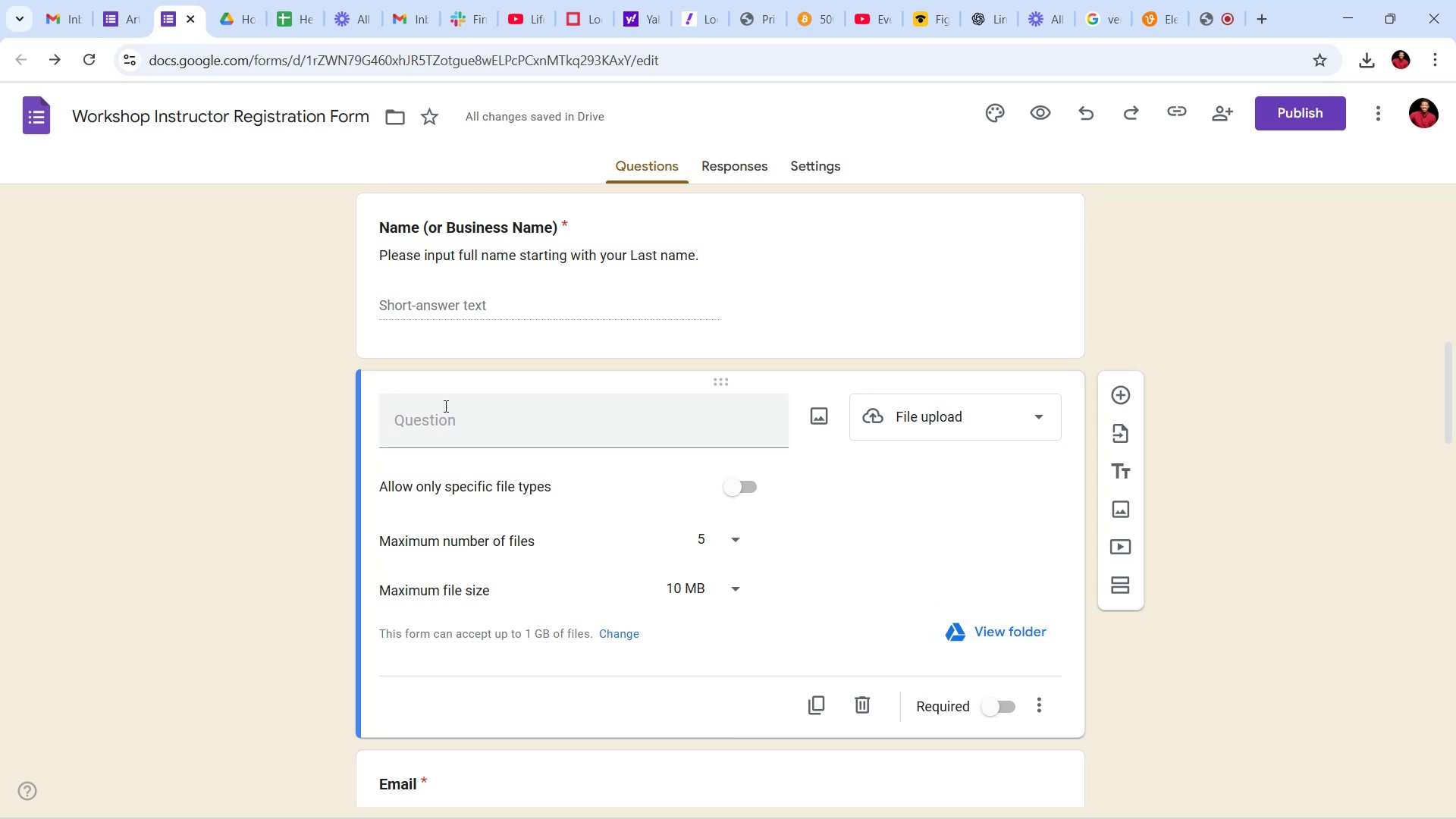 
wait(5.54)
 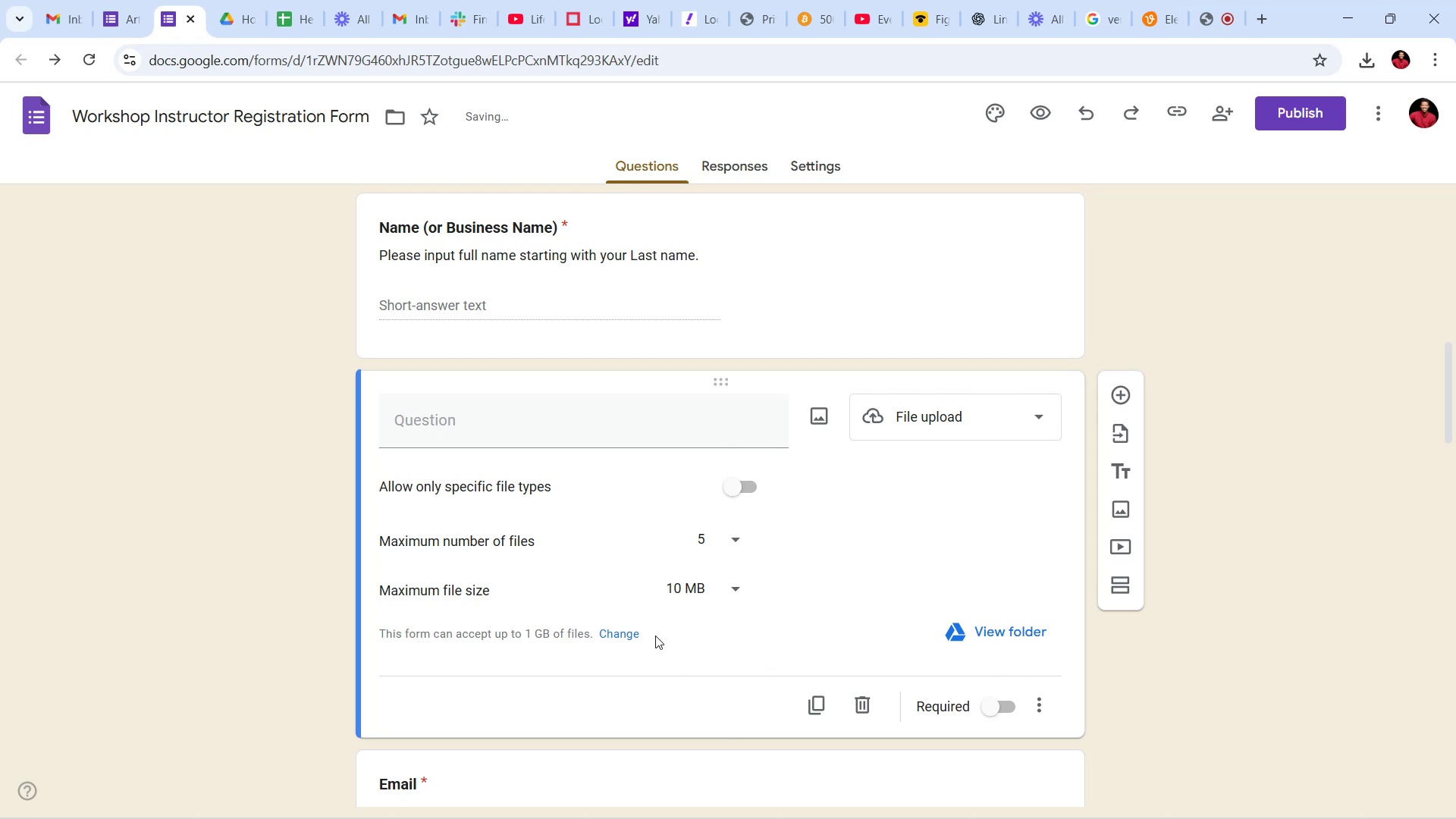 
left_click([445, 414])
 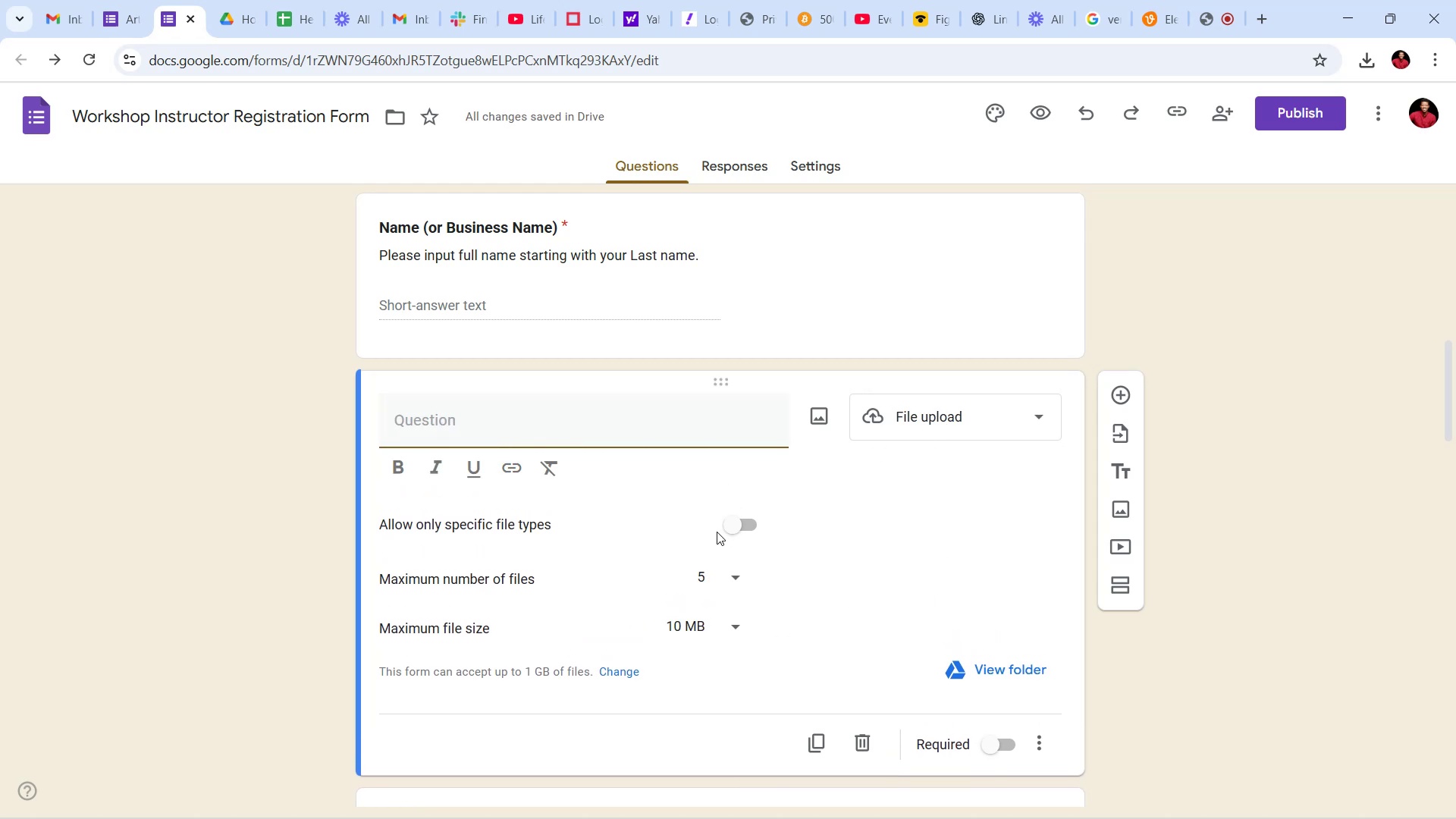 
left_click([738, 532])
 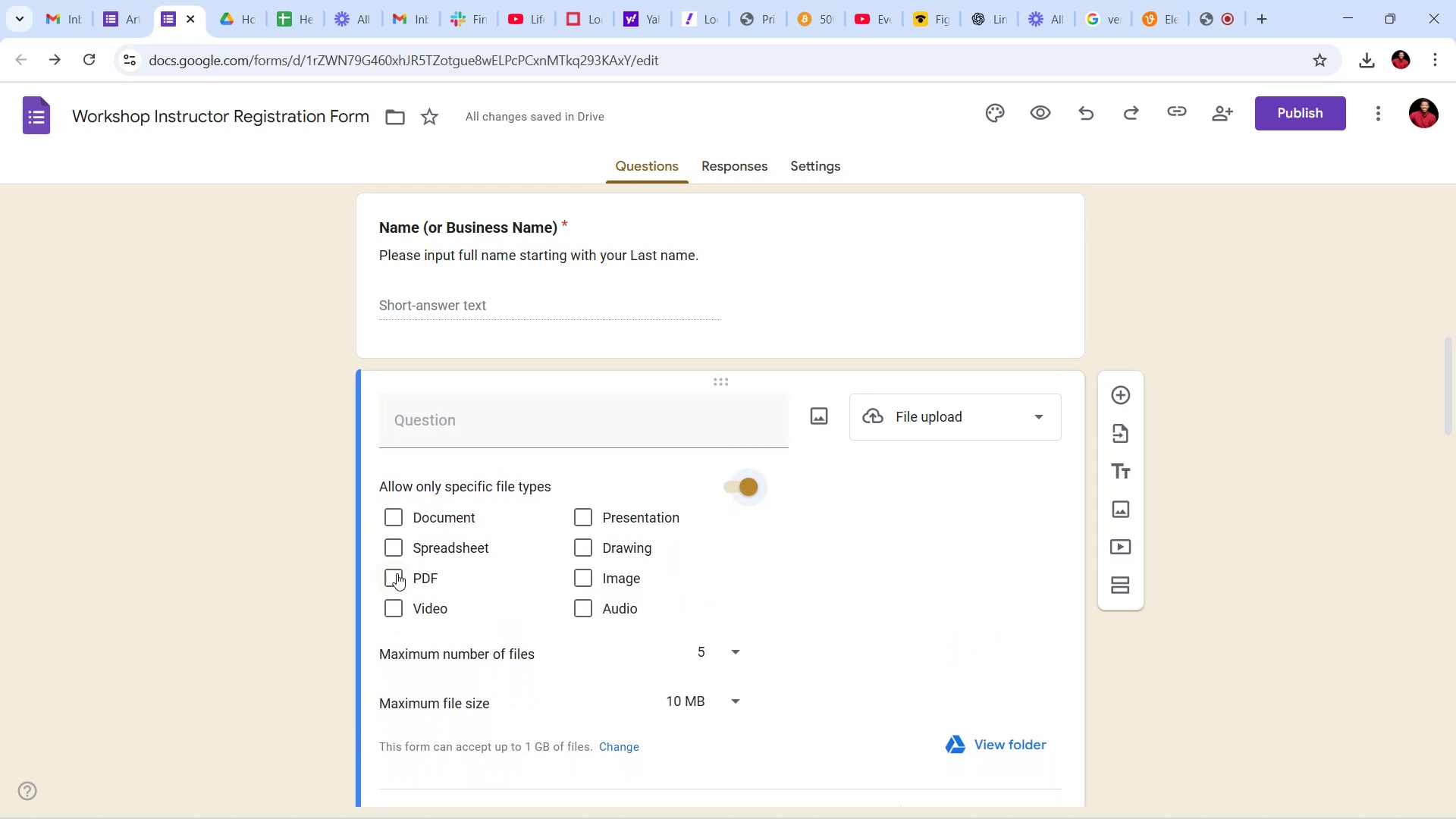 
left_click([392, 576])
 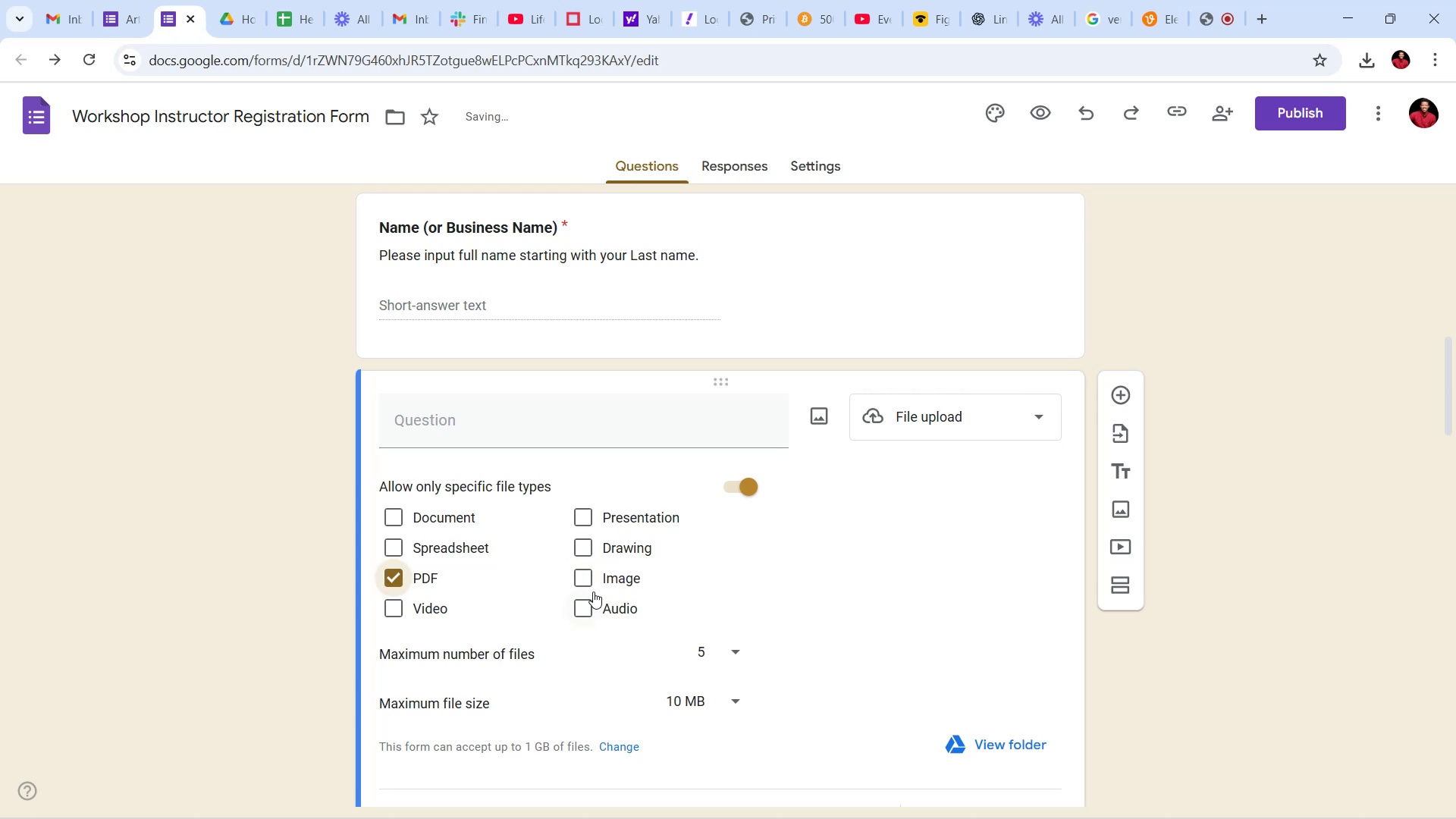 
left_click([586, 582])
 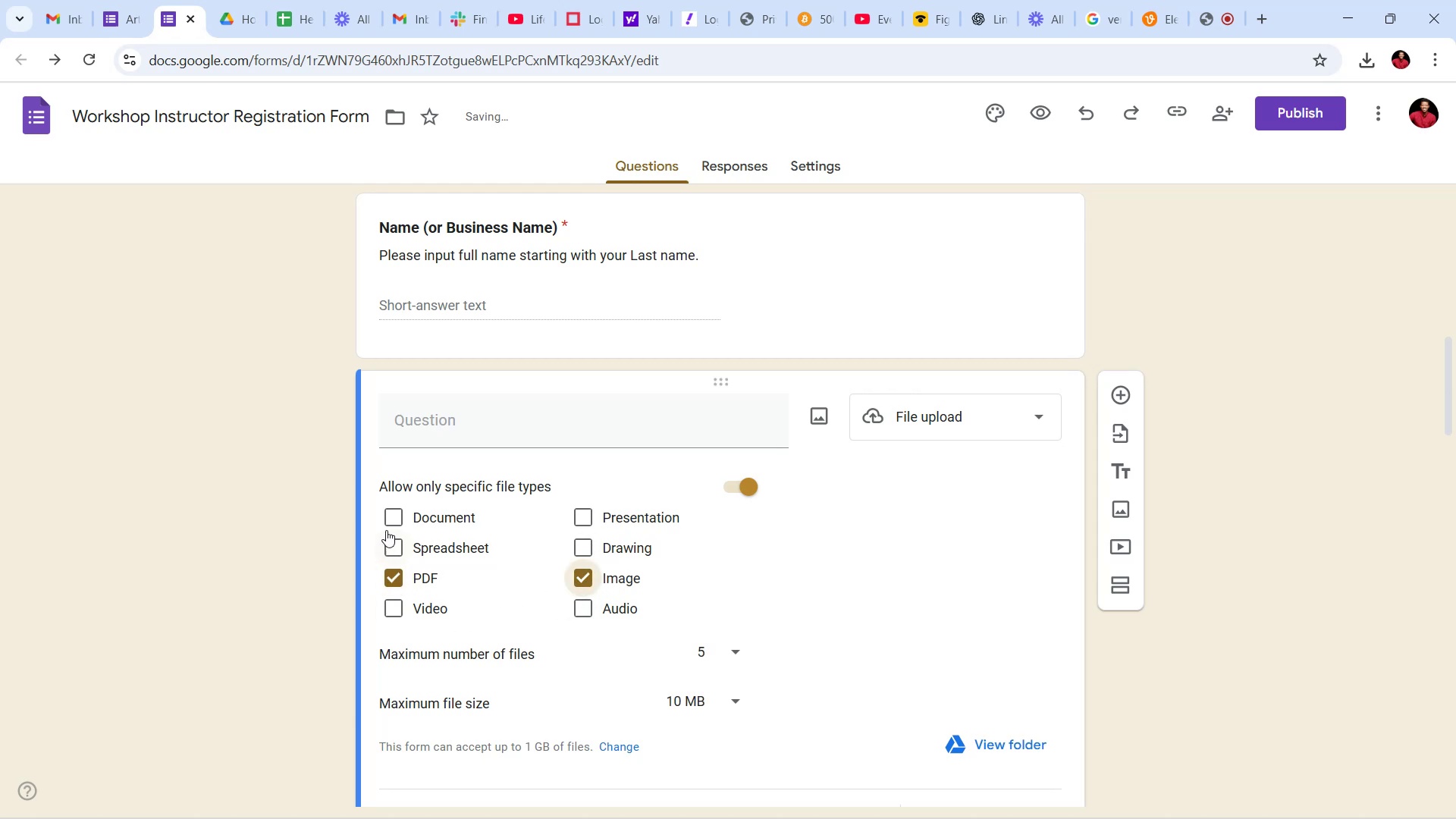 
left_click([394, 518])
 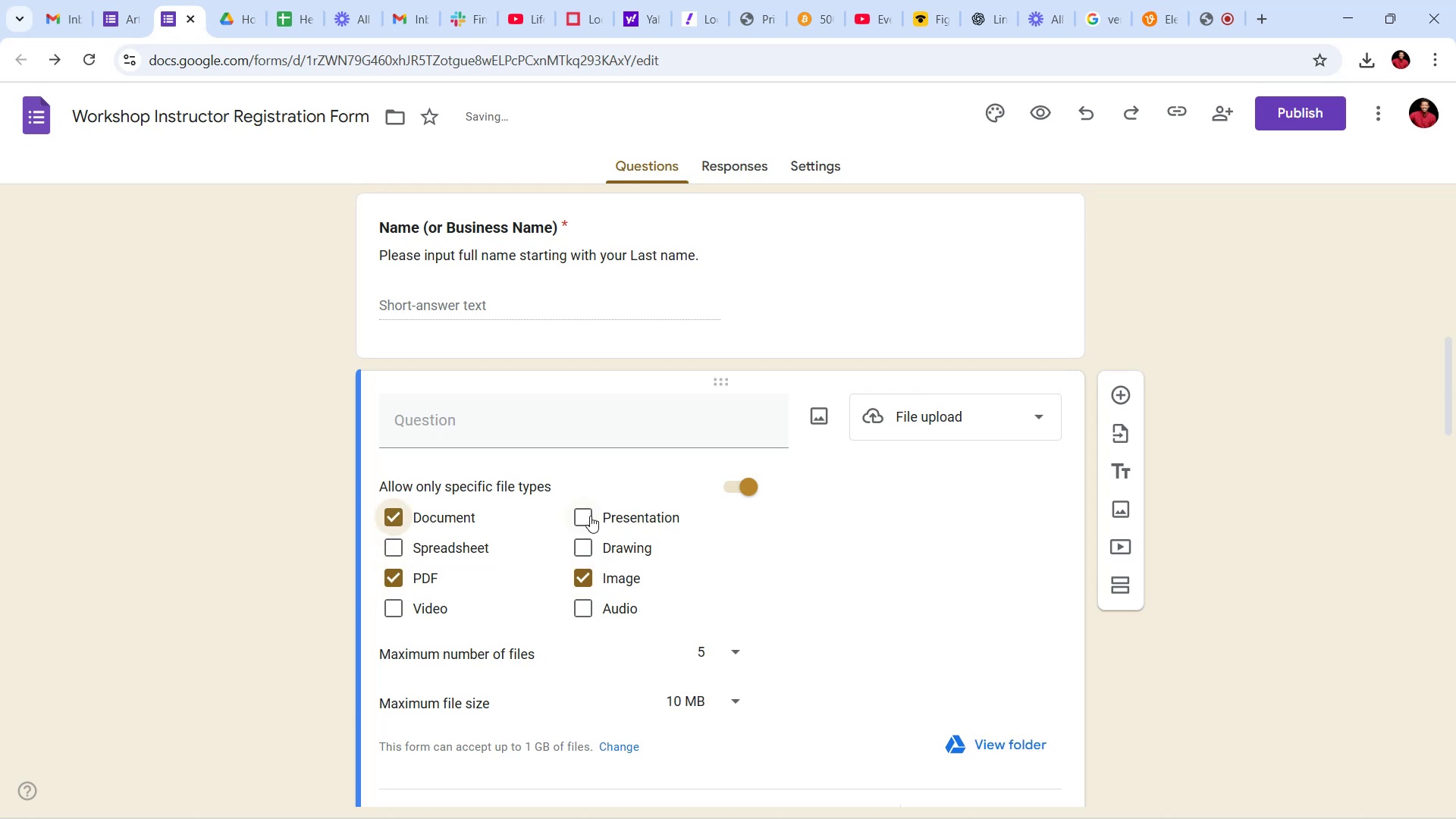 
left_click([590, 516])
 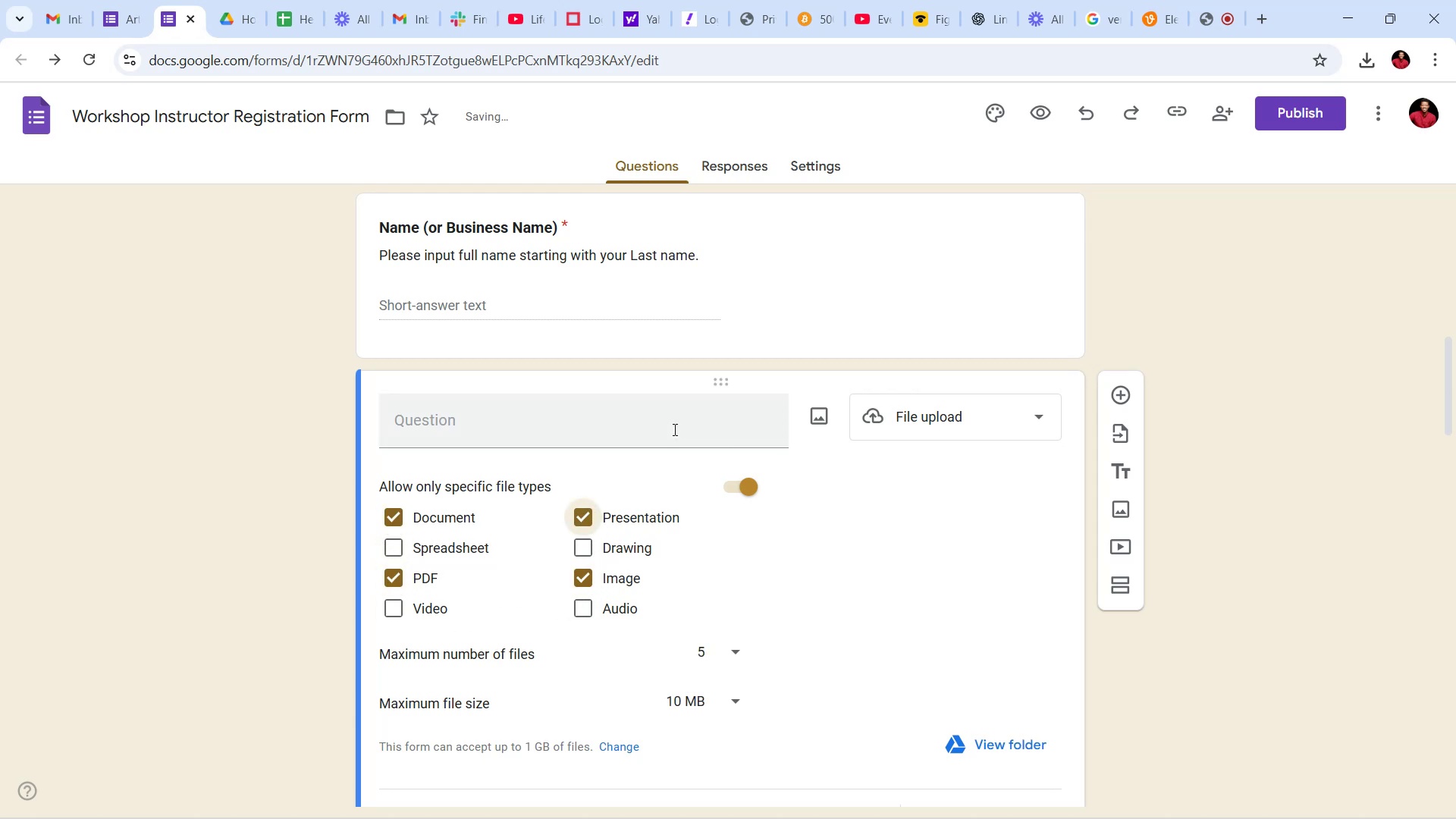 
left_click([672, 426])
 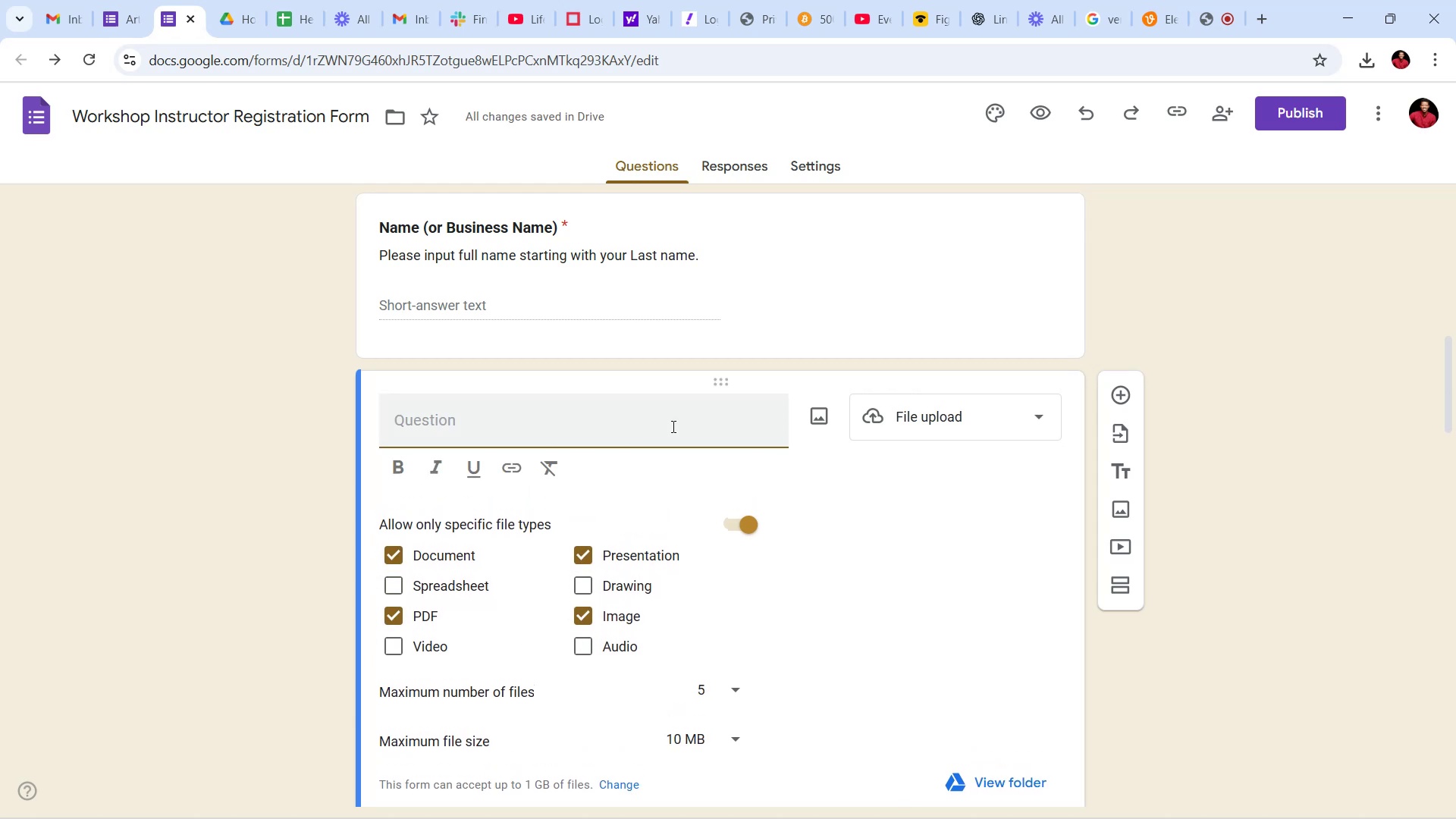 
type(Kinldy )
key(Backspace)
key(Backspace)
key(Backspace)
key(Backspace)
key(Backspace)
key(Backspace)
key(Backspace)
type(Please Upload )
 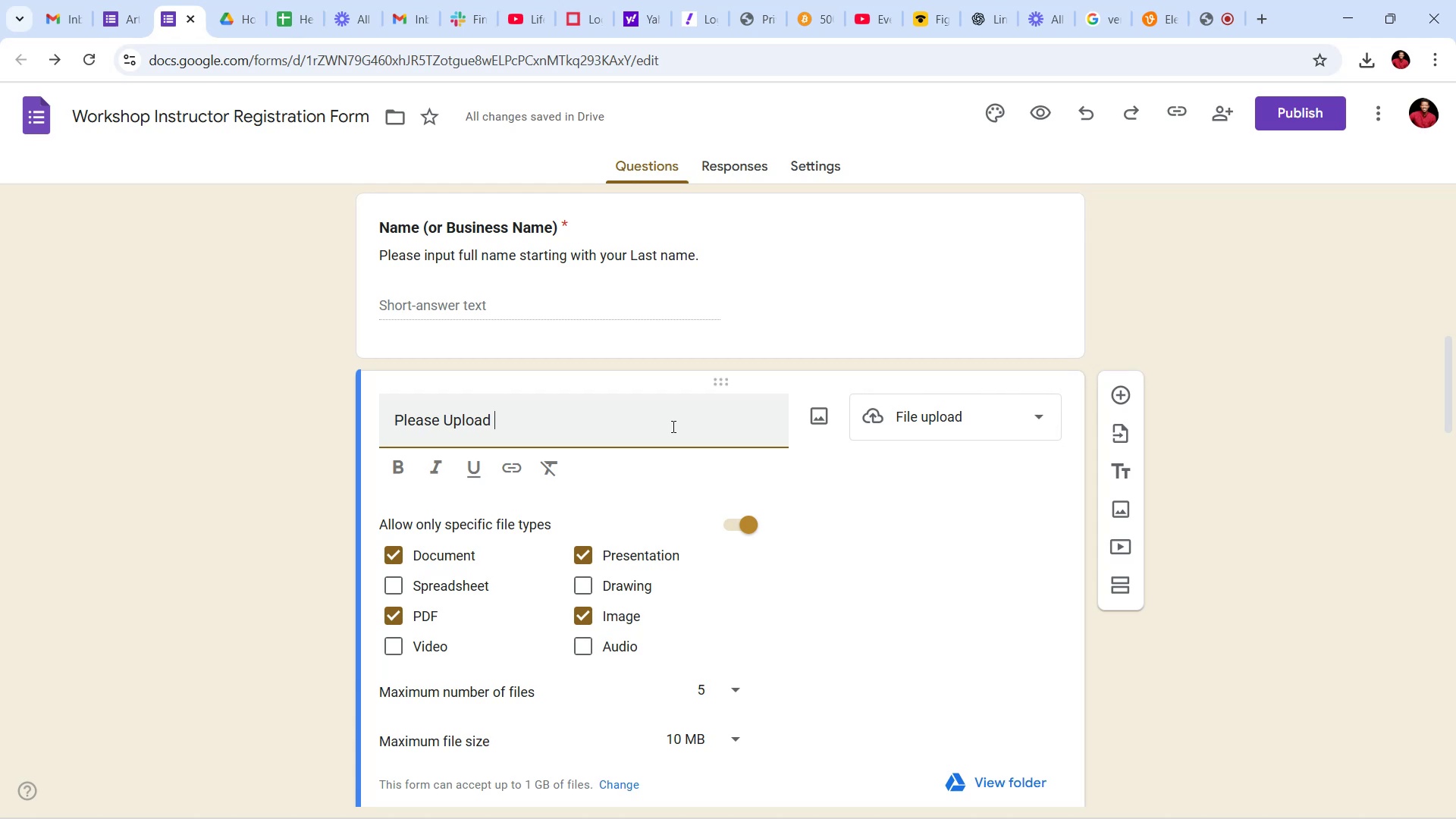 
wait(7.85)
 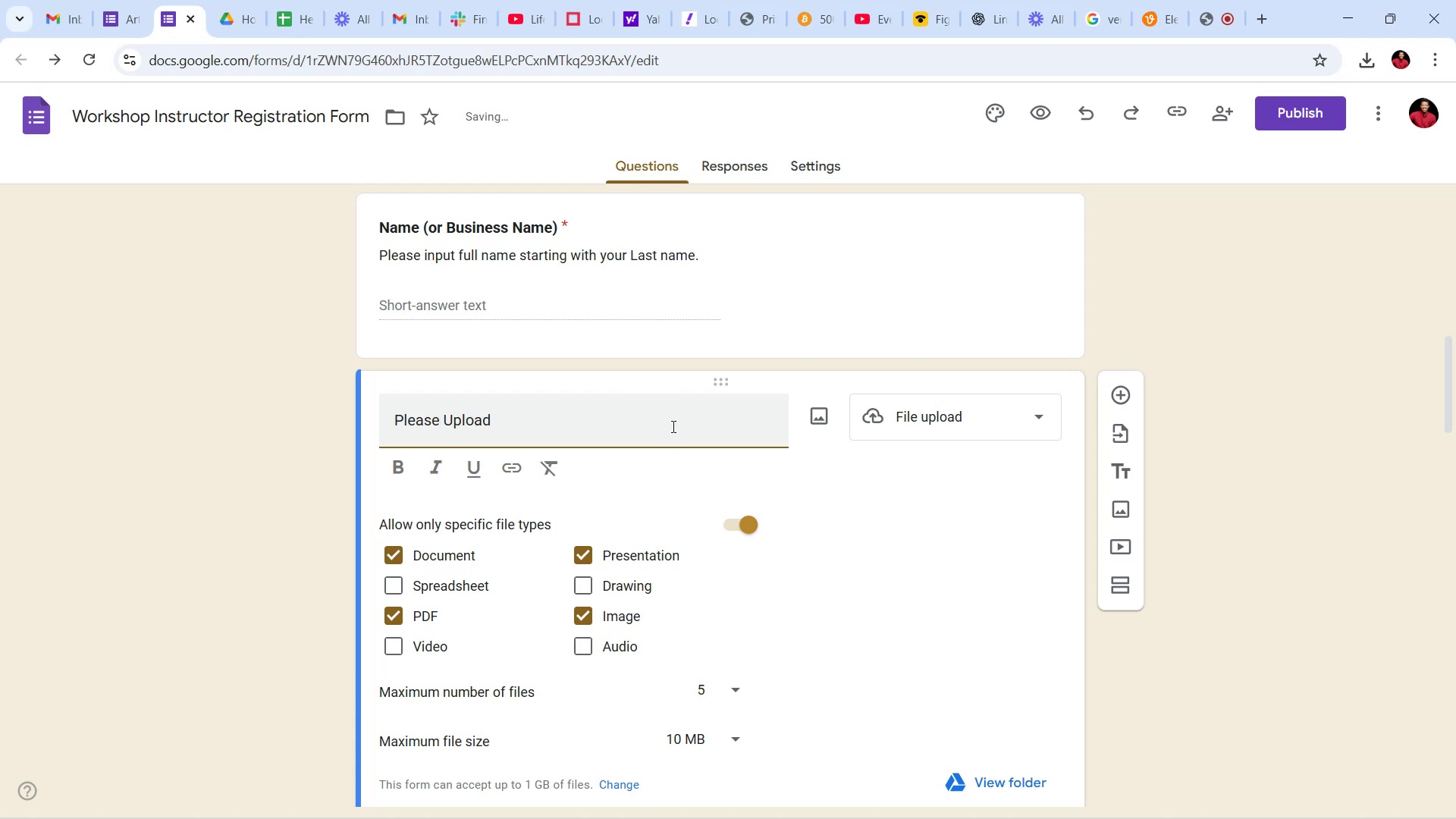 
type(Certification)
 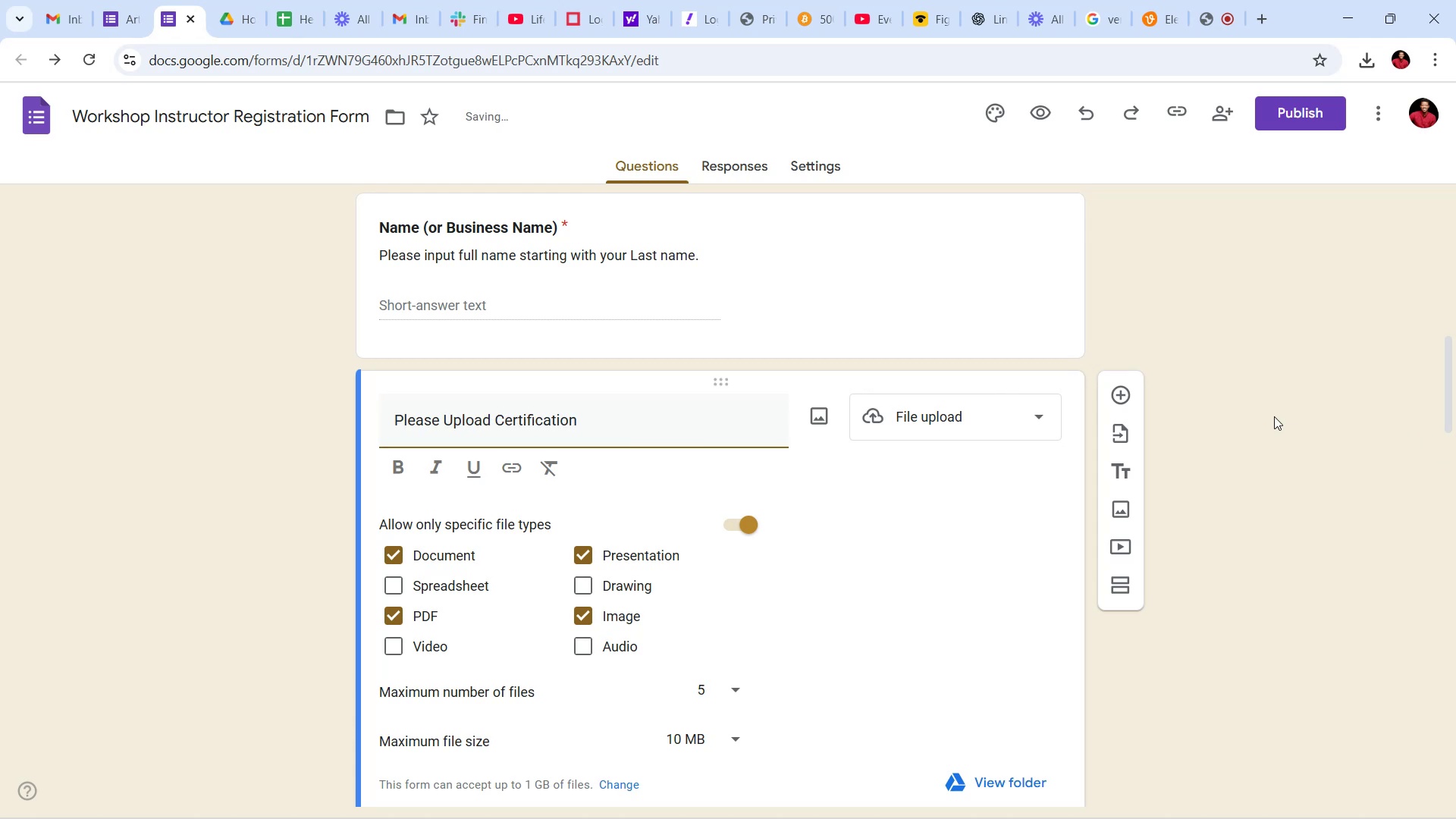 
left_click([1118, 399])
 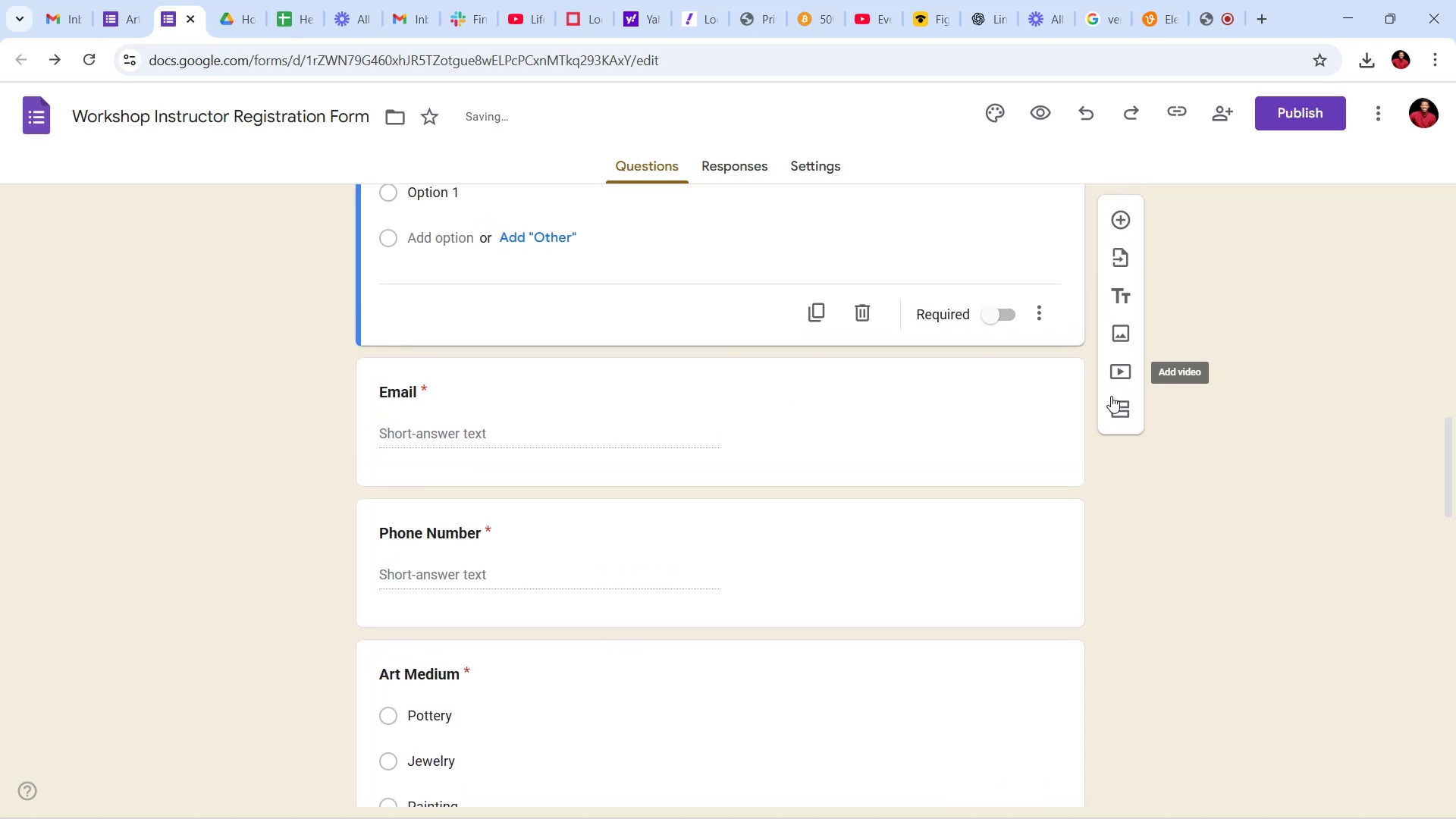 
scroll: coordinate [719, 539], scroll_direction: up, amount: 18.0
 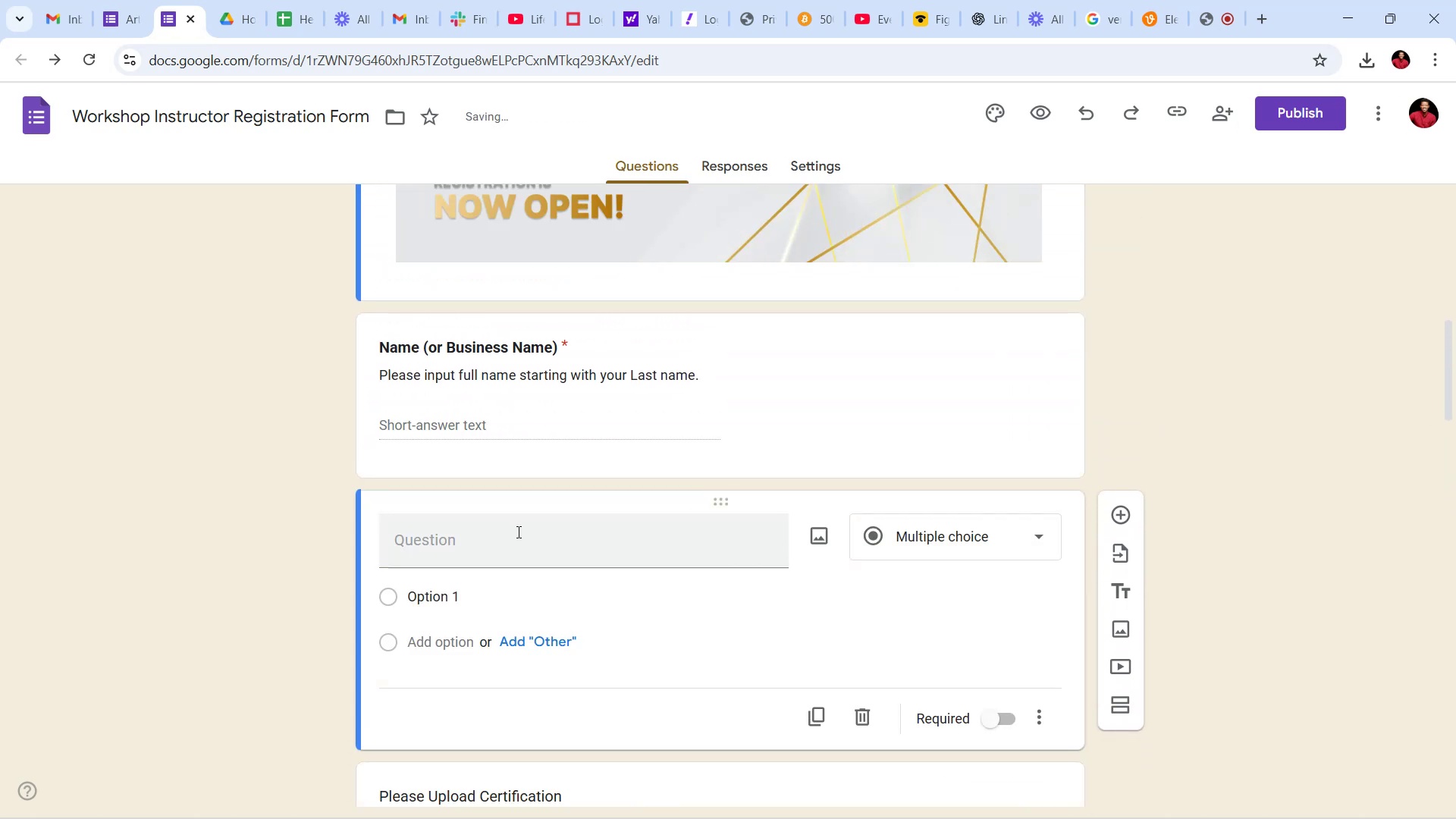 
wait(5.34)
 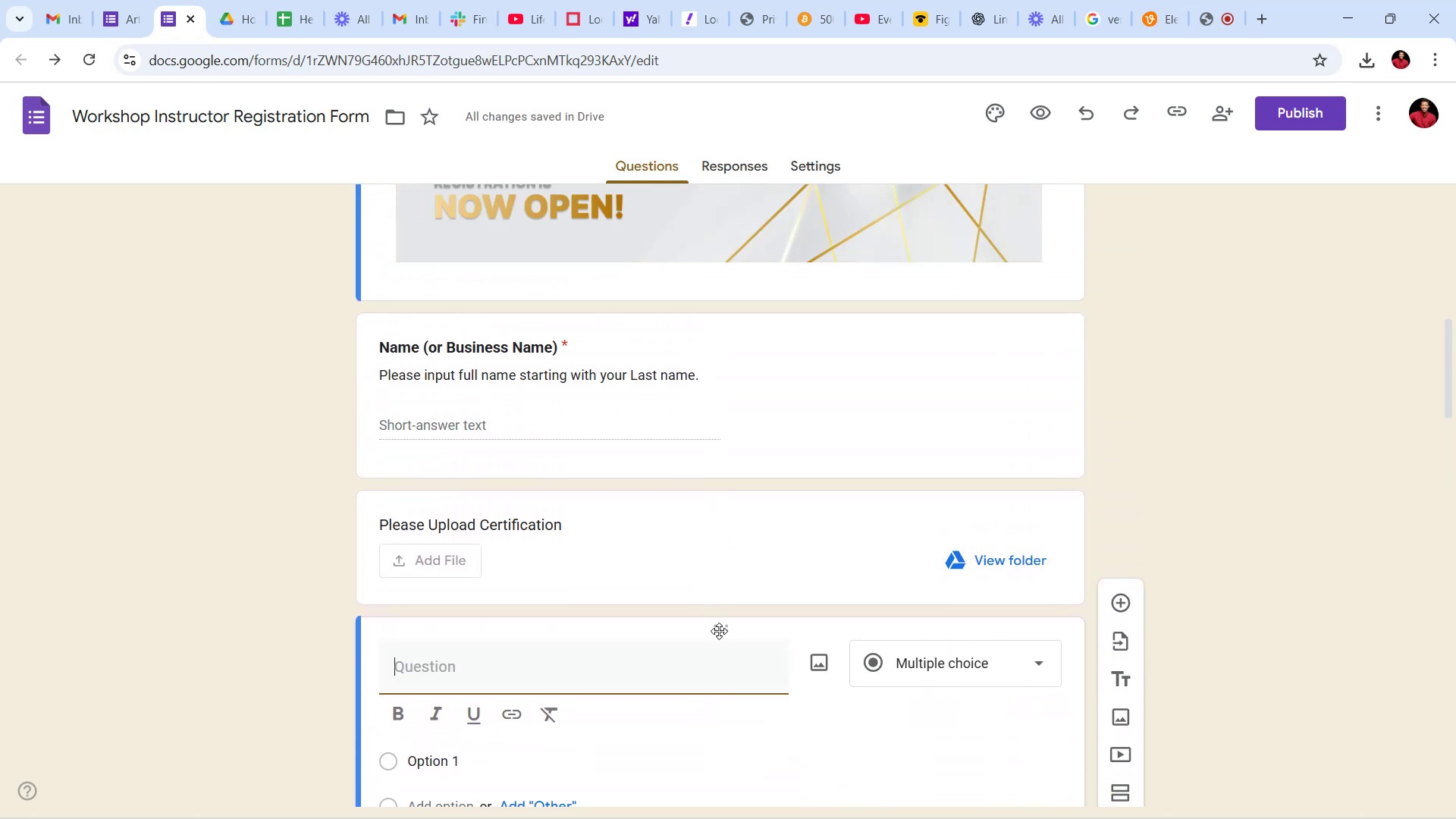 
left_click([632, 552])
 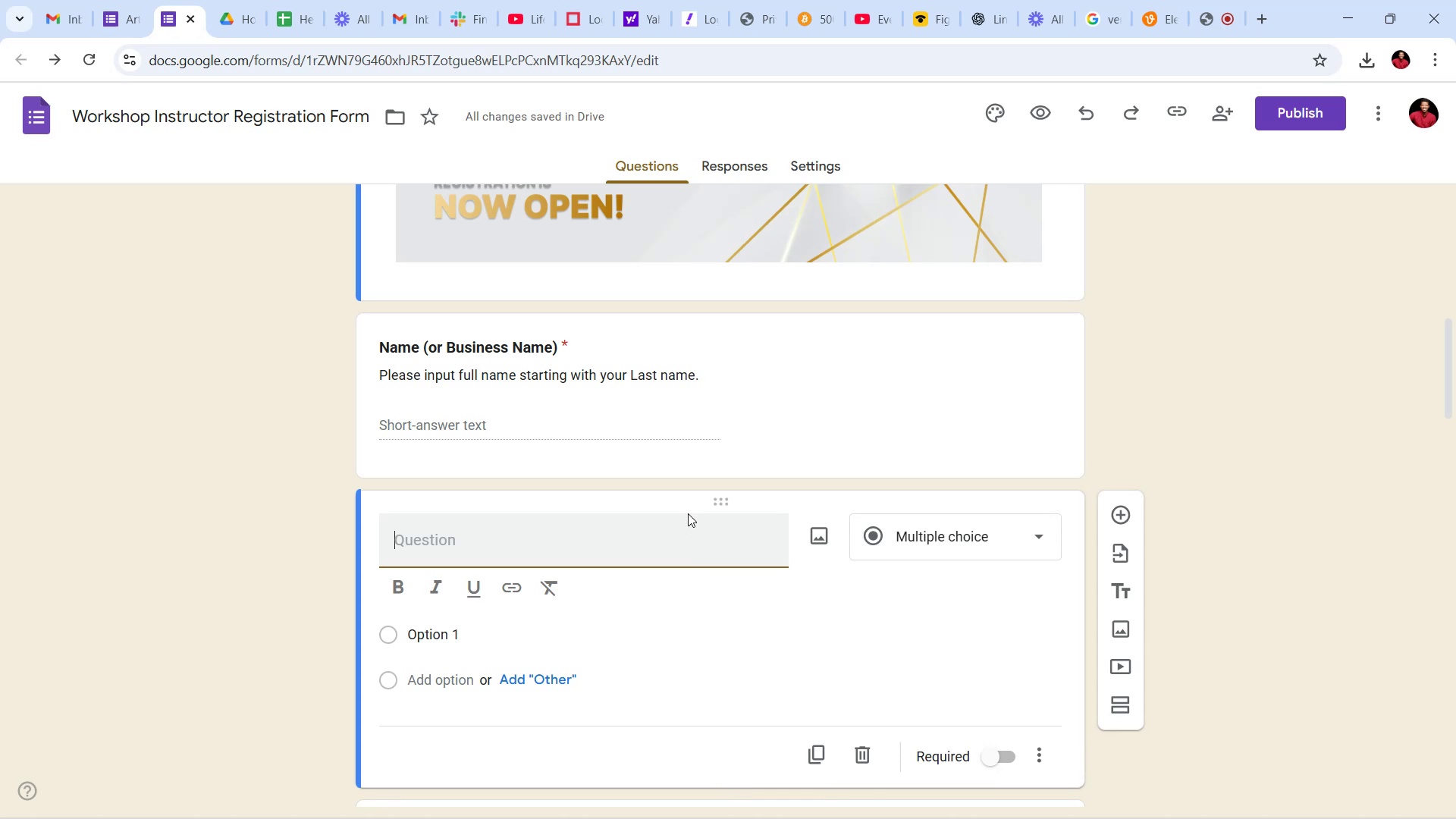 
wait(7.2)
 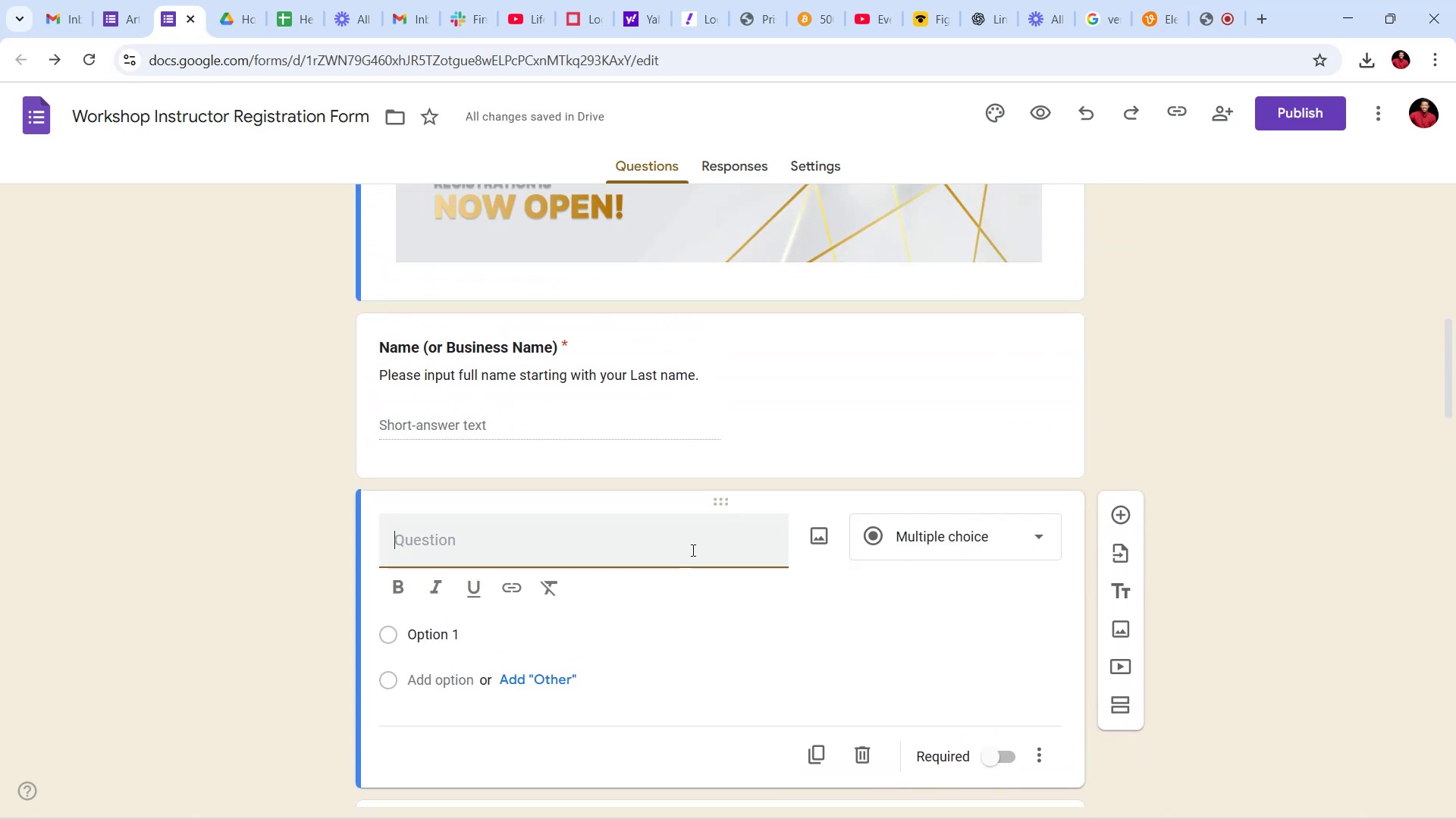 
key(CapsLock)
 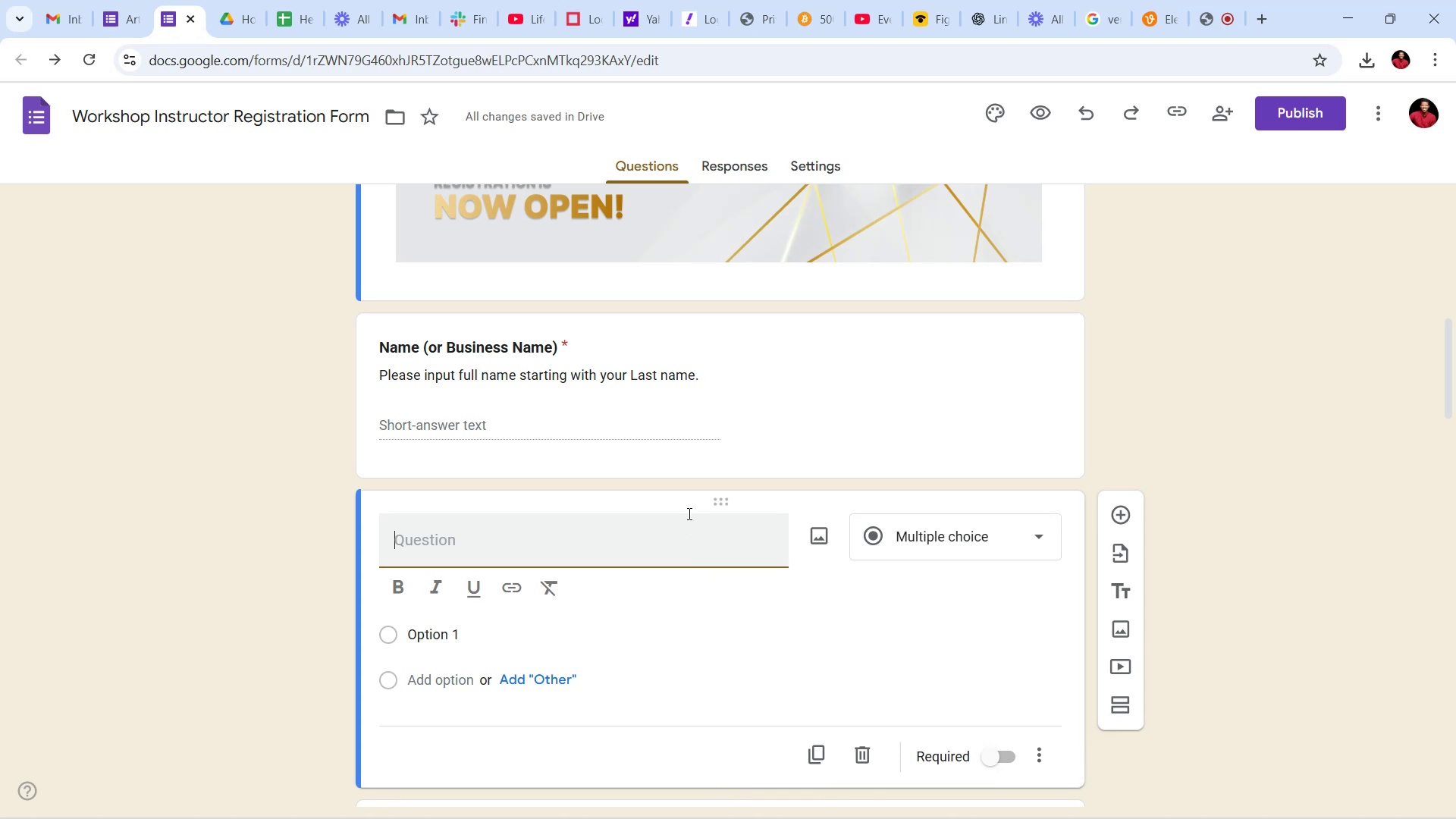 
wait(8.72)
 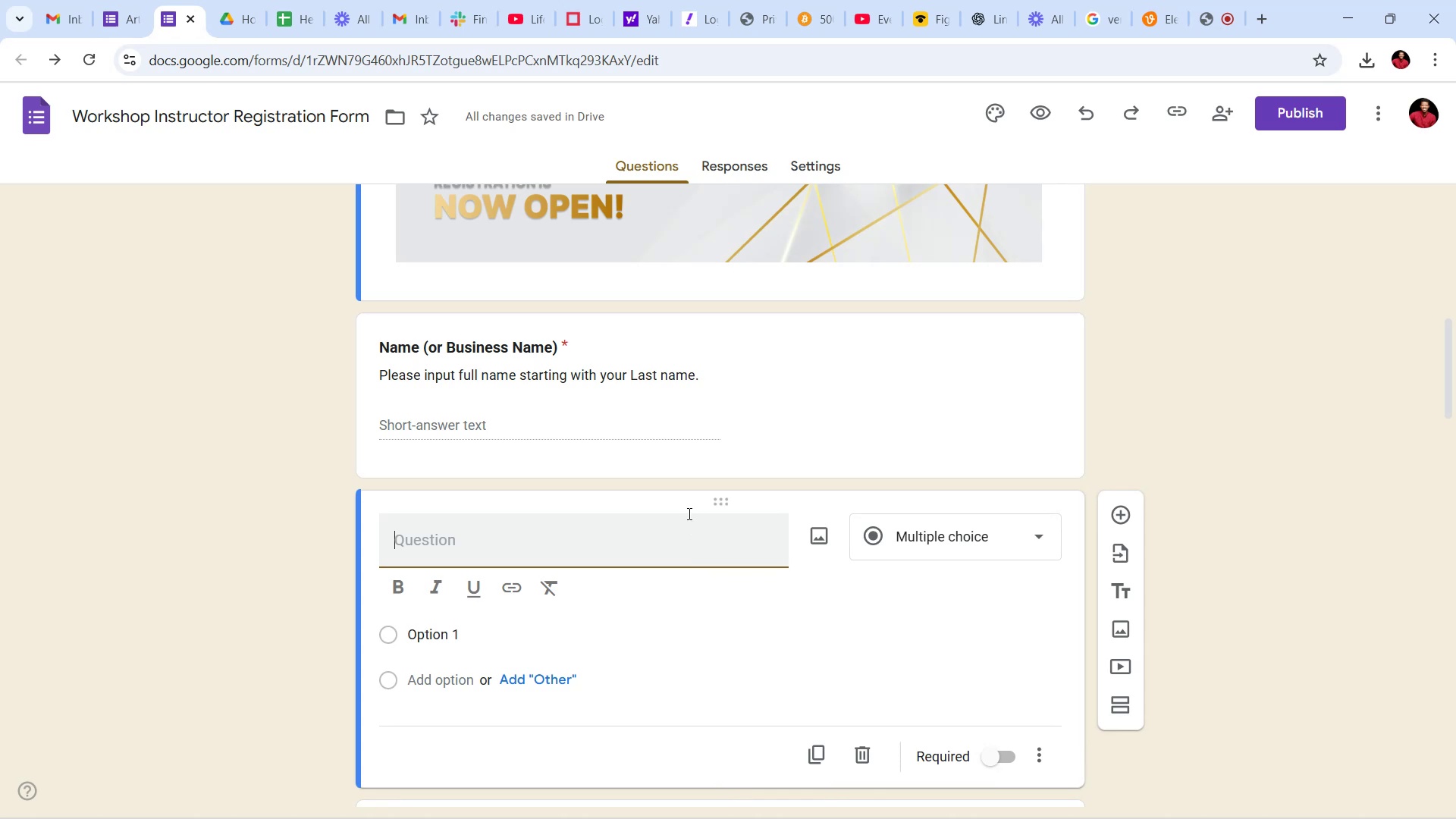 
type(CV)
key(Backspace)
type(ontac )
key(Backspace)
type(t Email )
key(Backspace)
 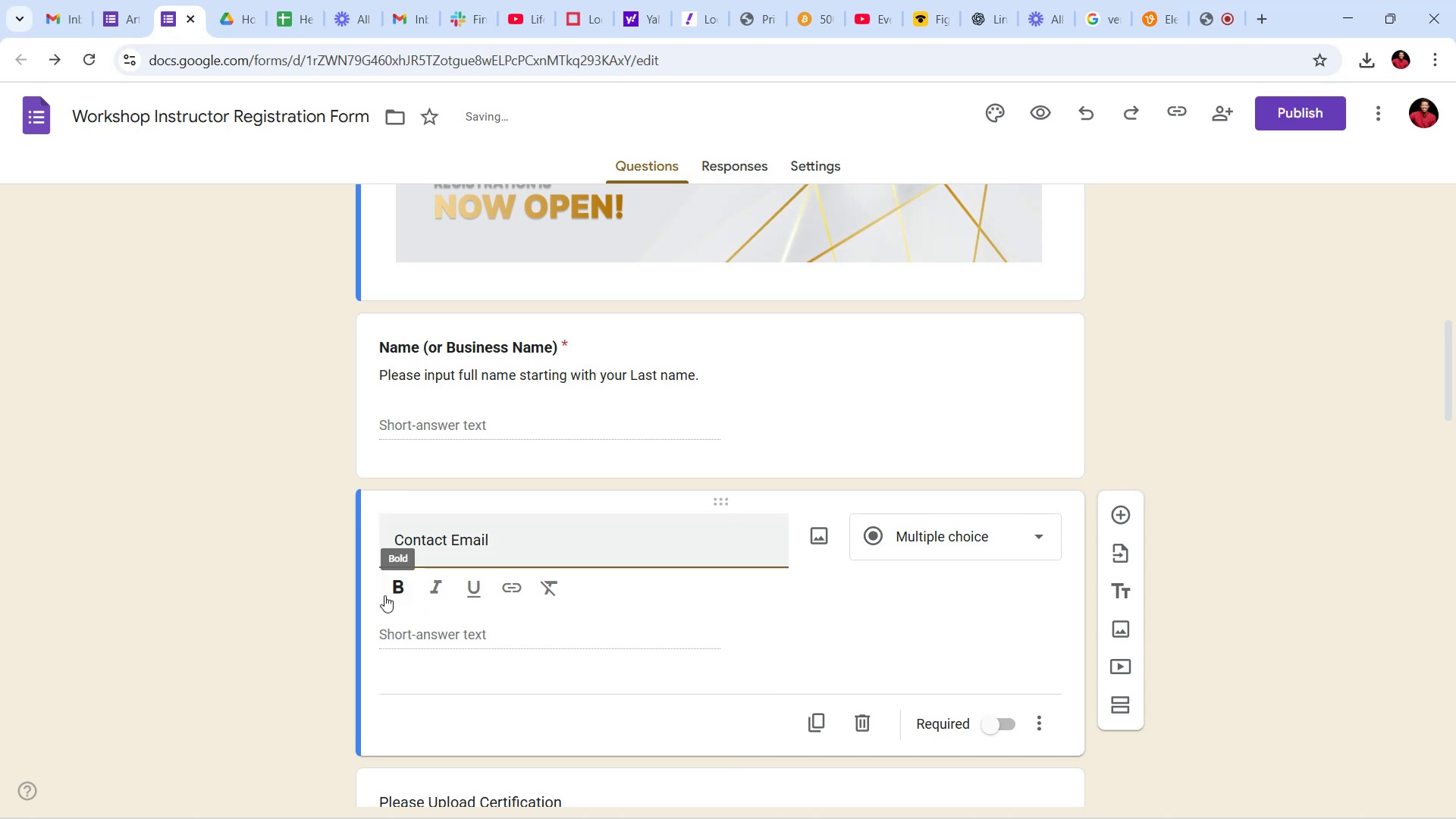 
left_click([404, 578])
 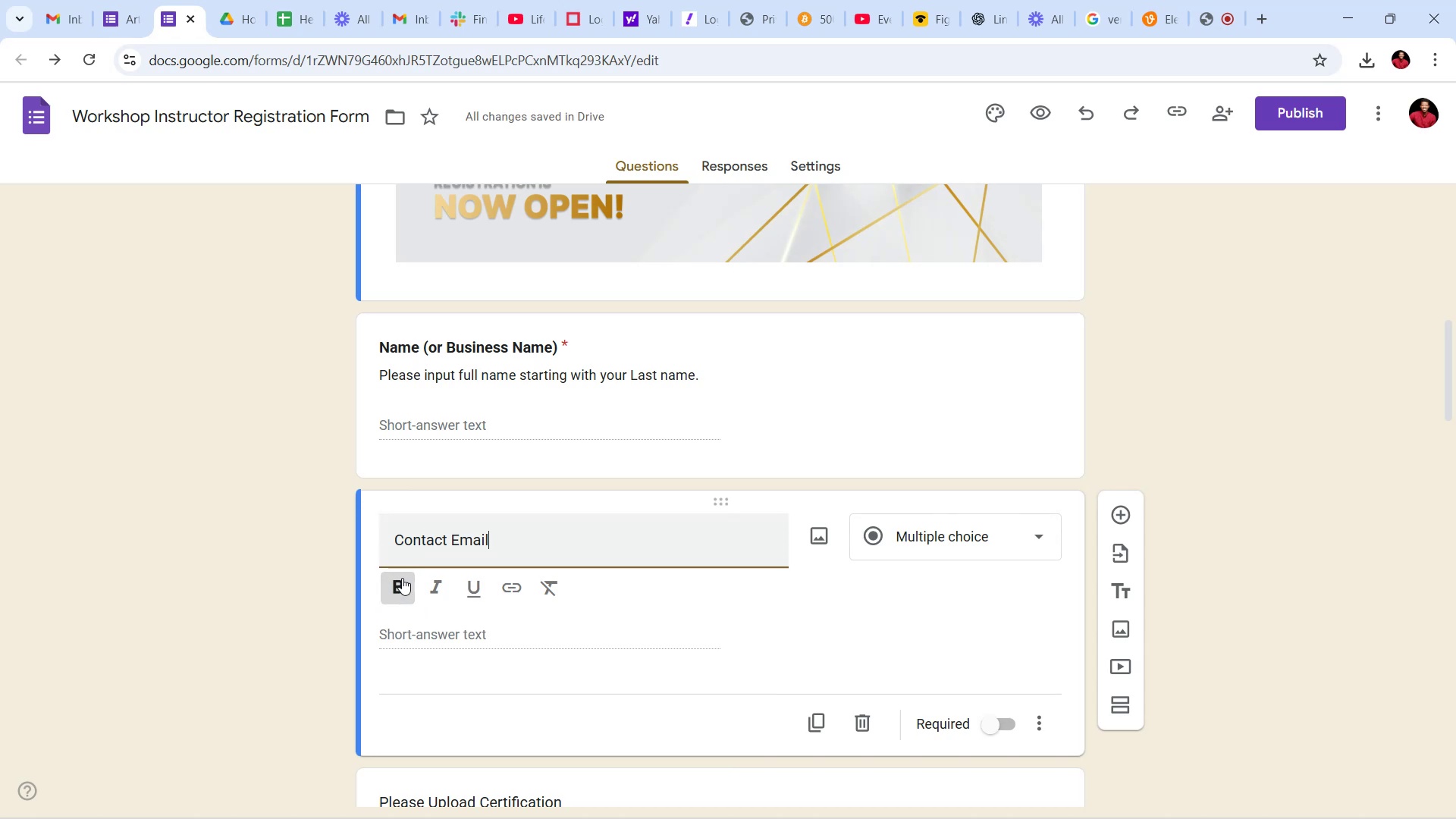 
left_click([402, 578])
 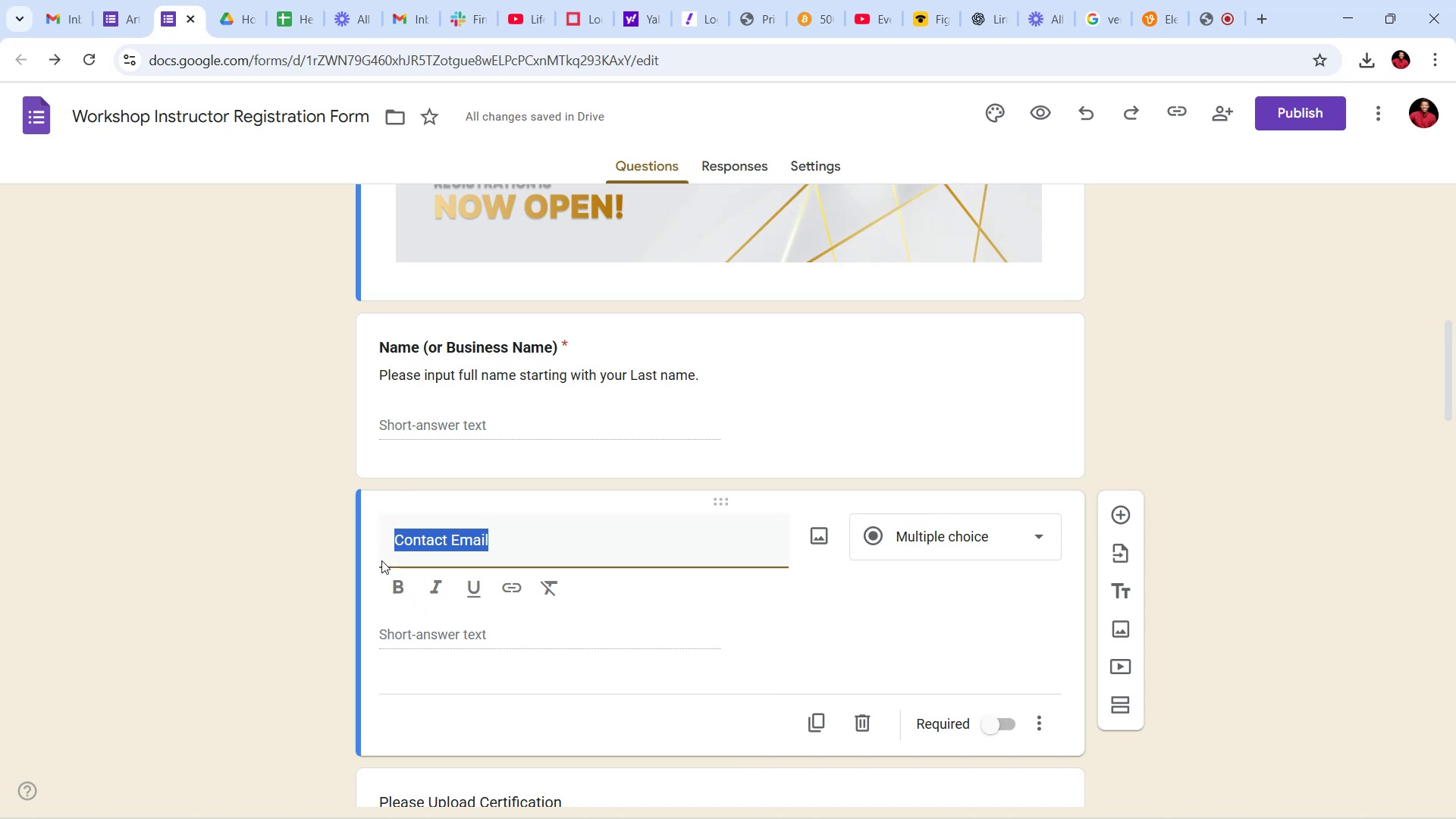 
left_click([393, 589])
 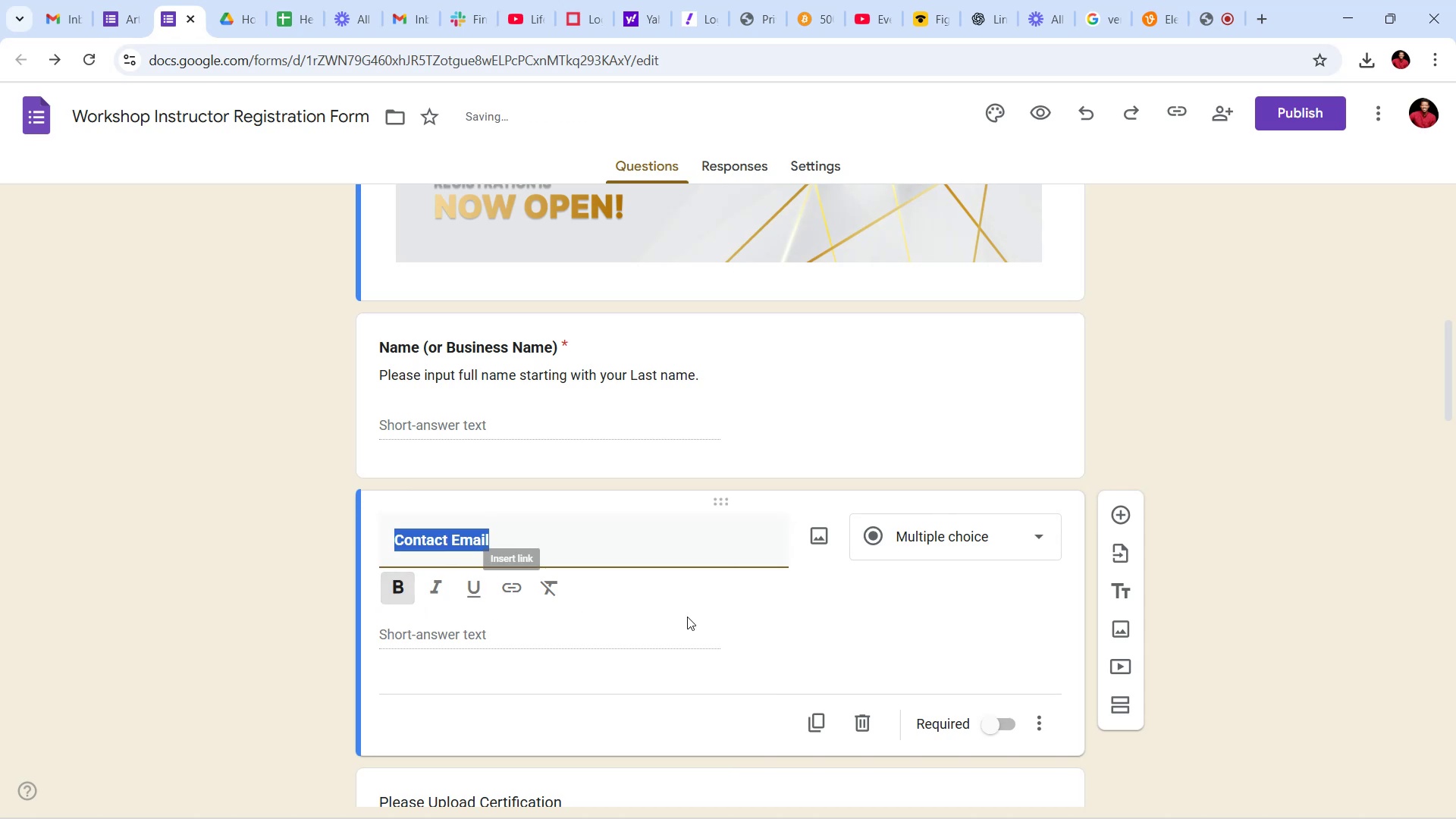 
left_click([679, 620])
 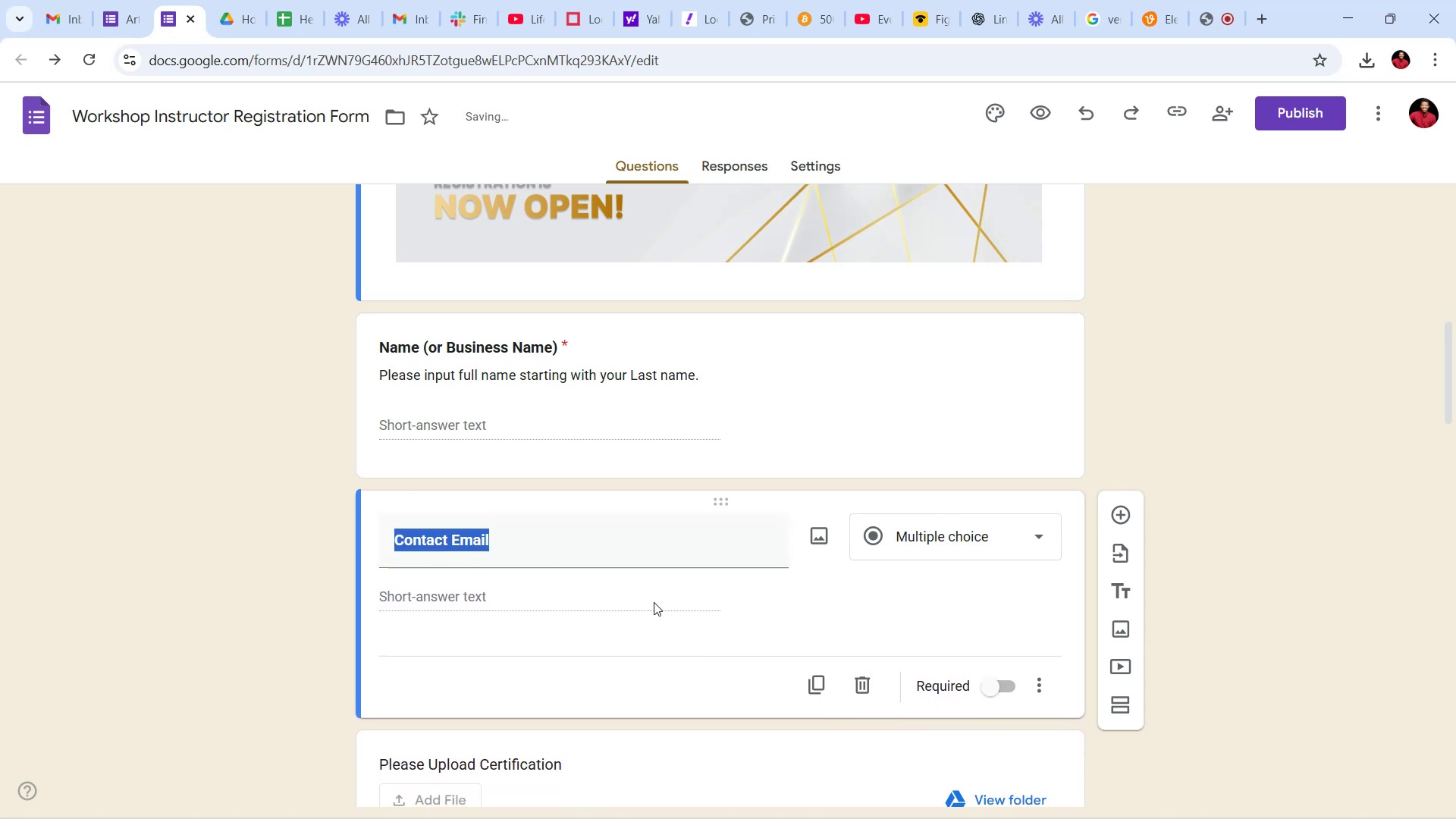 
left_click([650, 598])
 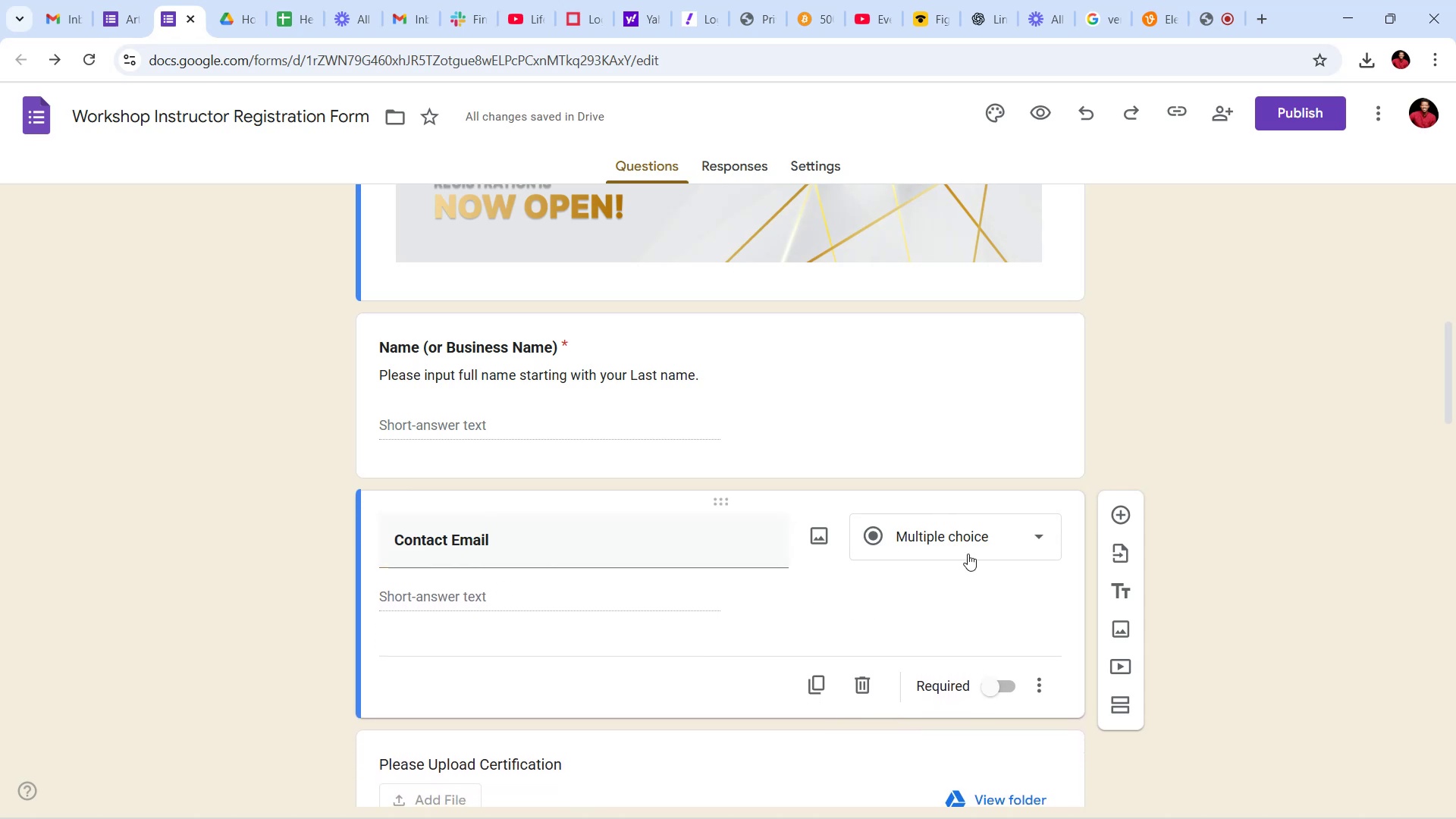 
left_click([968, 549])
 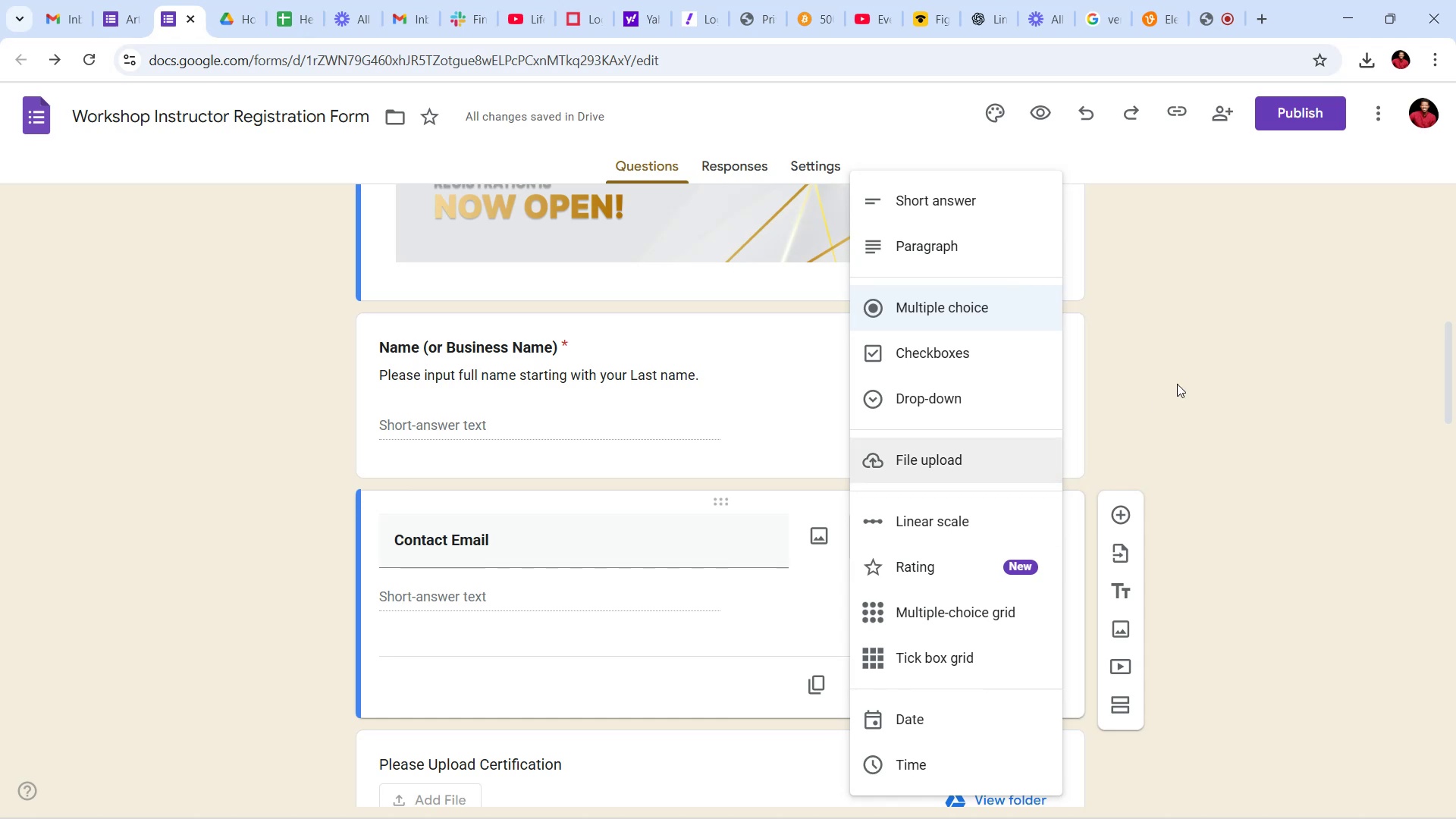 
left_click([1205, 382])
 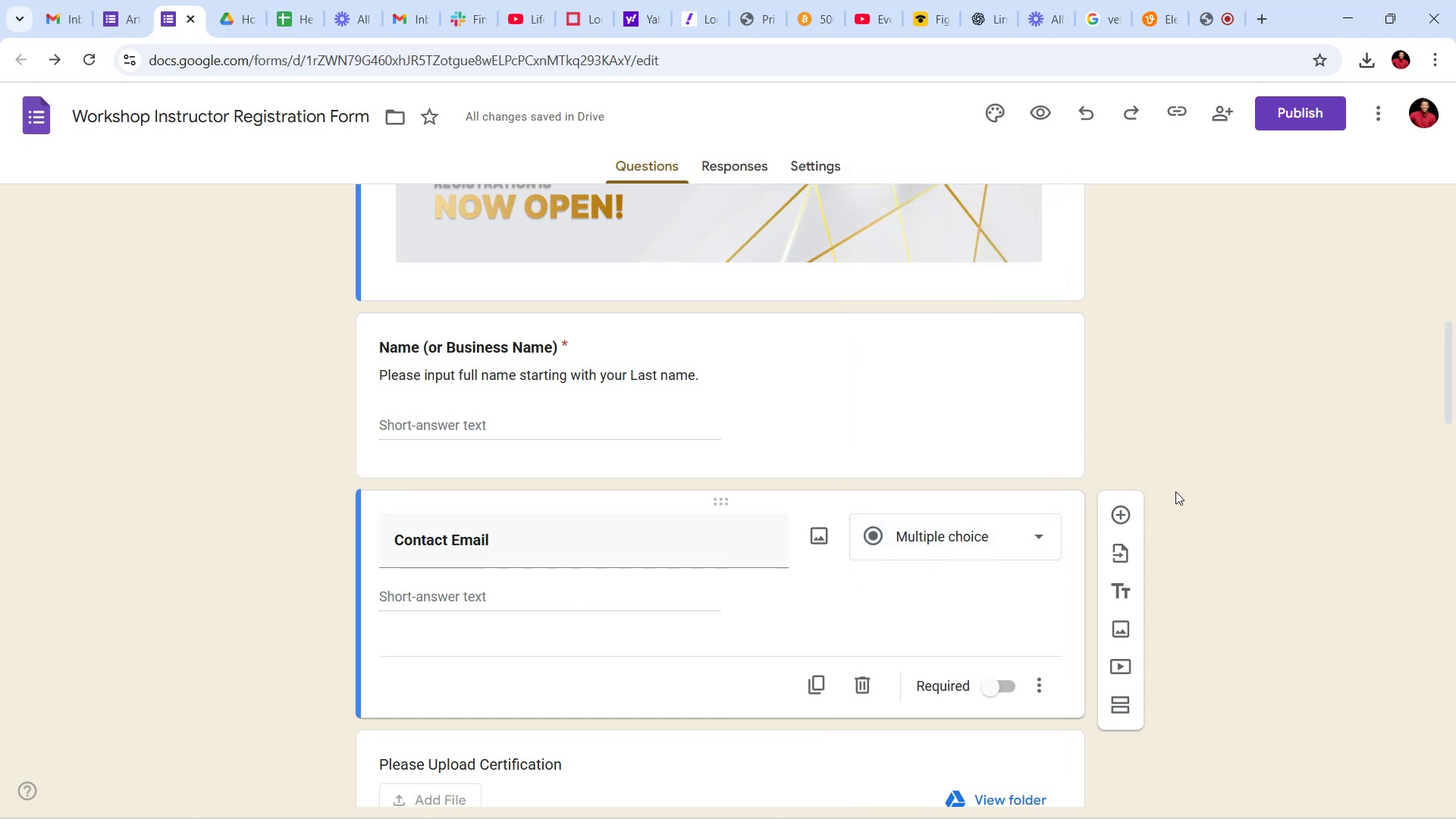 
scroll: coordinate [1175, 491], scroll_direction: down, amount: 3.0
 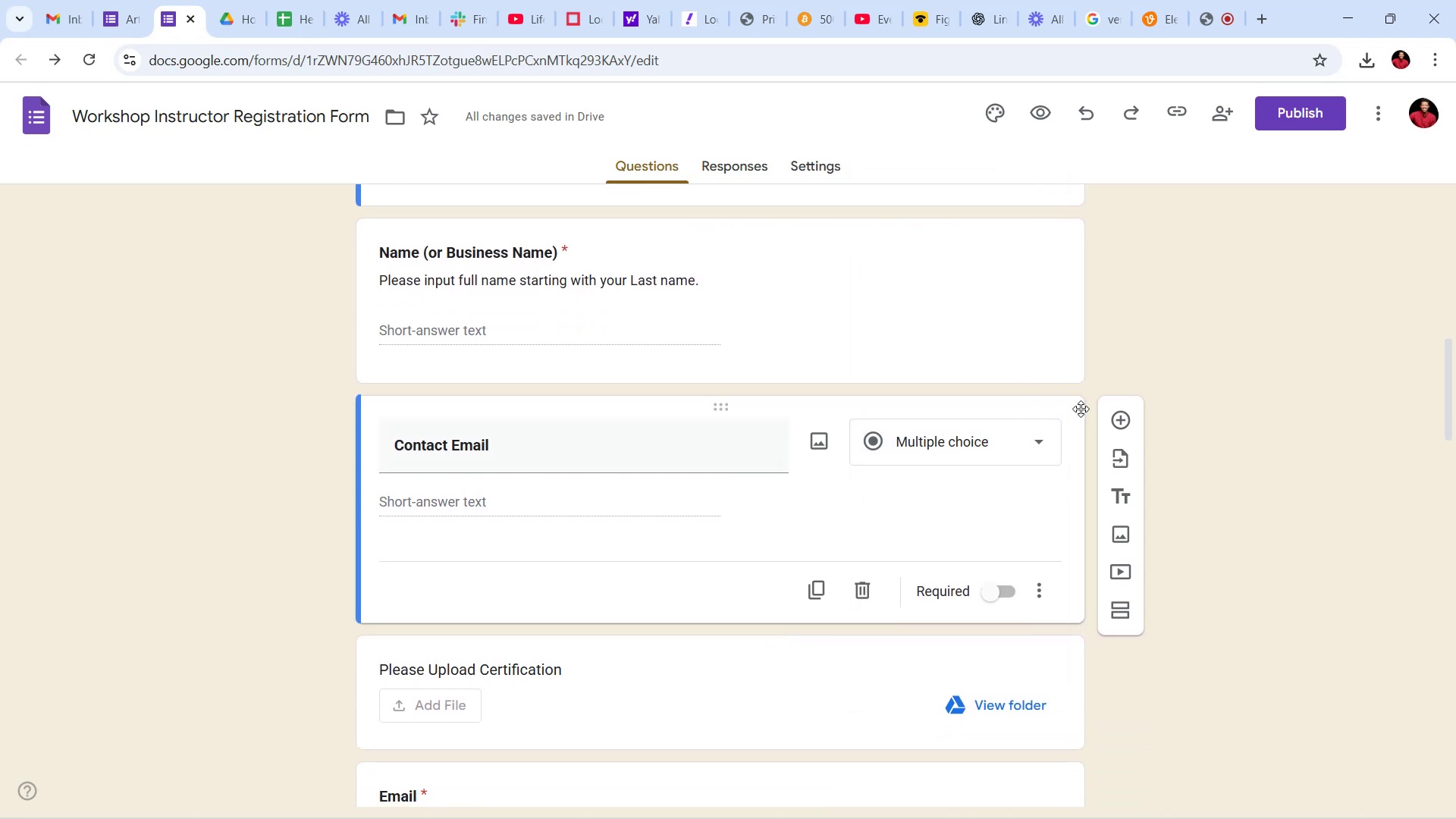 
scroll: coordinate [961, 383], scroll_direction: up, amount: 3.0
 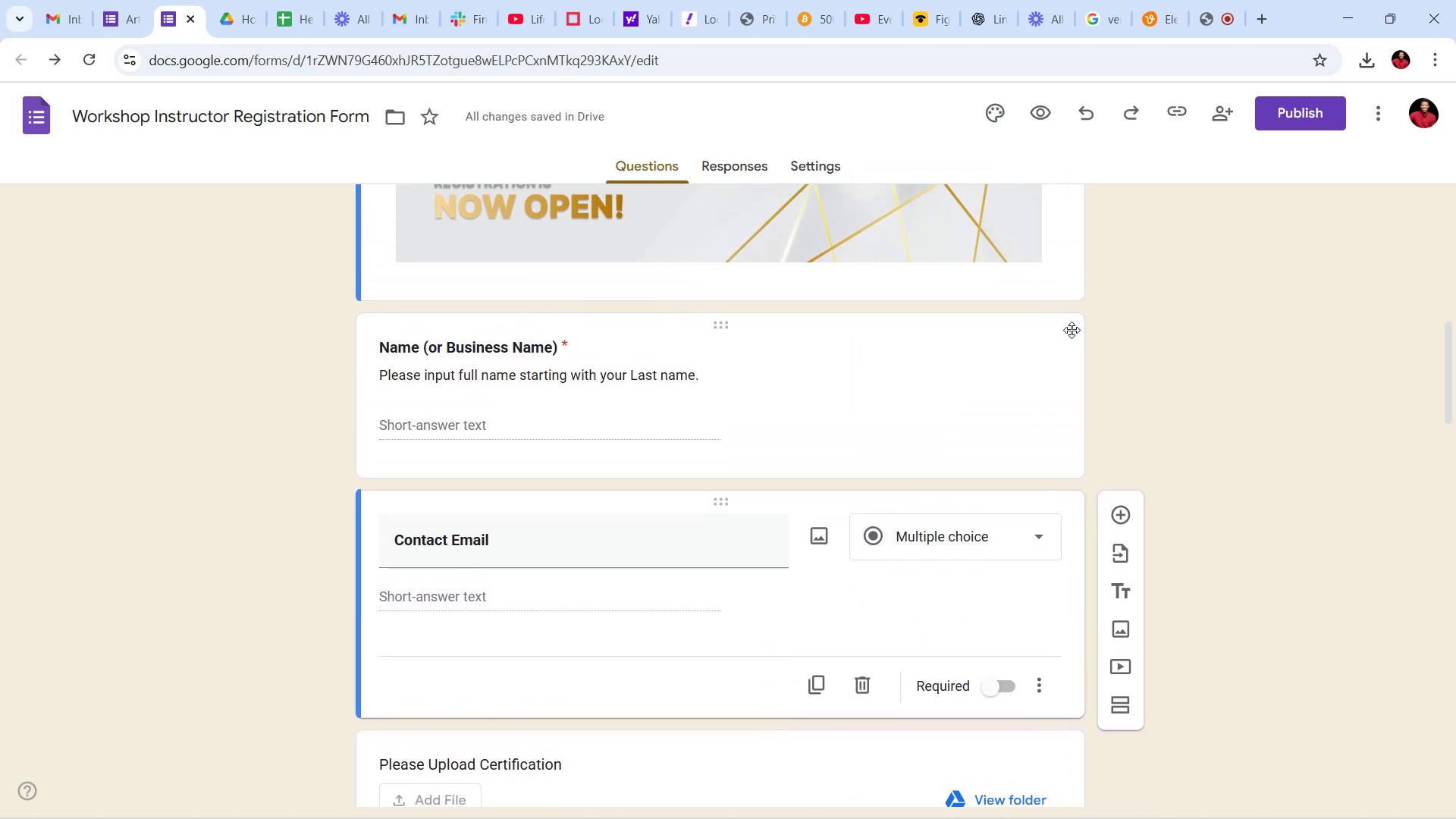 
left_click([1037, 341])
 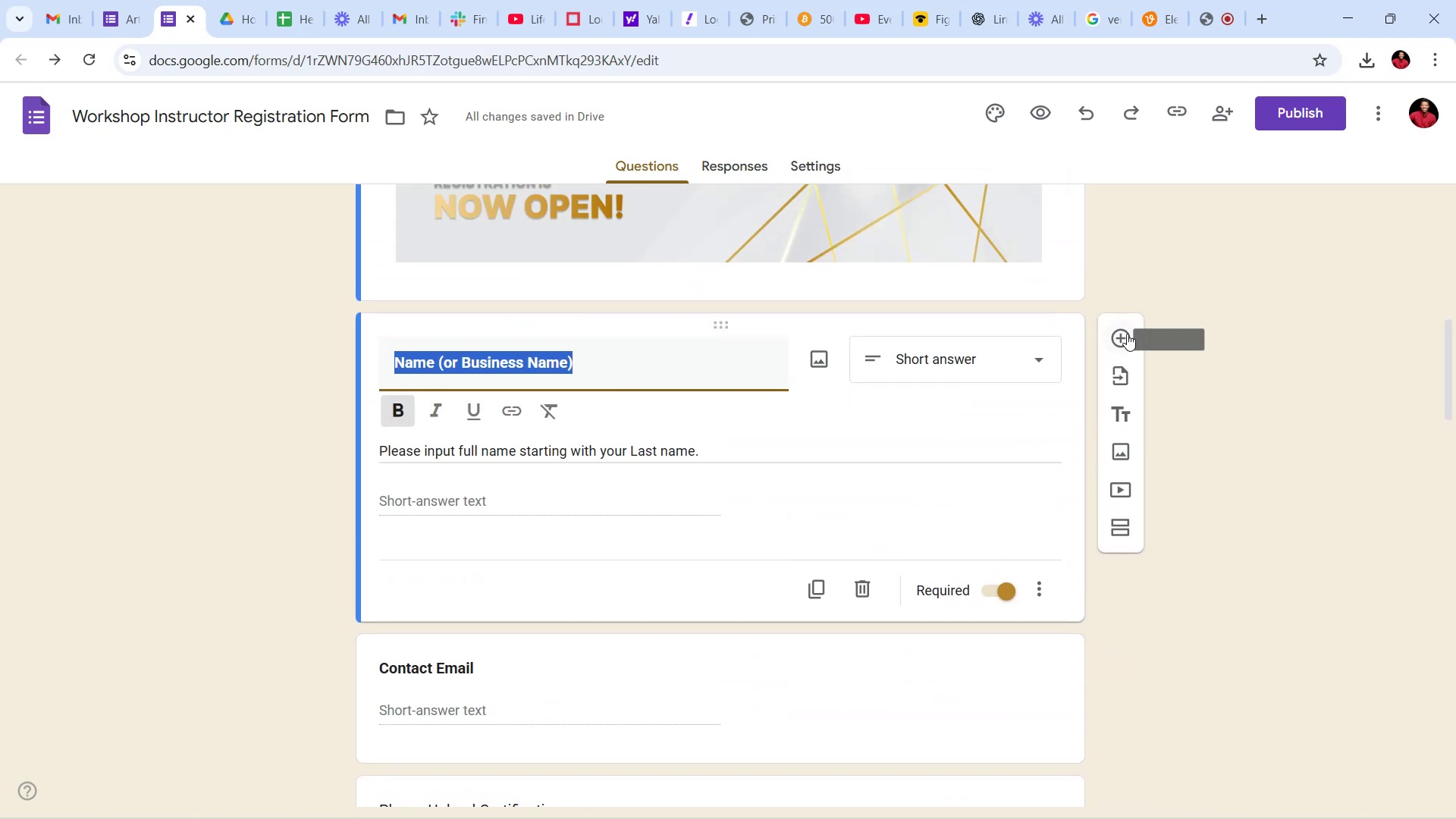 
left_click([1116, 334])
 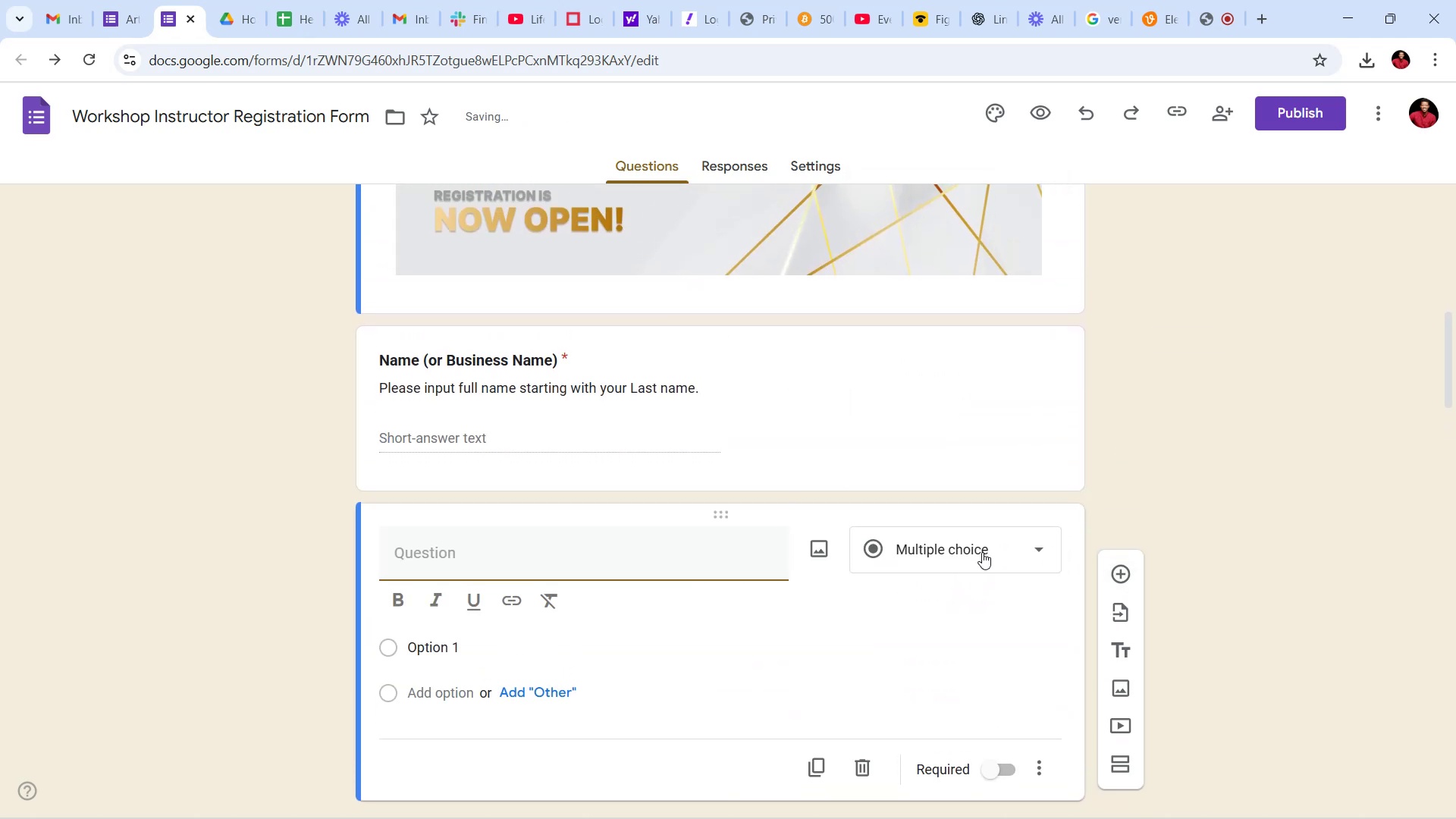 
scroll: coordinate [982, 552], scroll_direction: up, amount: 19.0
 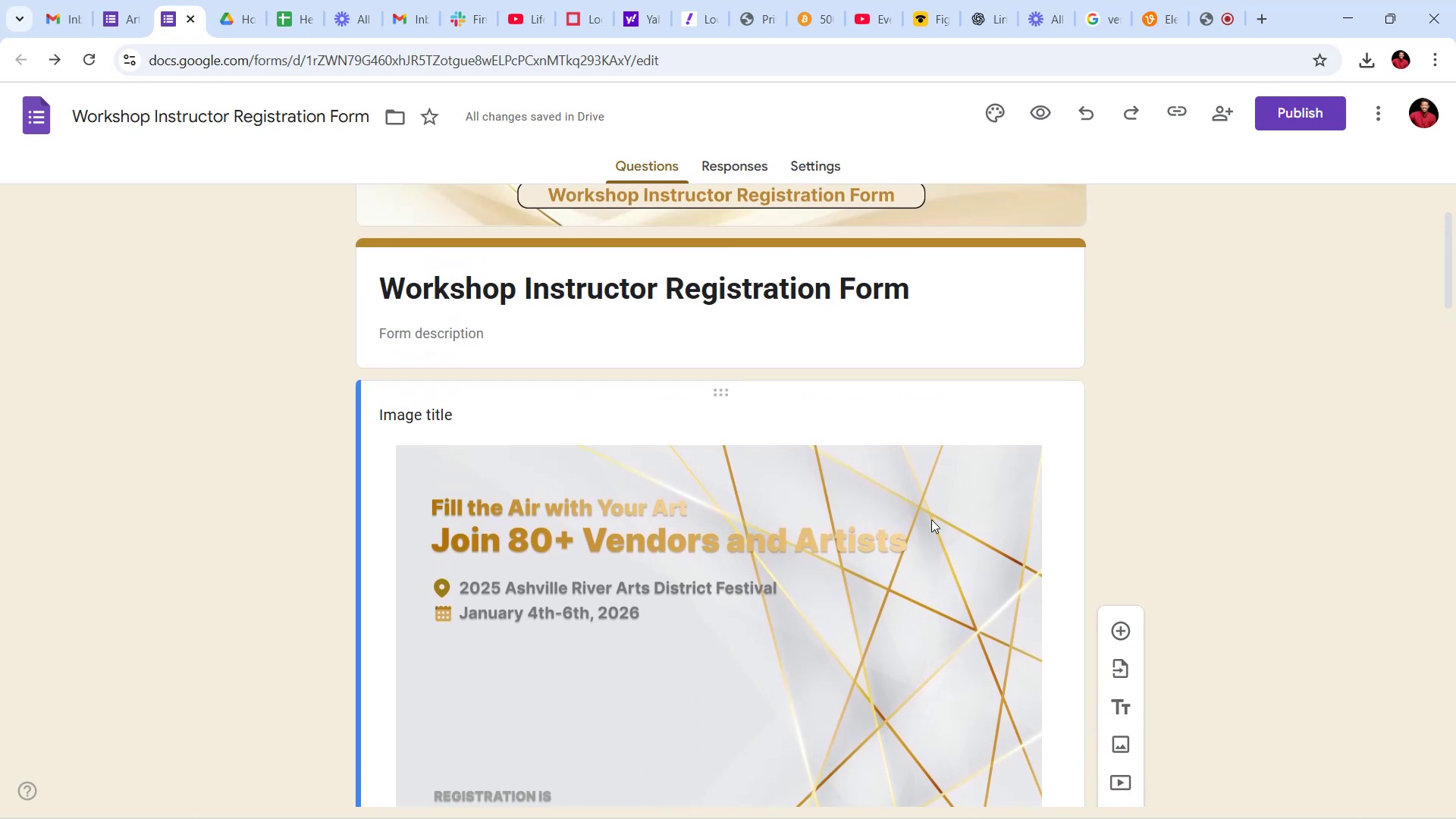 
scroll: coordinate [918, 509], scroll_direction: down, amount: 27.0
 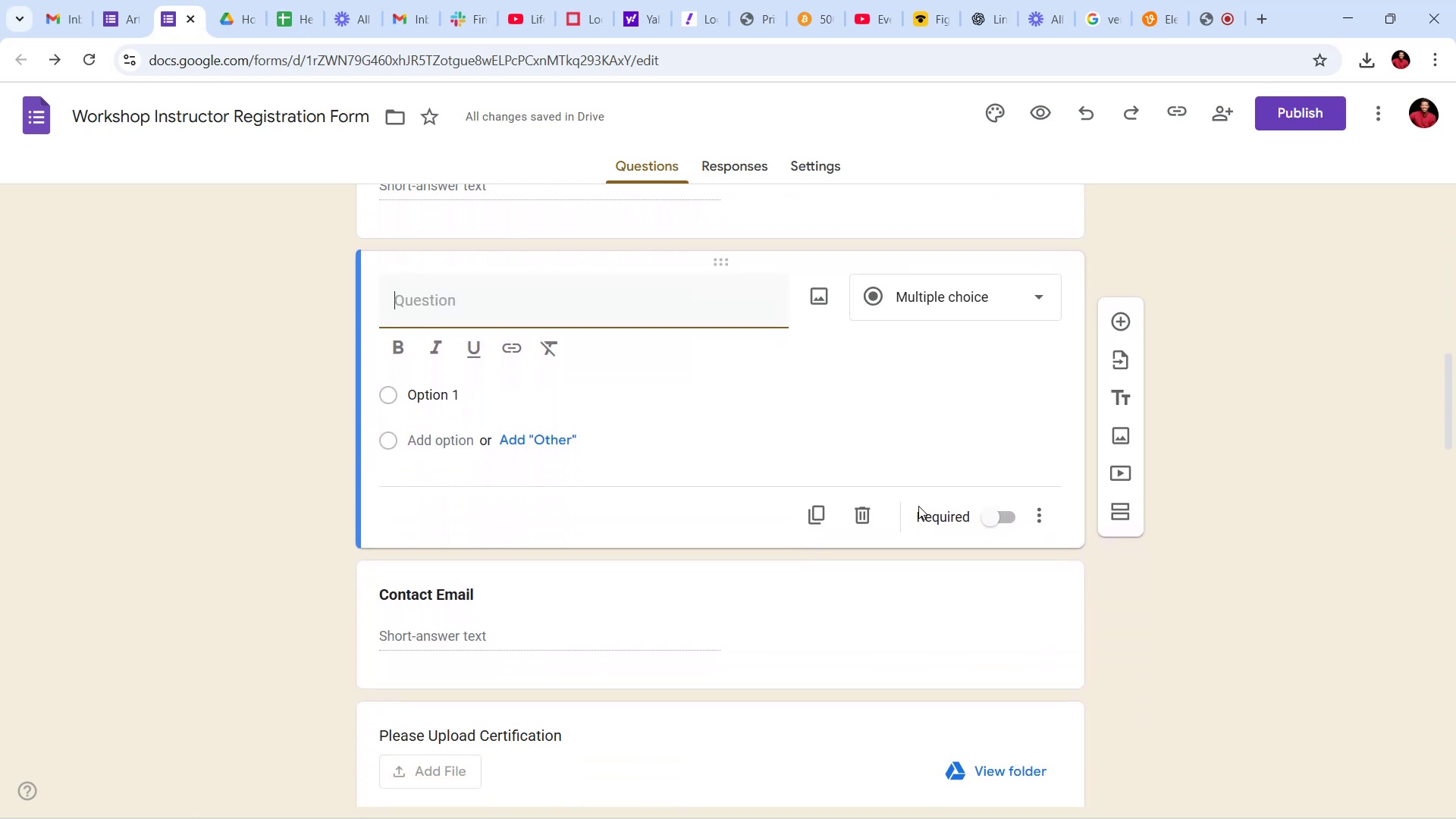 
scroll: coordinate [918, 506], scroll_direction: up, amount: 4.0
 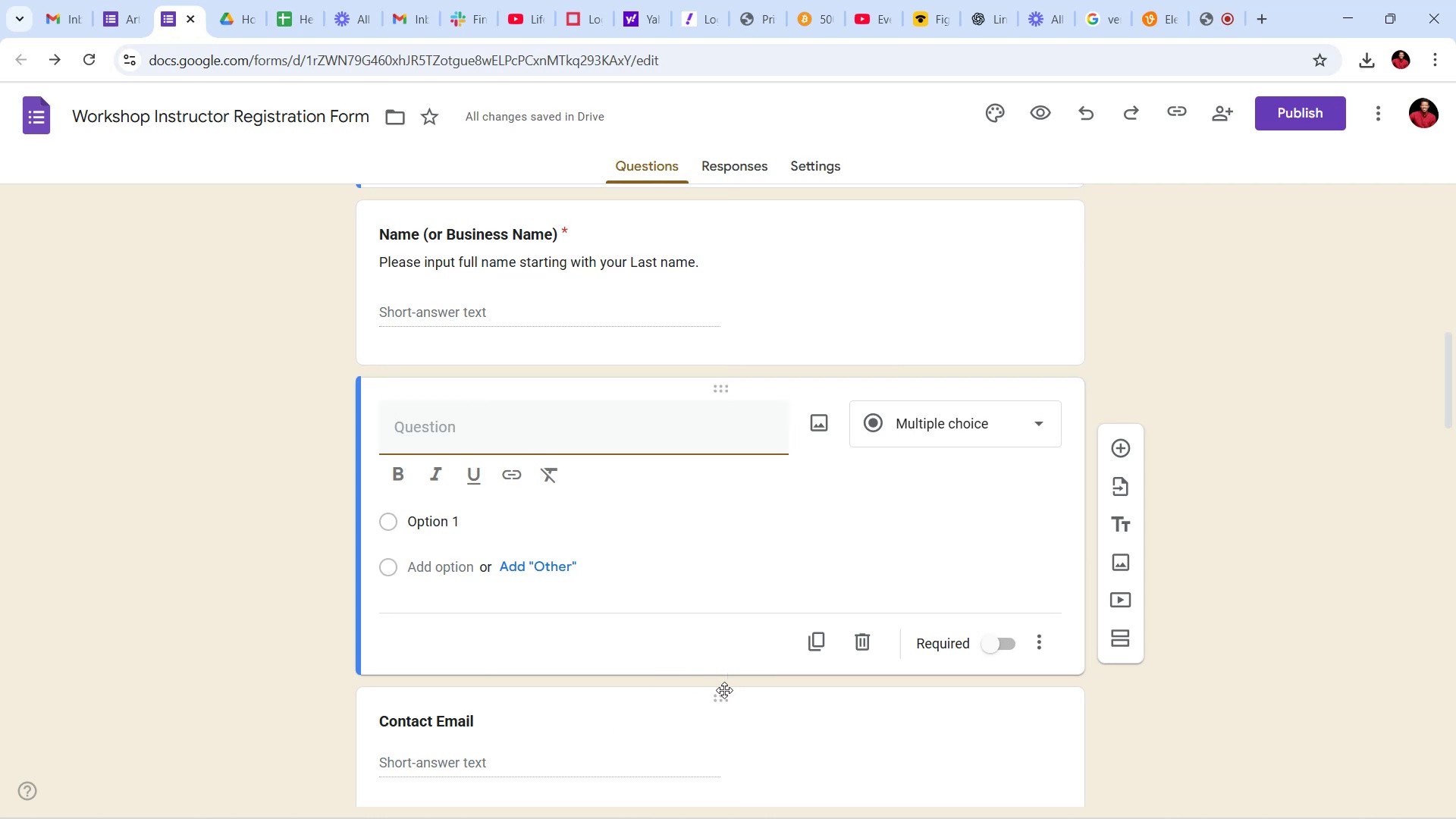 
wait(7.64)
 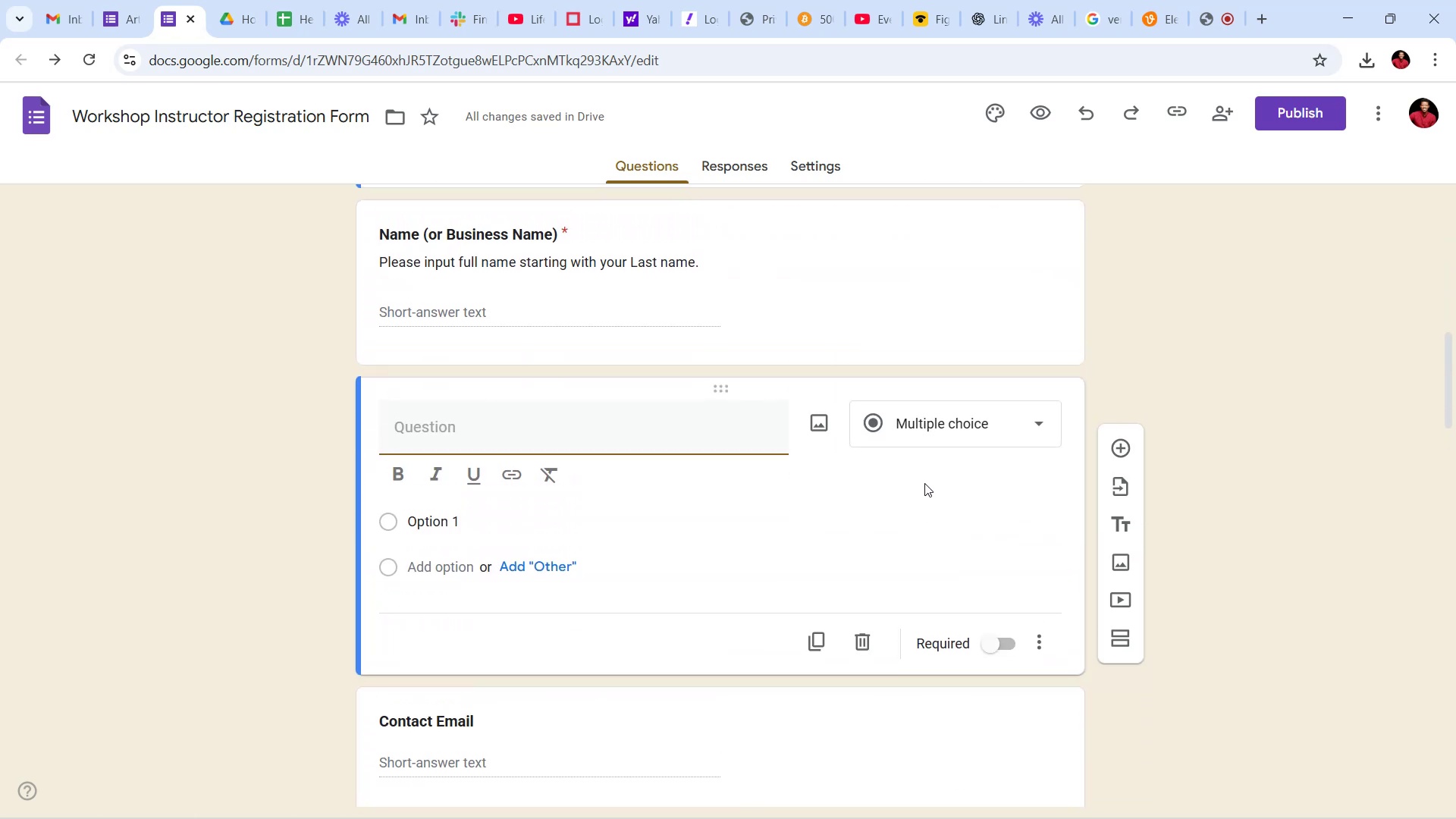 
scroll: coordinate [758, 496], scroll_direction: up, amount: 9.0
 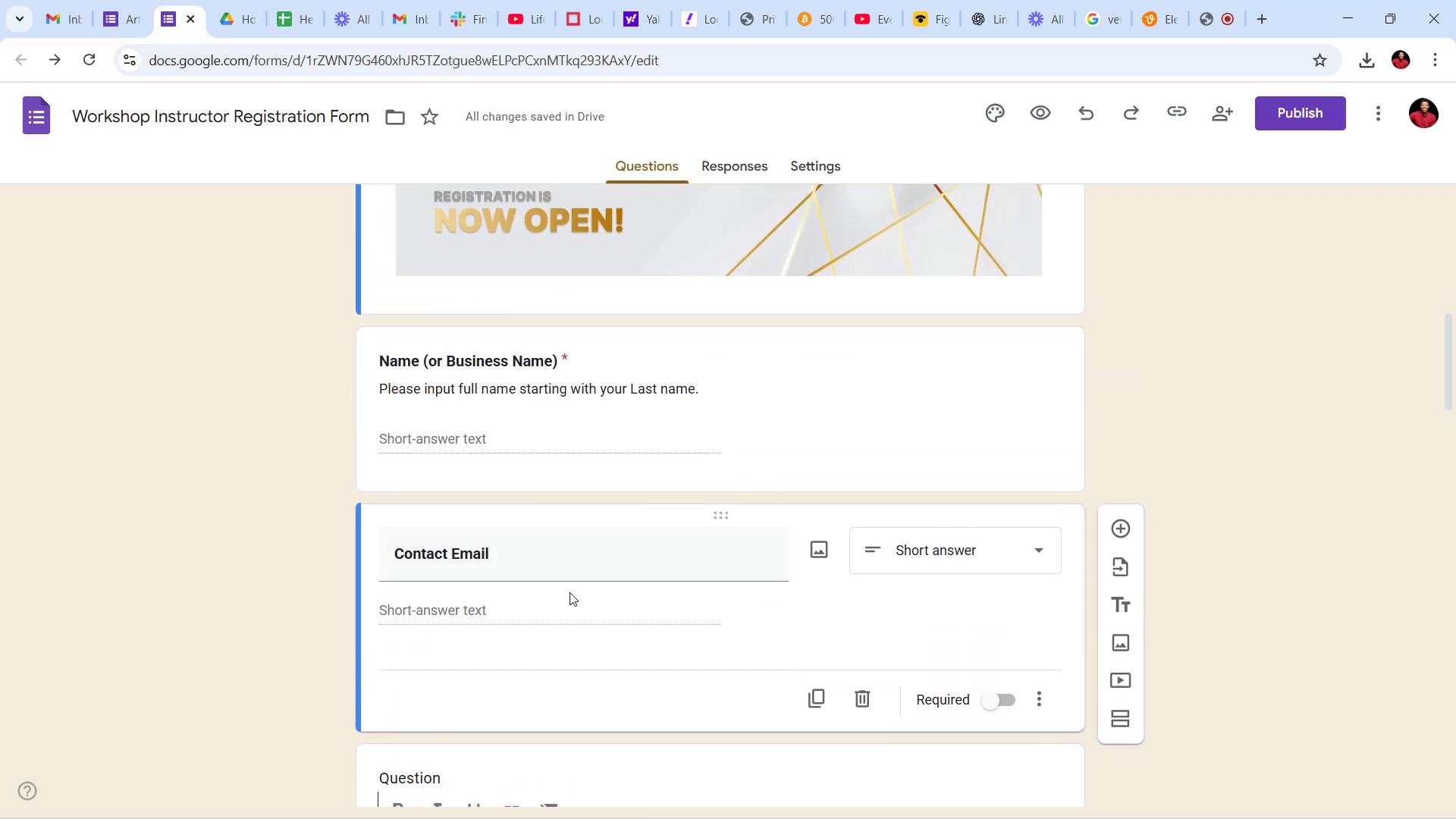 
scroll: coordinate [533, 572], scroll_direction: down, amount: 3.0
 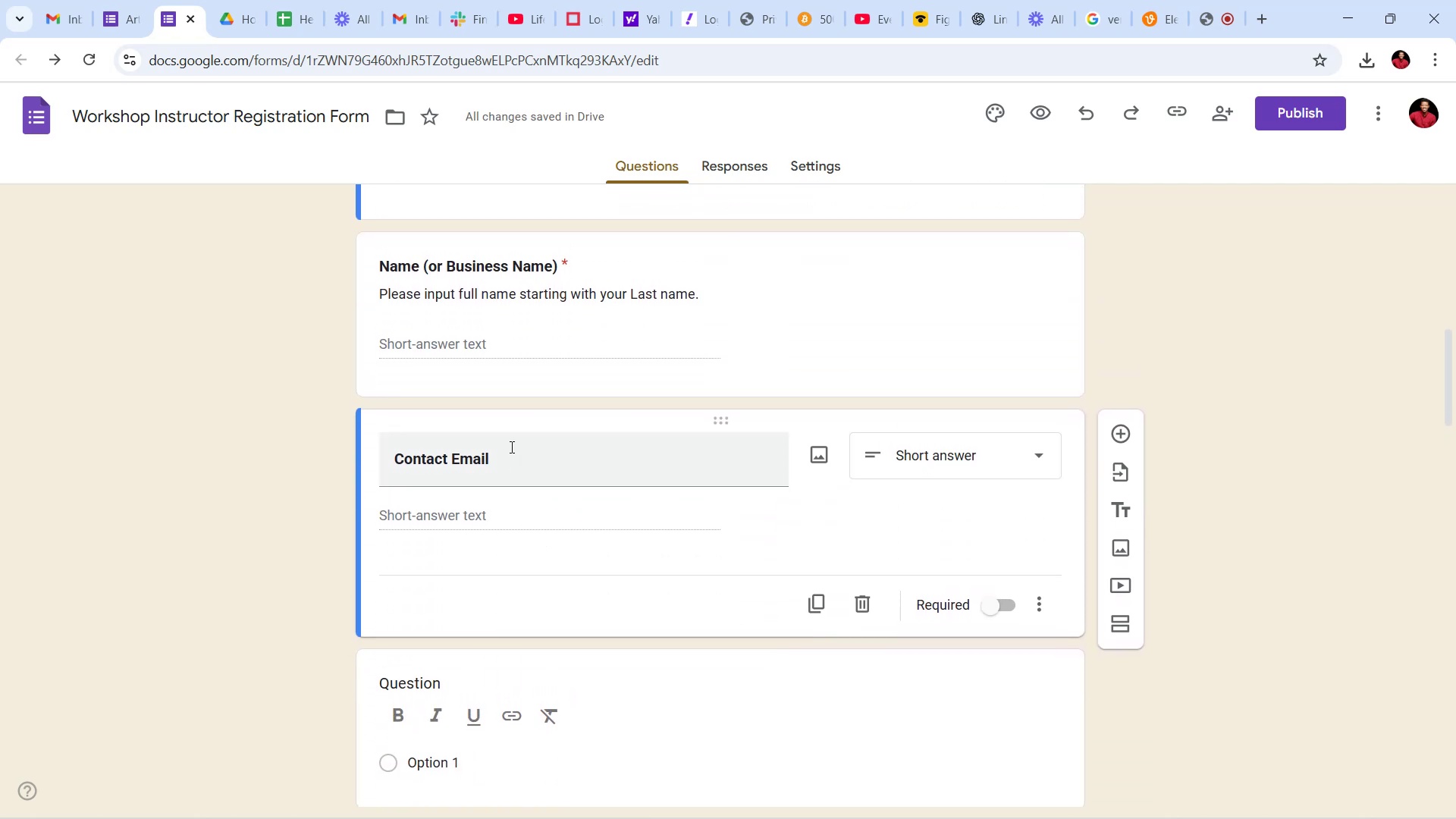 
left_click([508, 457])
 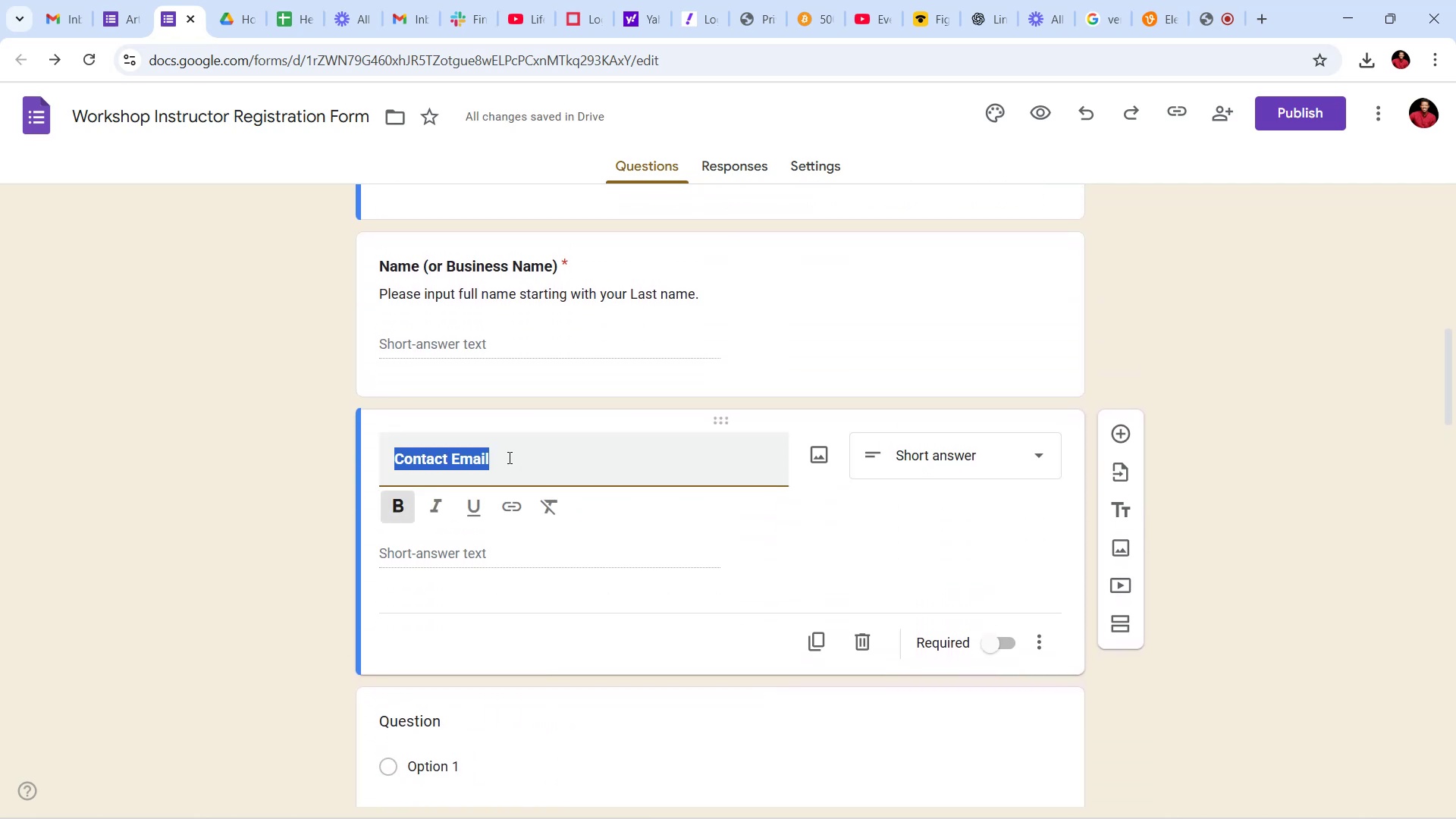 
left_click([508, 457])
 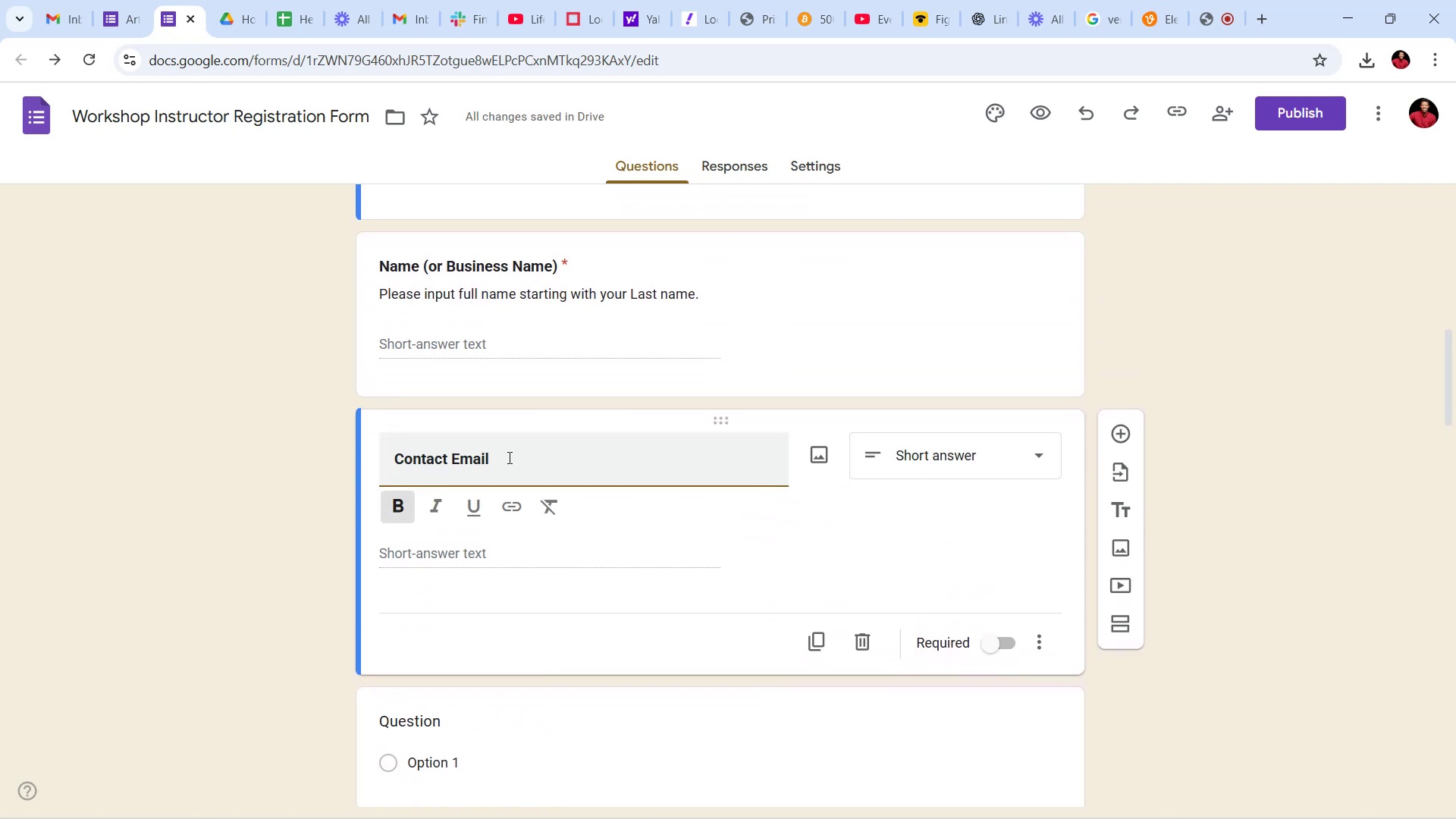 
type( address)
 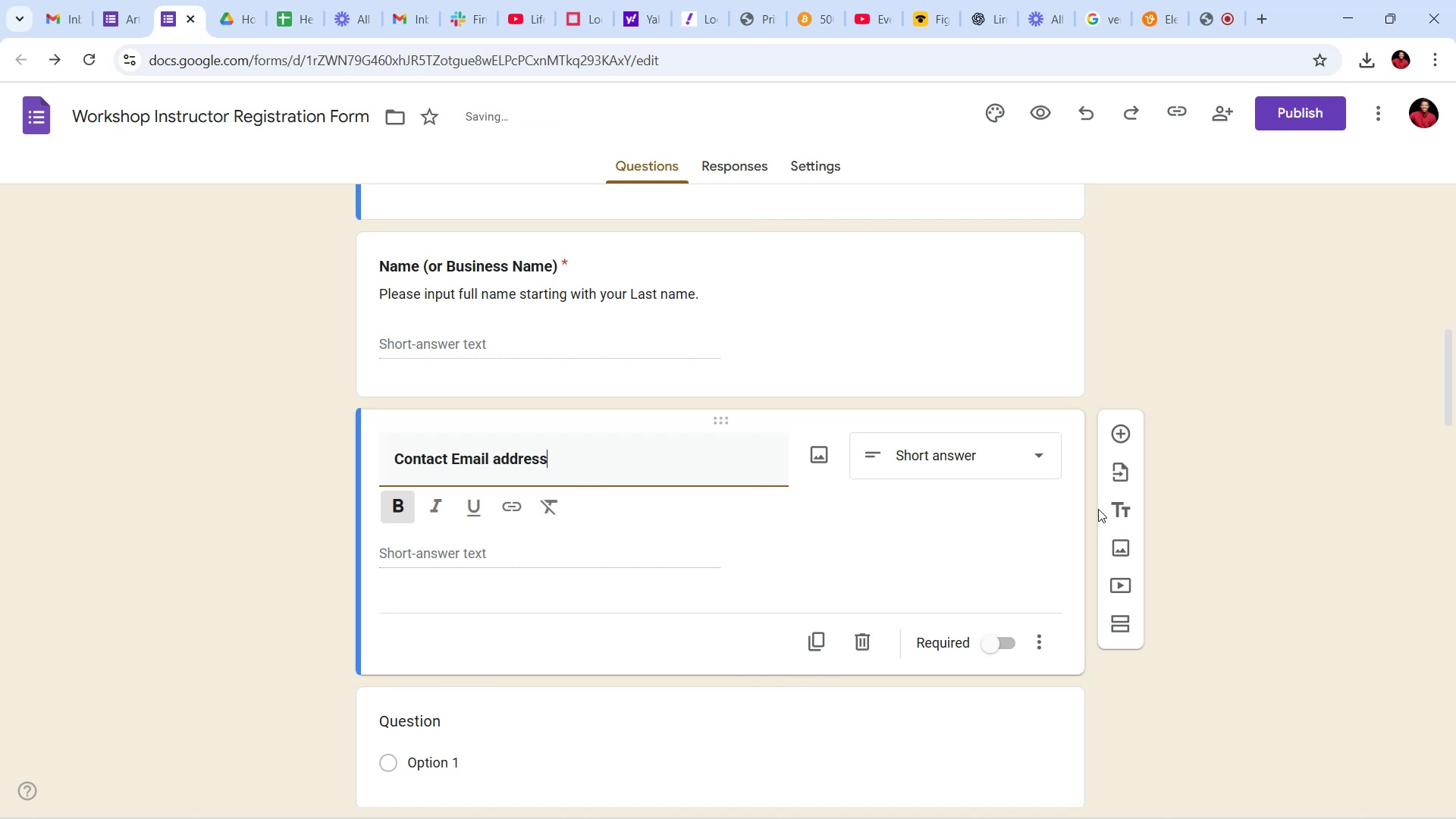 
left_click([1206, 533])
 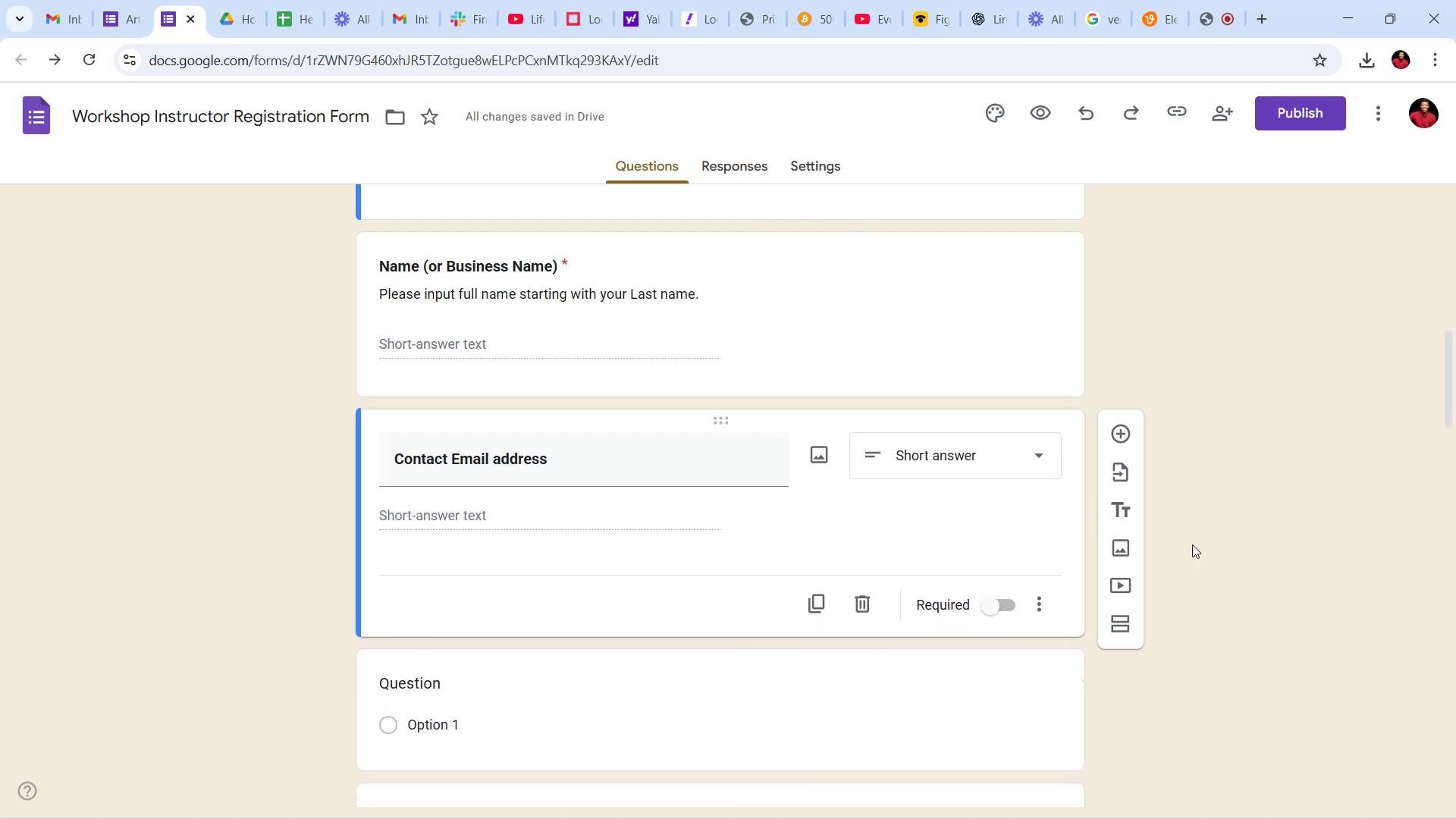 
wait(5.94)
 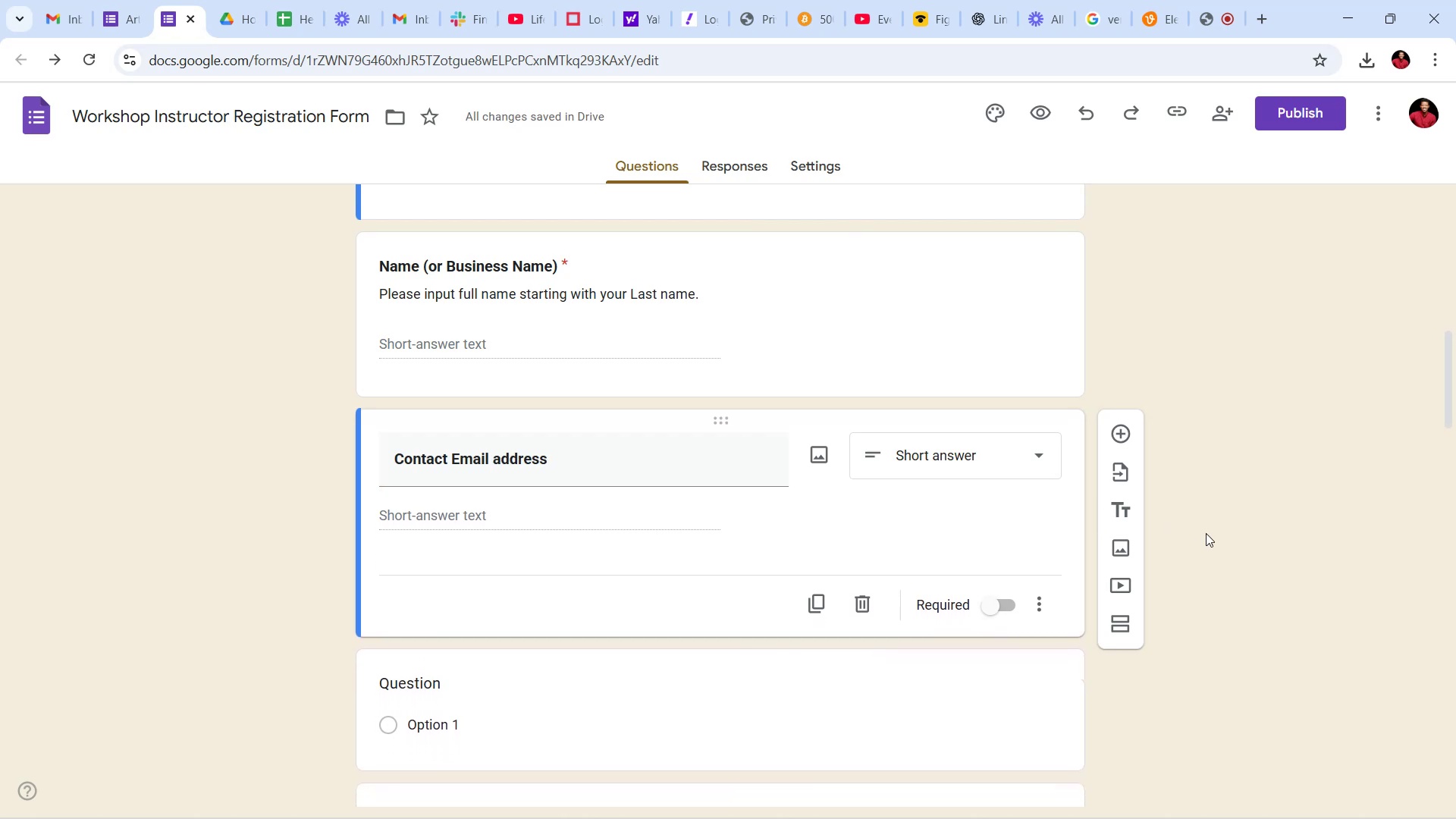 
scroll: coordinate [569, 689], scroll_direction: down, amount: 3.0
 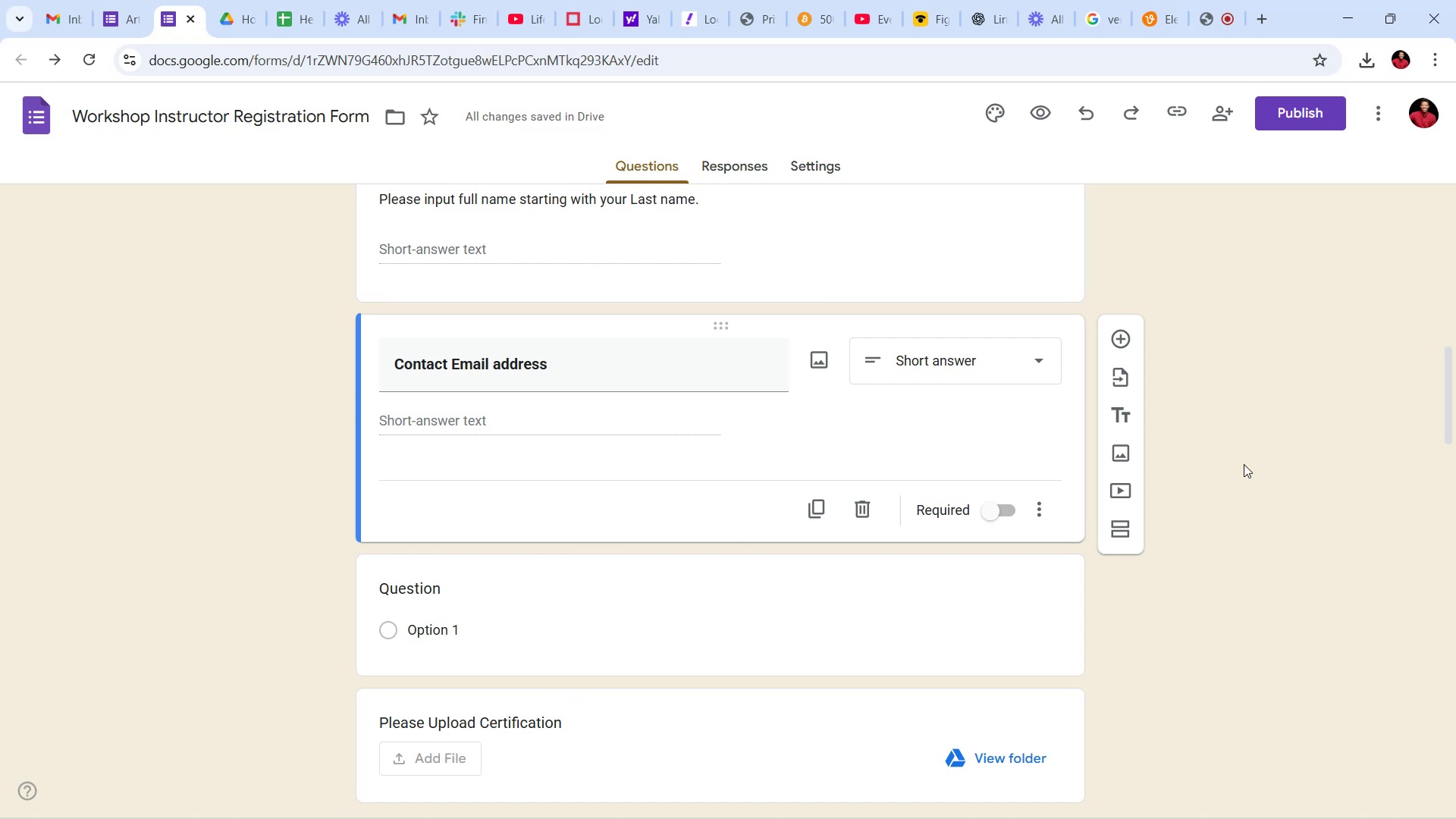 
left_click([1279, 475])
 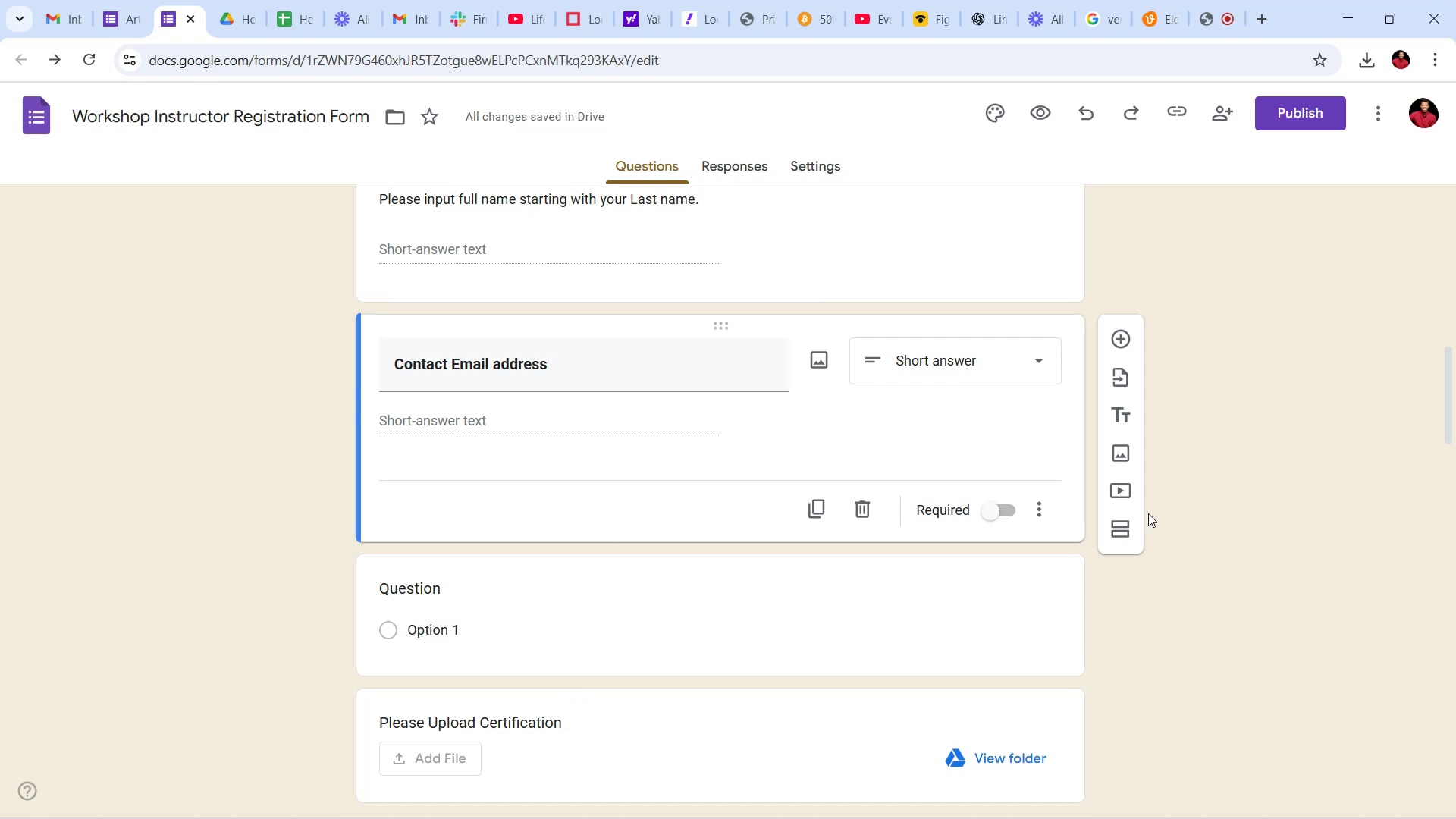 
scroll: coordinate [1143, 517], scroll_direction: up, amount: 2.0
 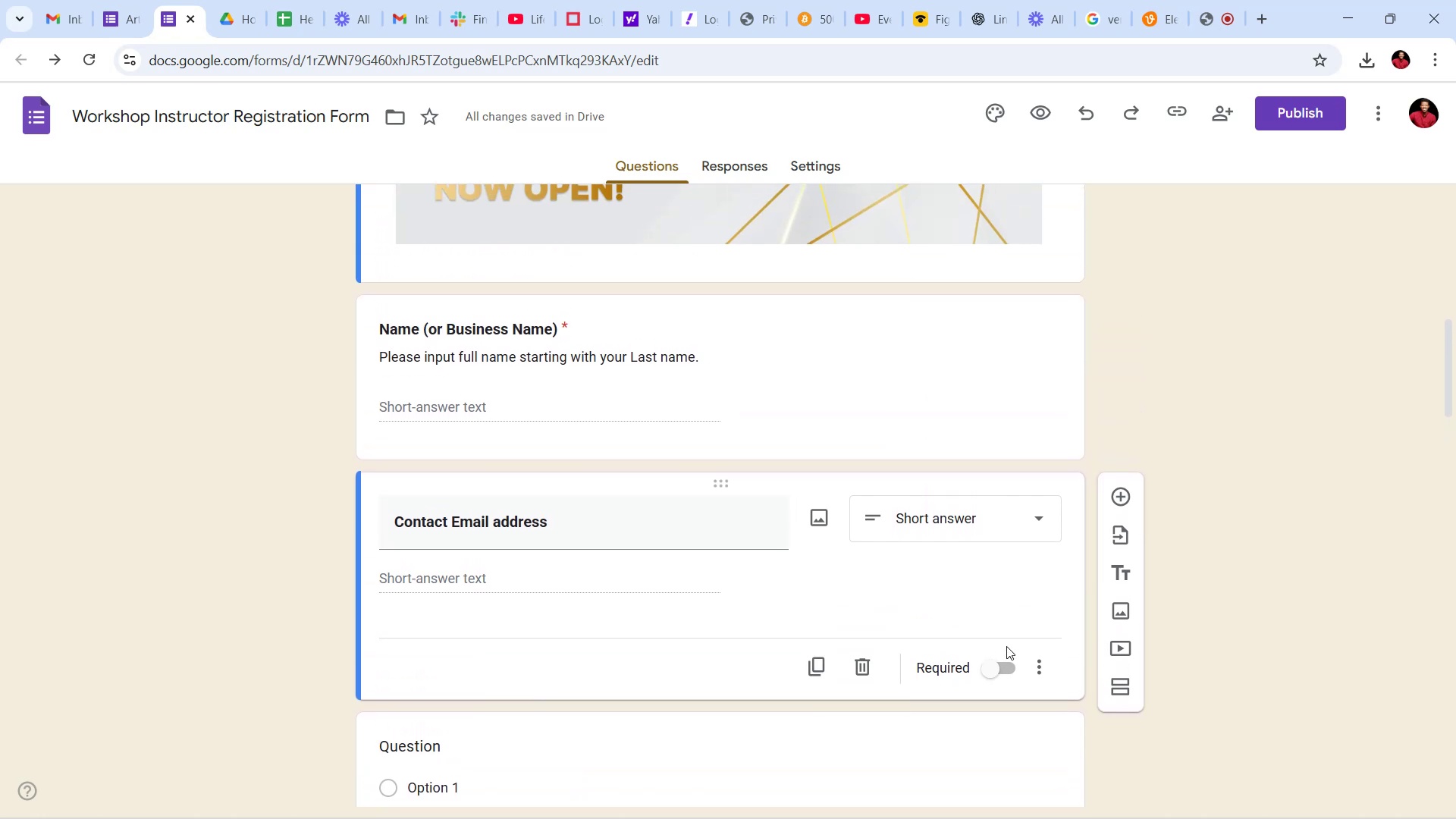 
left_click([992, 667])
 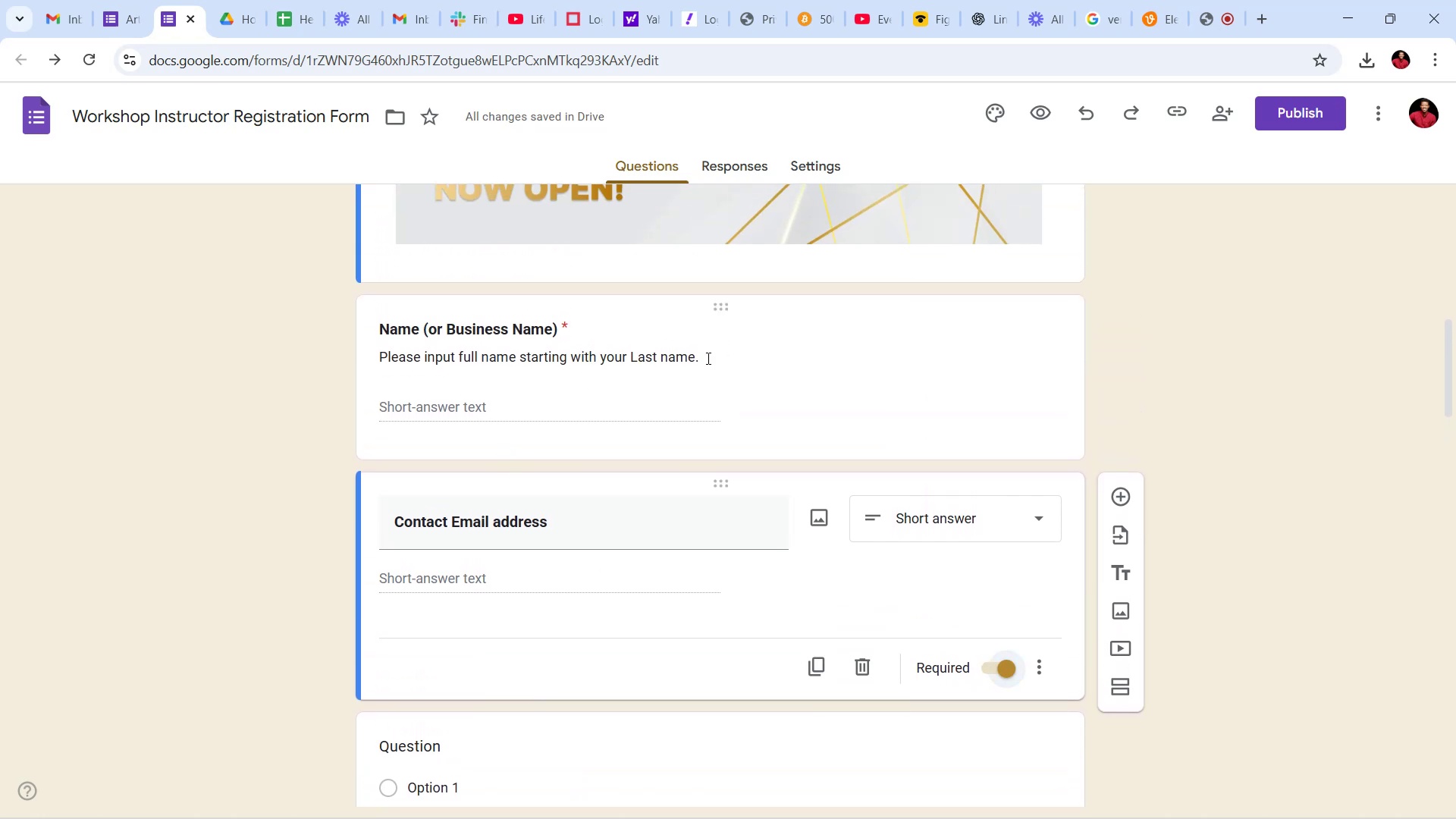 
left_click([664, 356])
 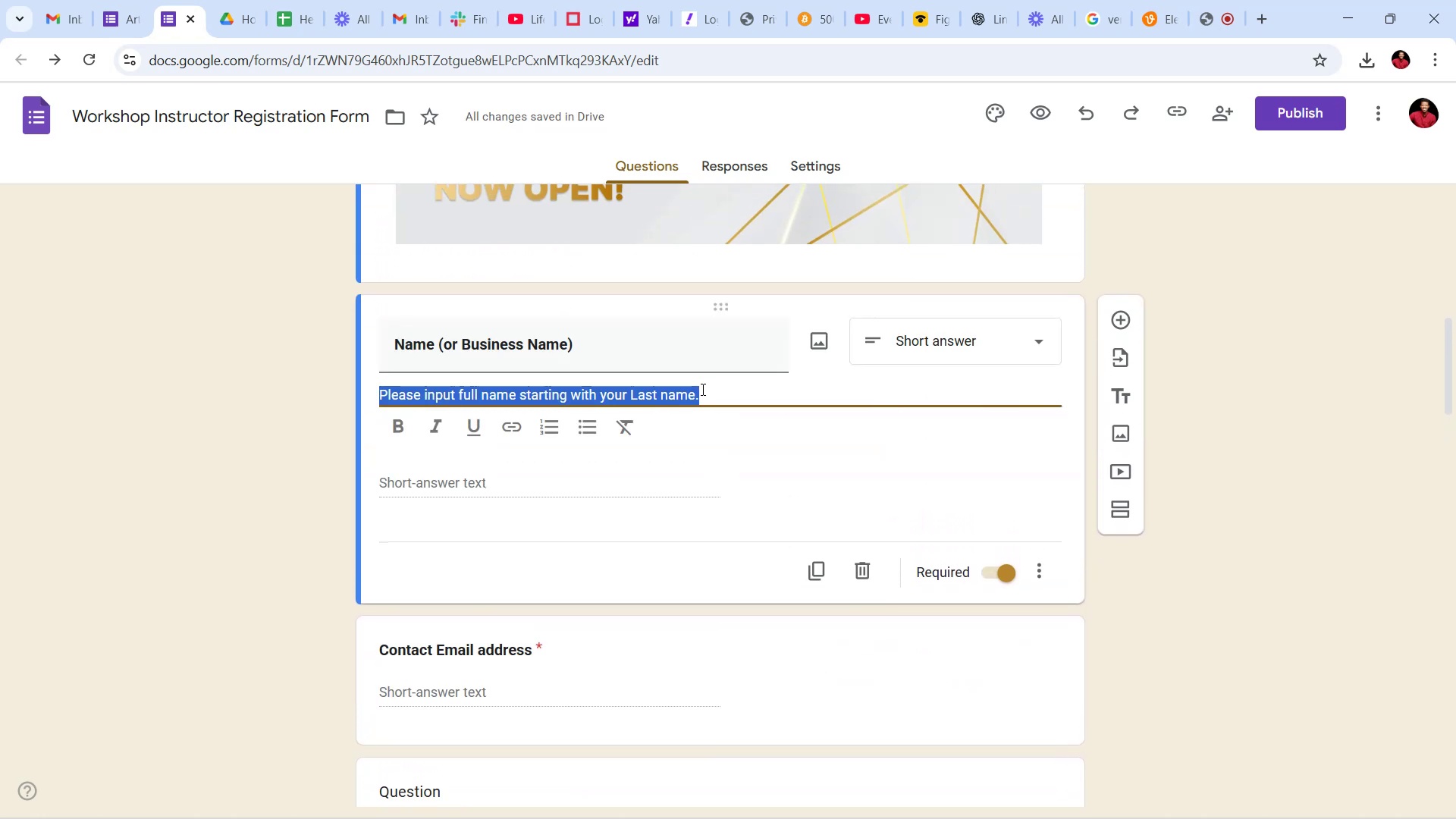 
left_click([695, 394])
 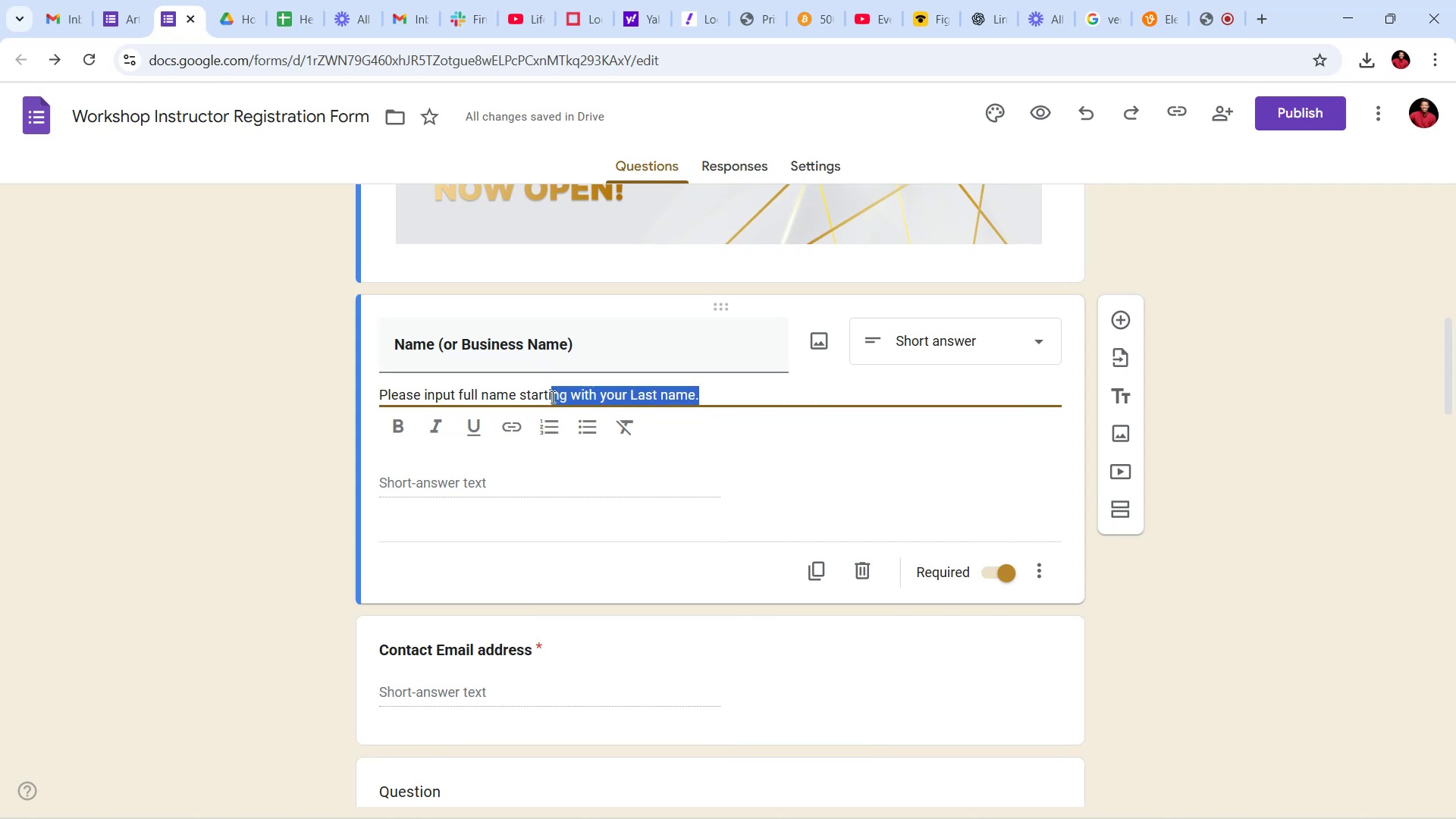 
key(Backspace)
 